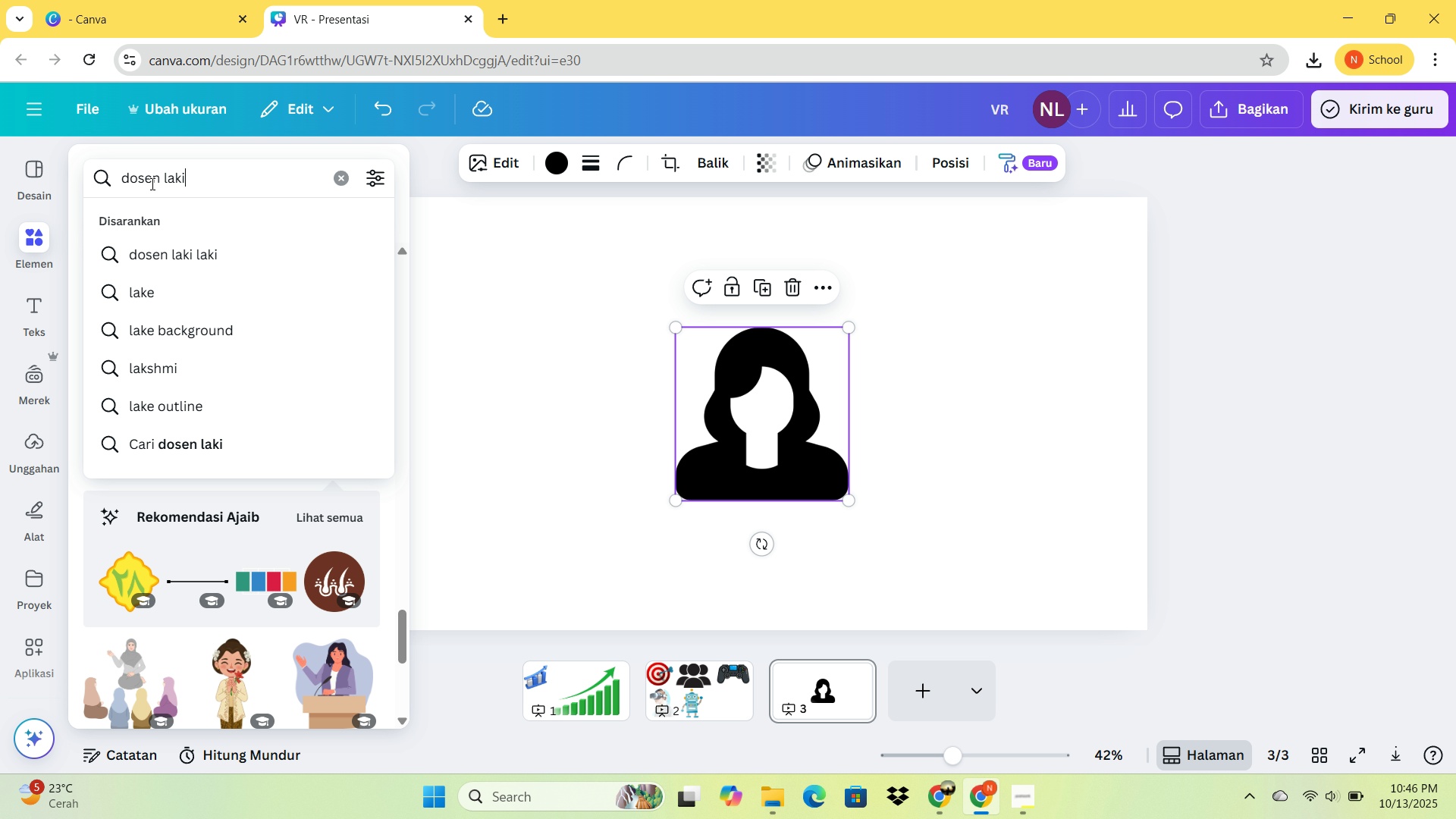 
key(Enter)
 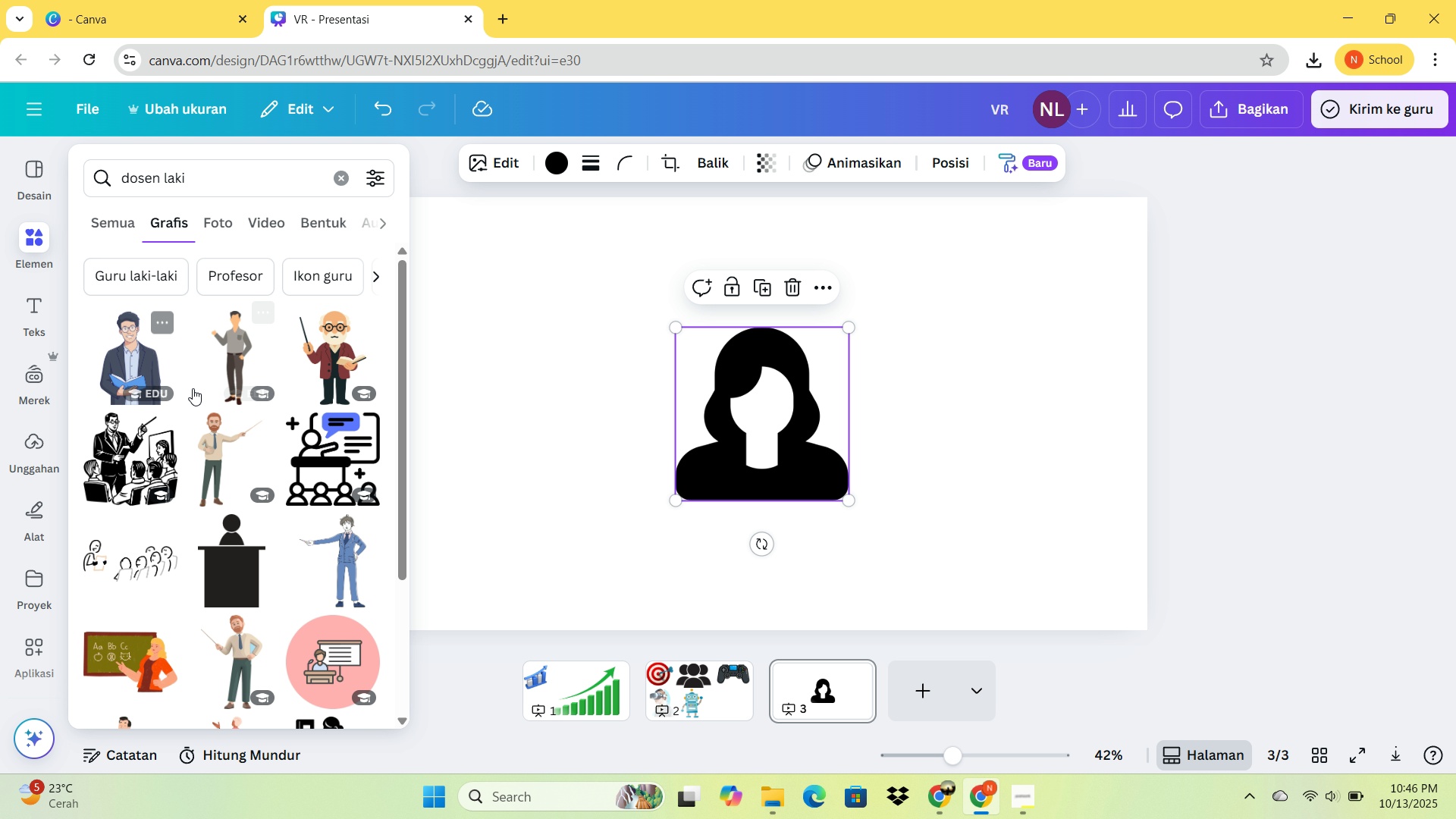 
scroll: coordinate [246, 512], scroll_direction: down, amount: 14.0
 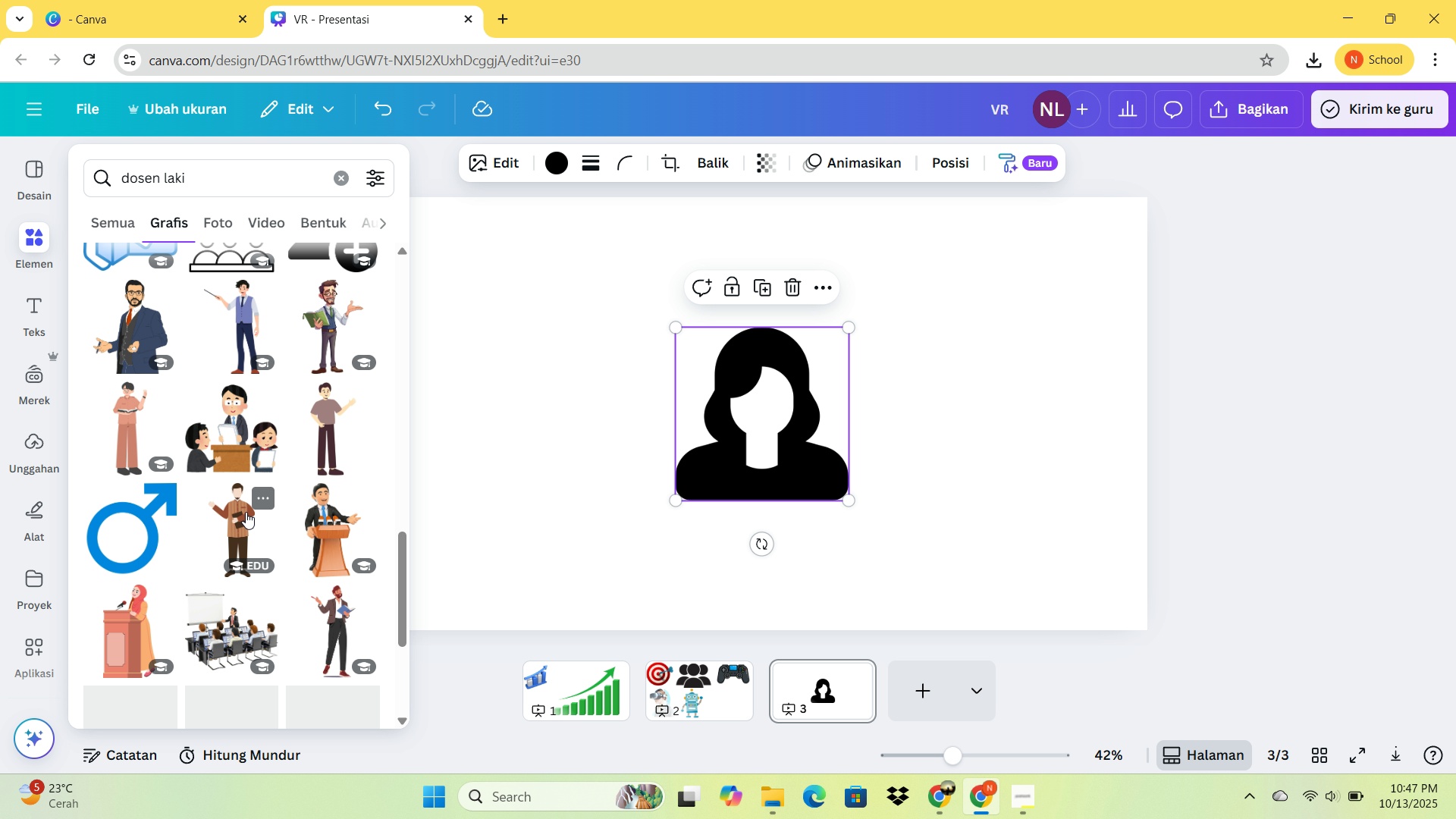 
scroll: coordinate [239, 510], scroll_direction: up, amount: 6.0
 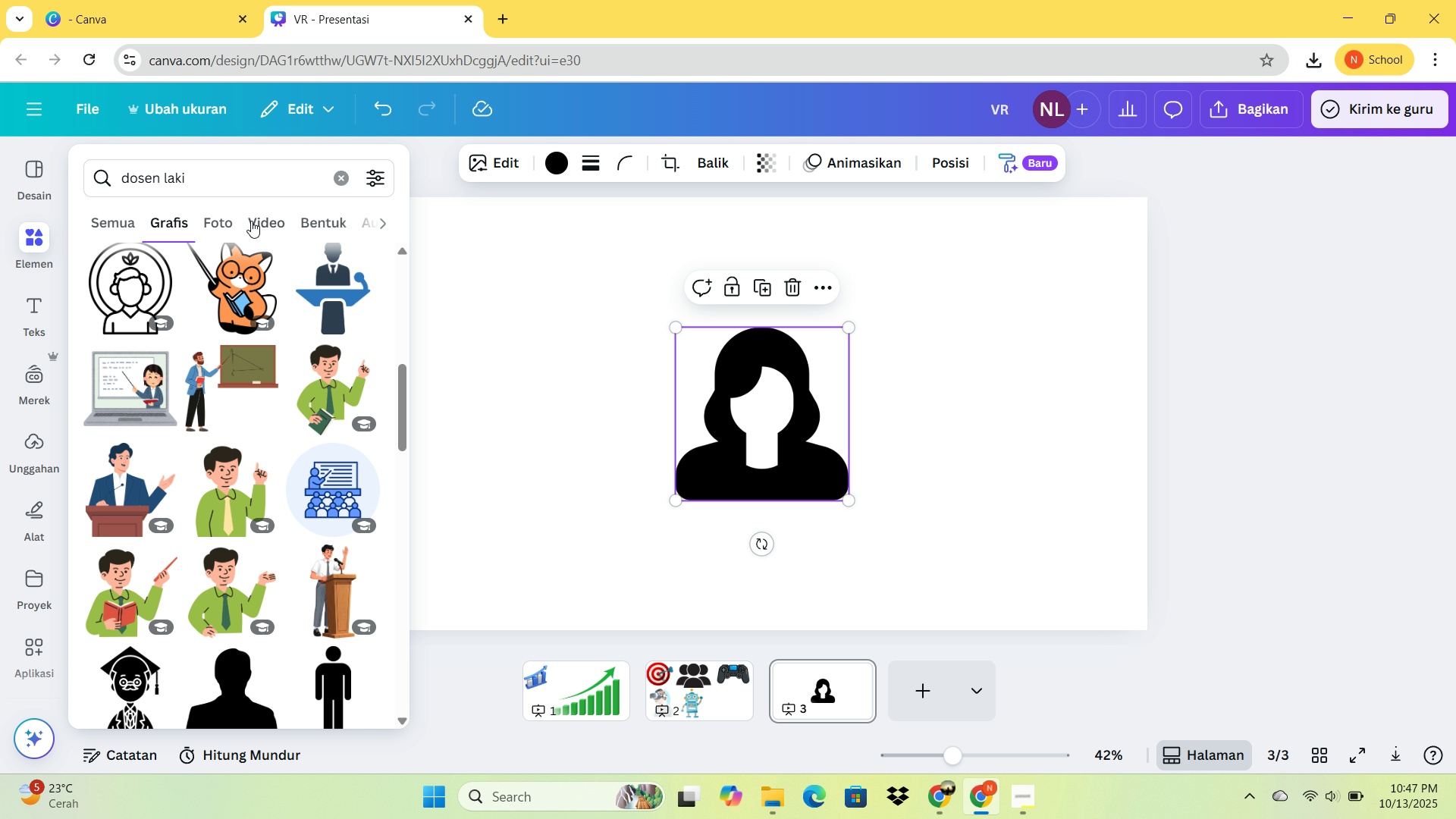 
left_click_drag(start_coordinate=[239, 191], to_coordinate=[120, 204])
 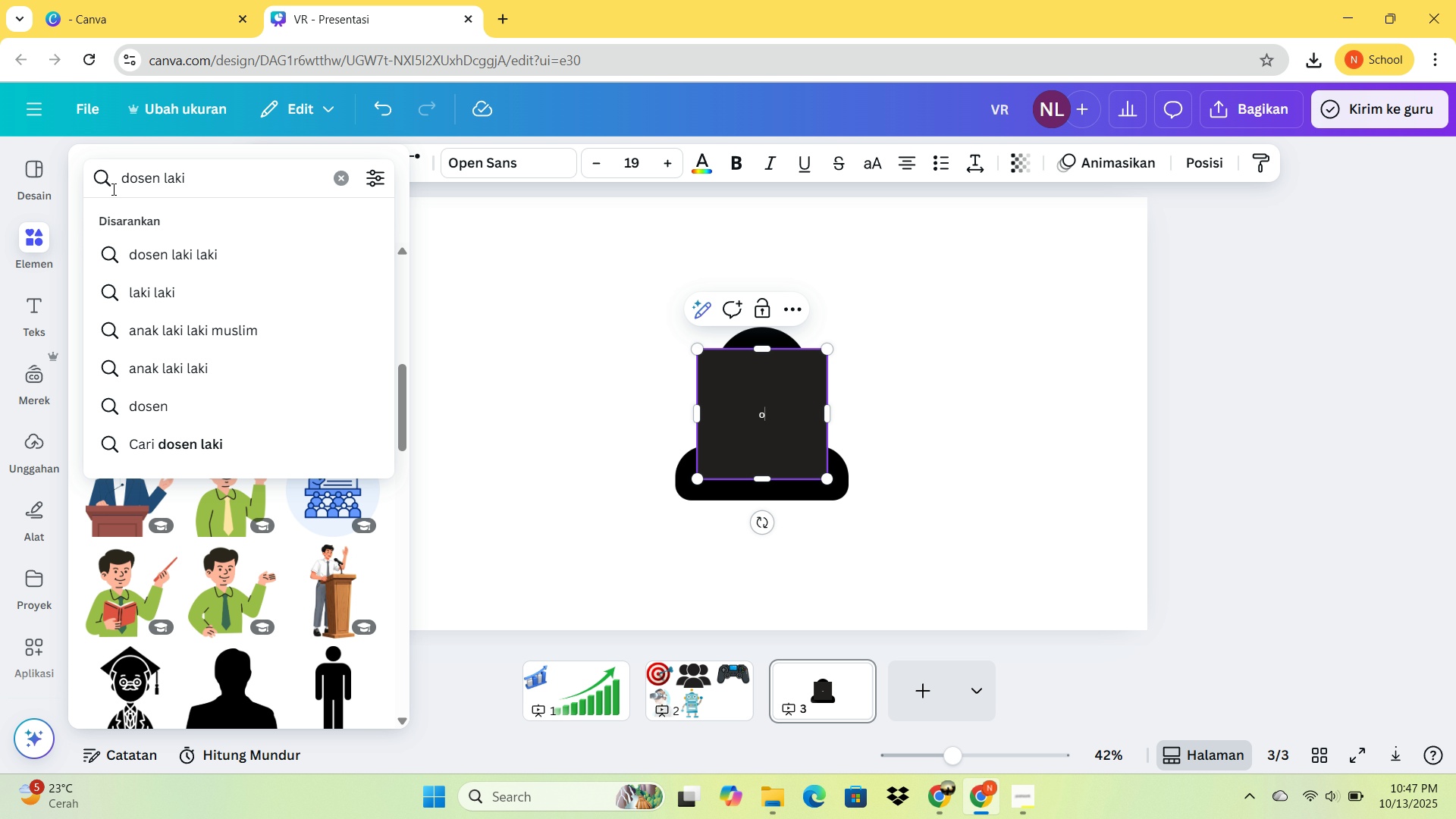 
type(profes)
 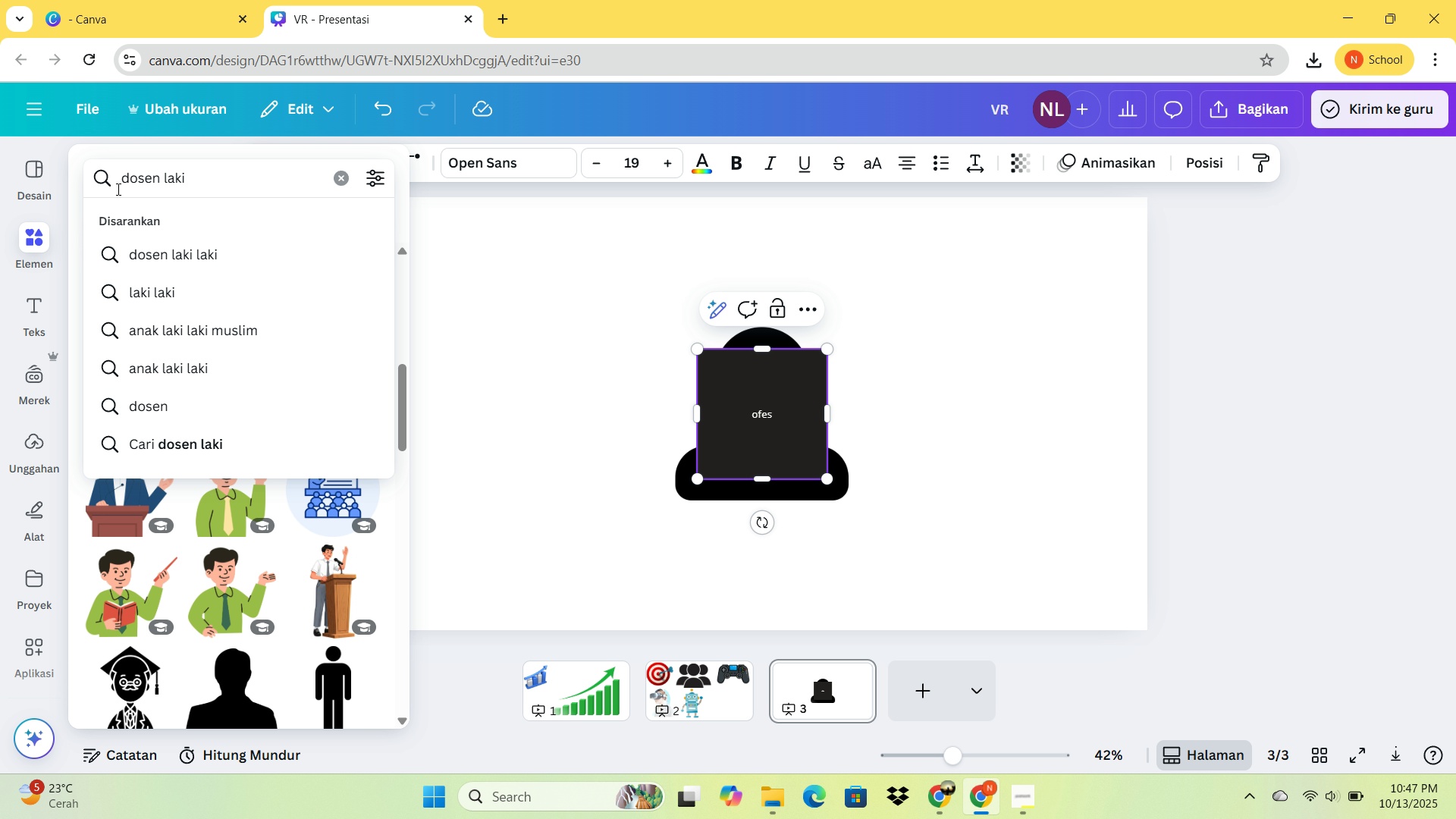 
key(Control+Z)
 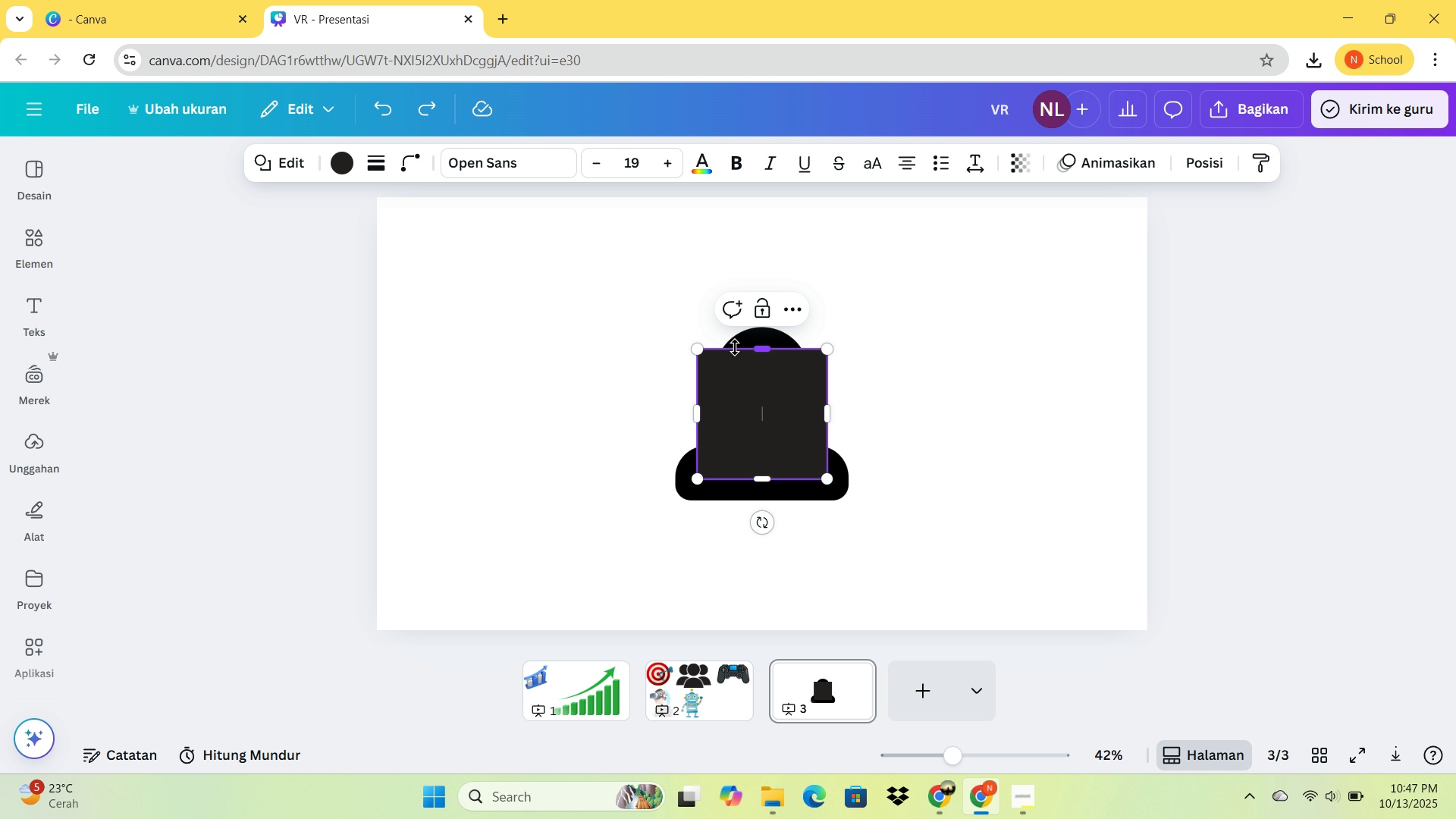 
left_click([736, 351])
 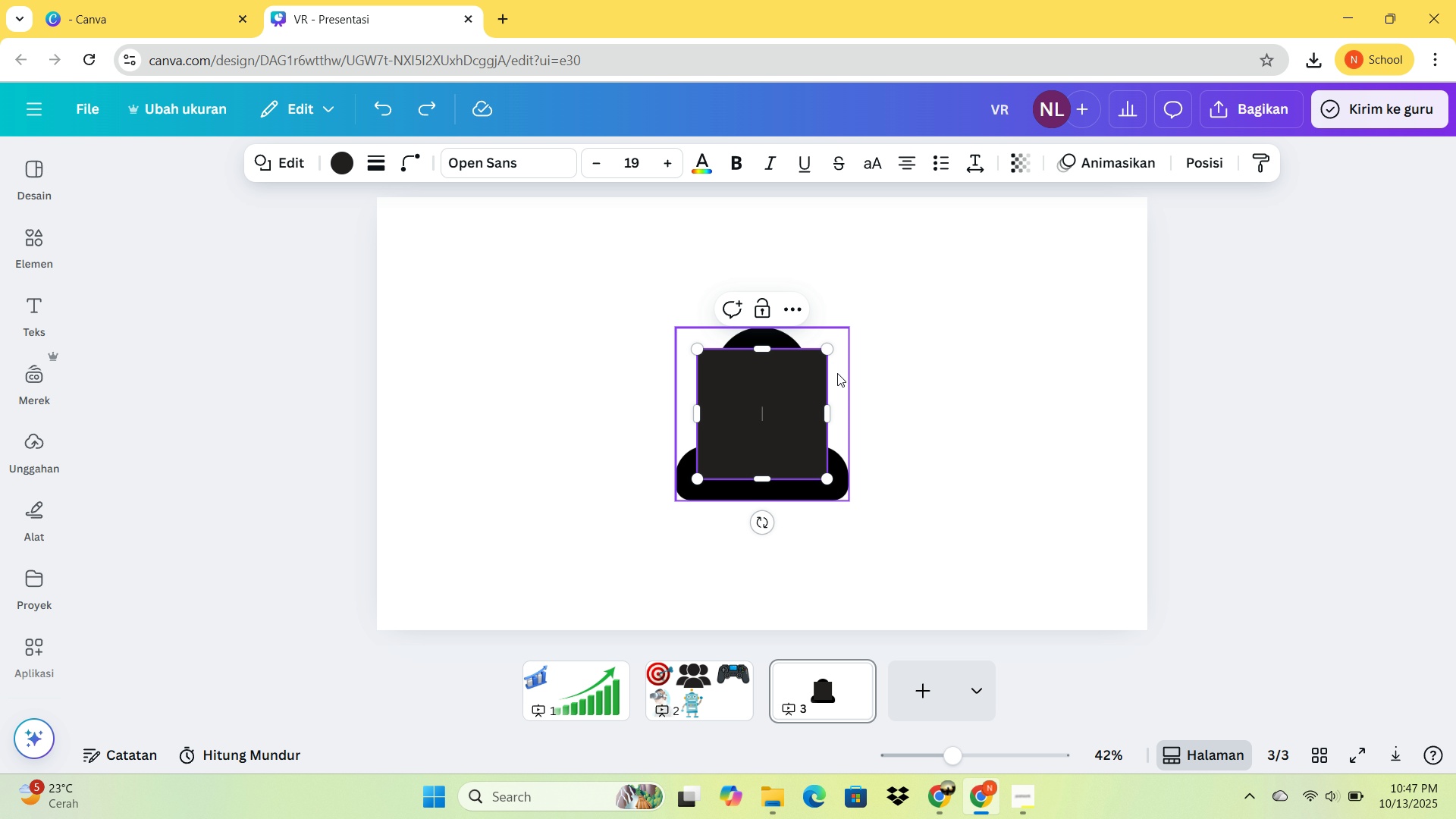 
key(Delete)
 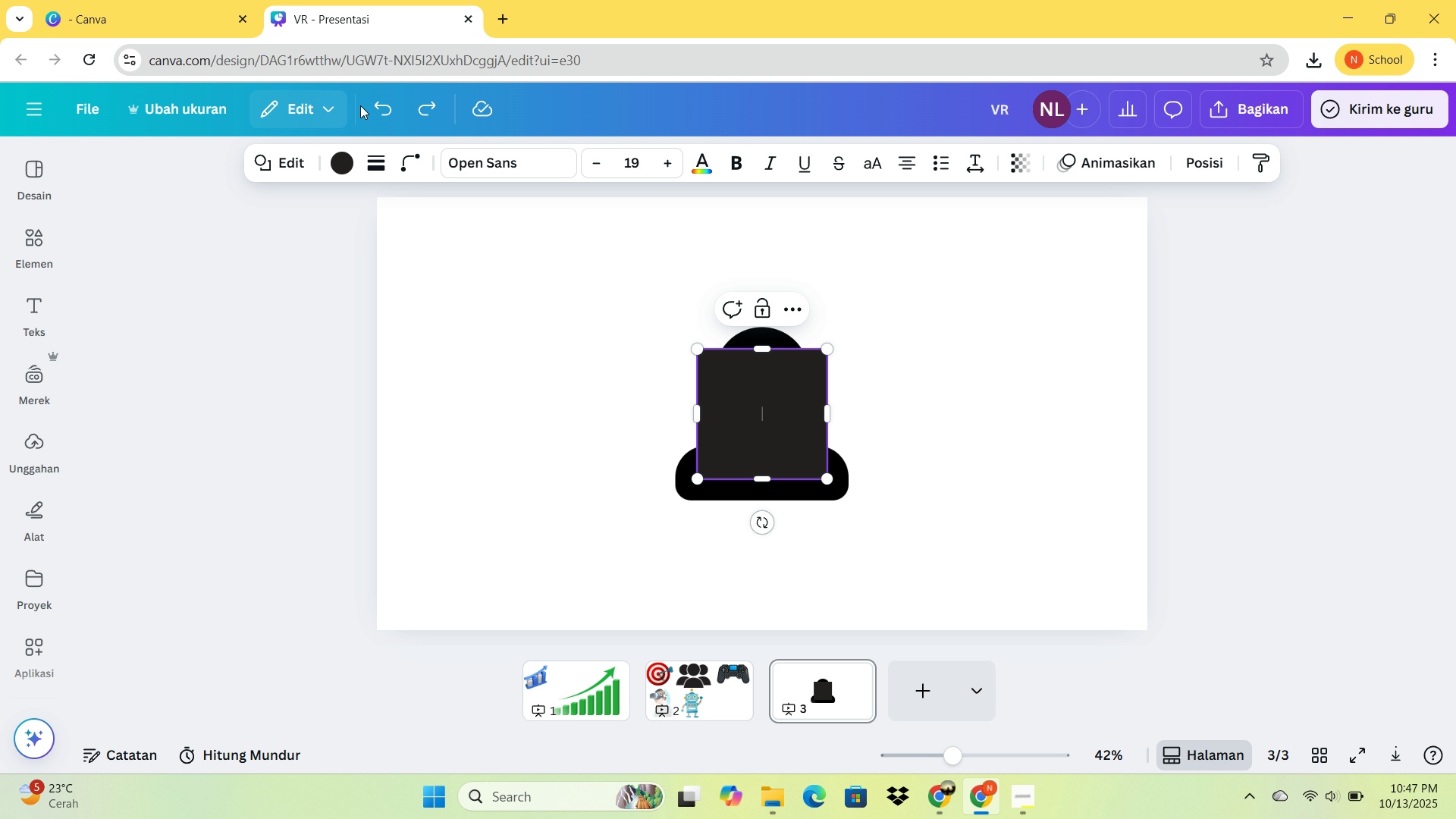 
left_click([370, 103])
 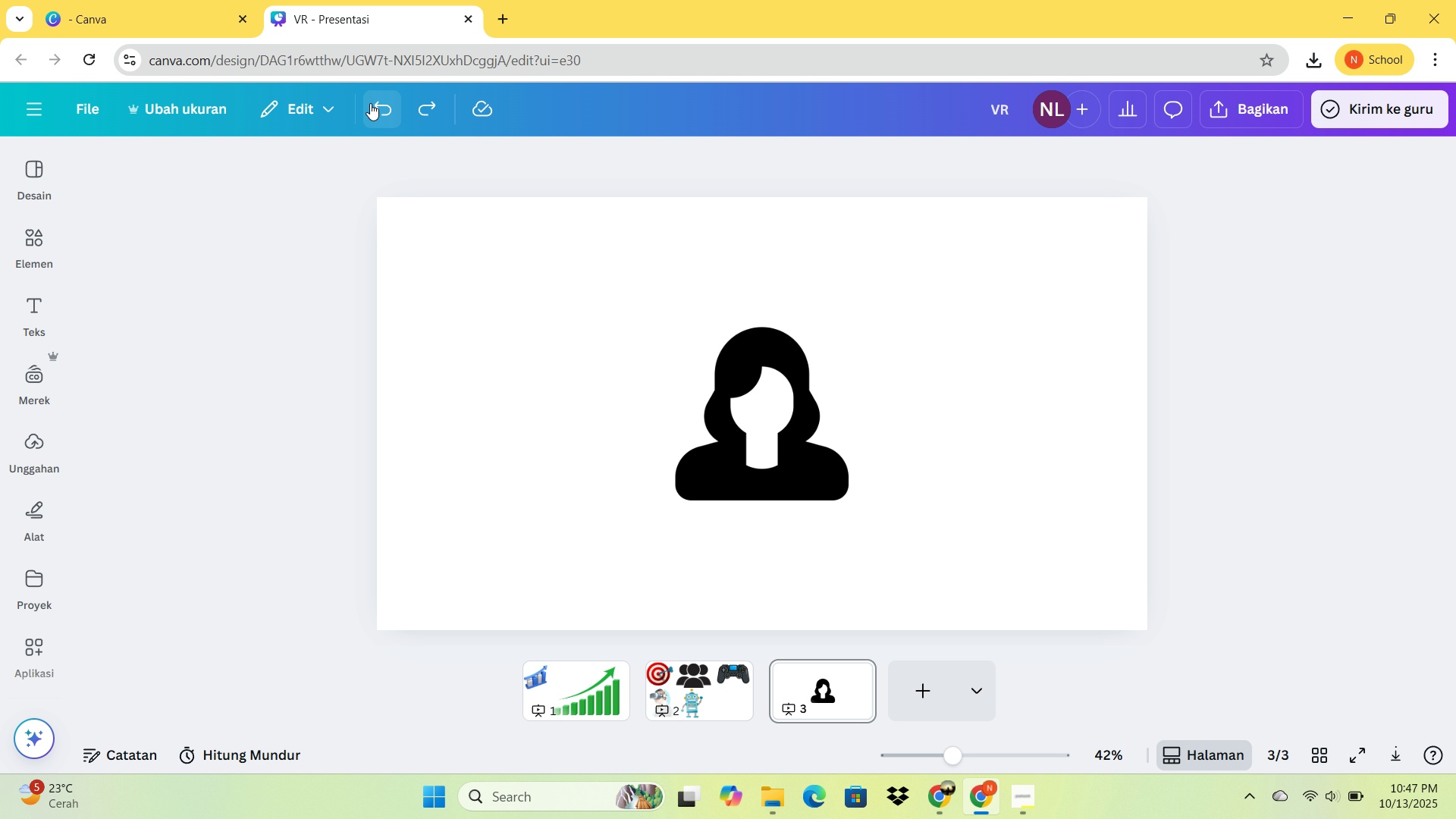 
left_click([370, 103])
 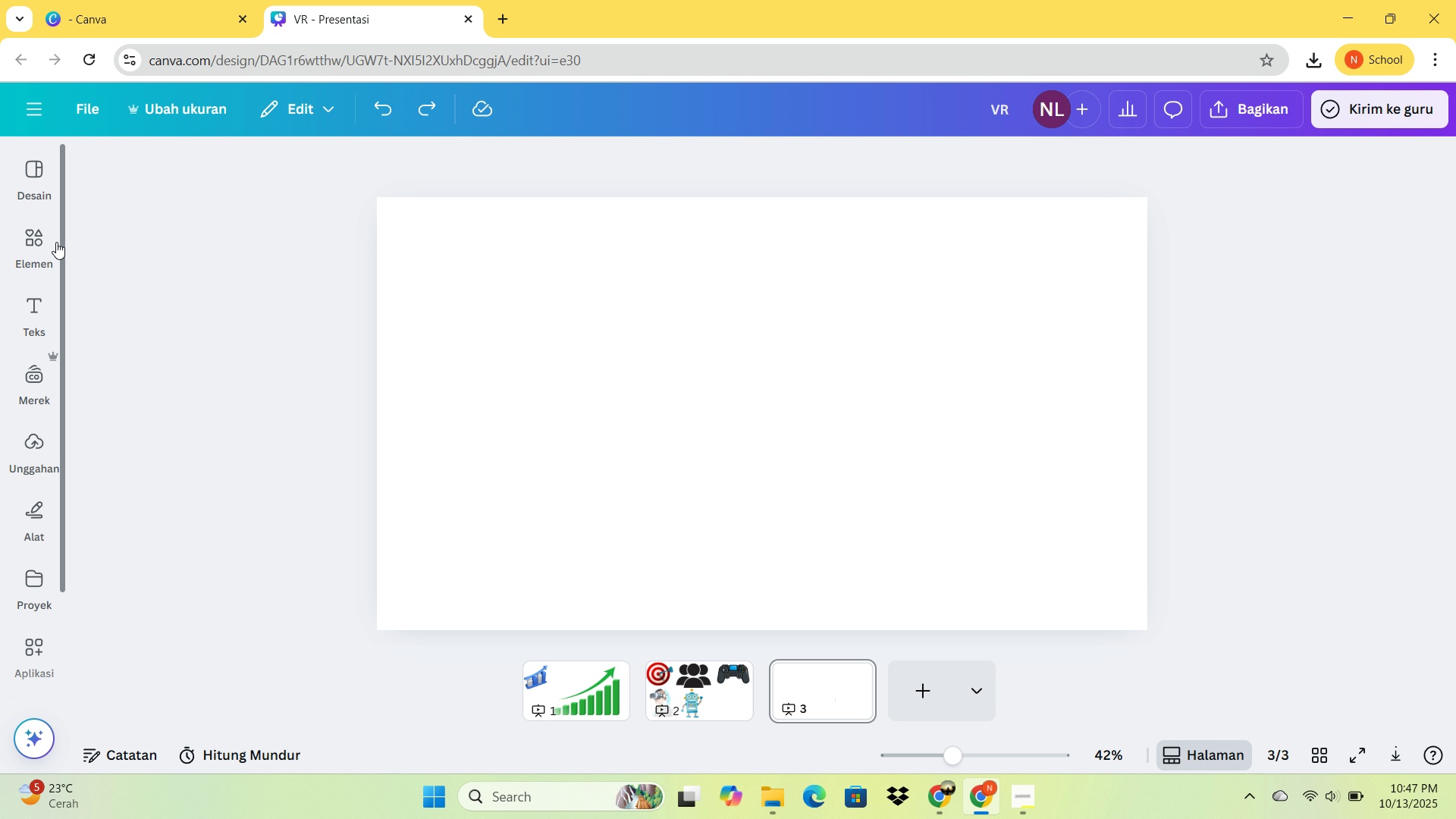 
left_click([44, 243])
 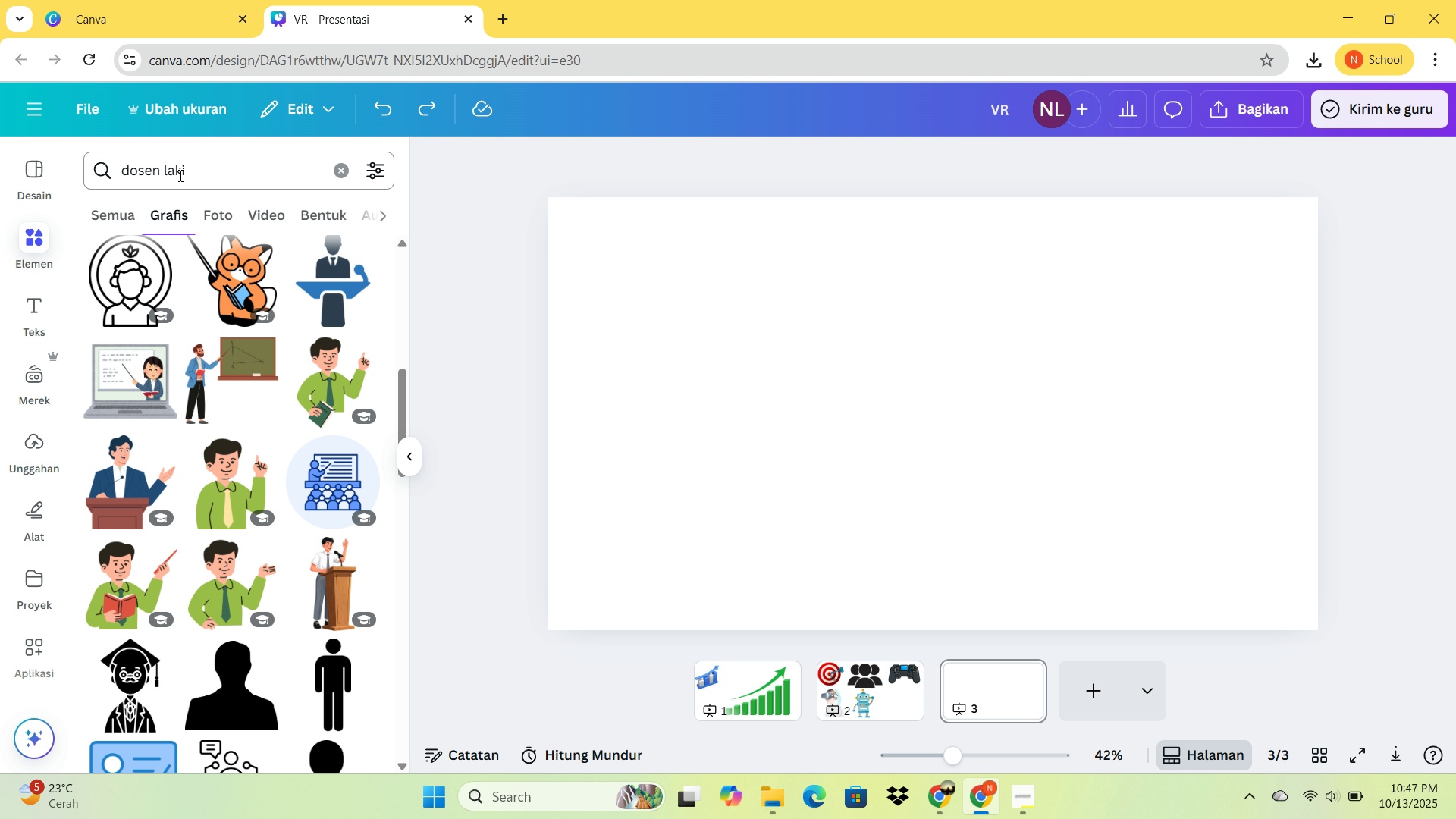 
left_click_drag(start_coordinate=[184, 175], to_coordinate=[120, 183])
 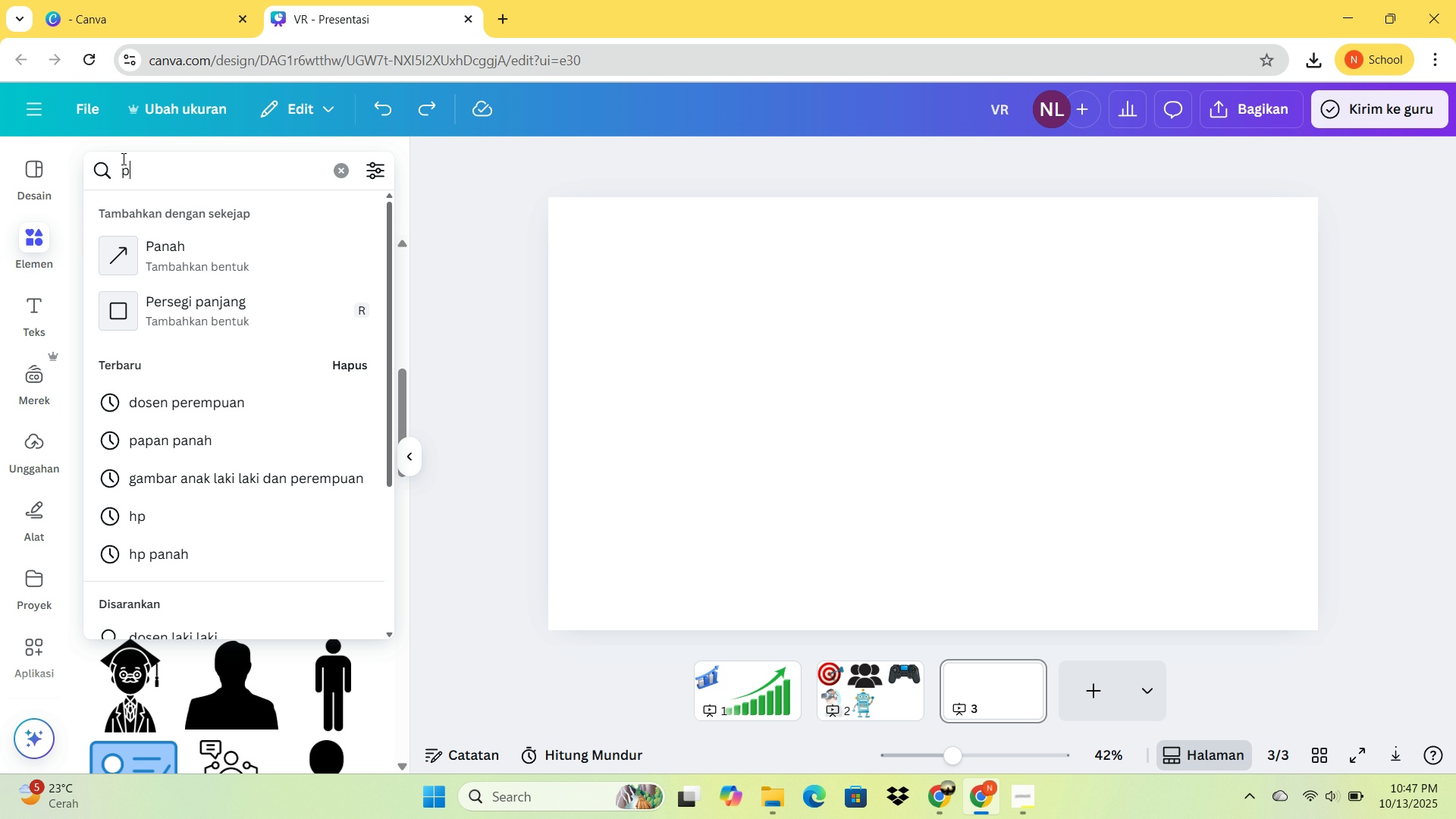 
type(profesor)
 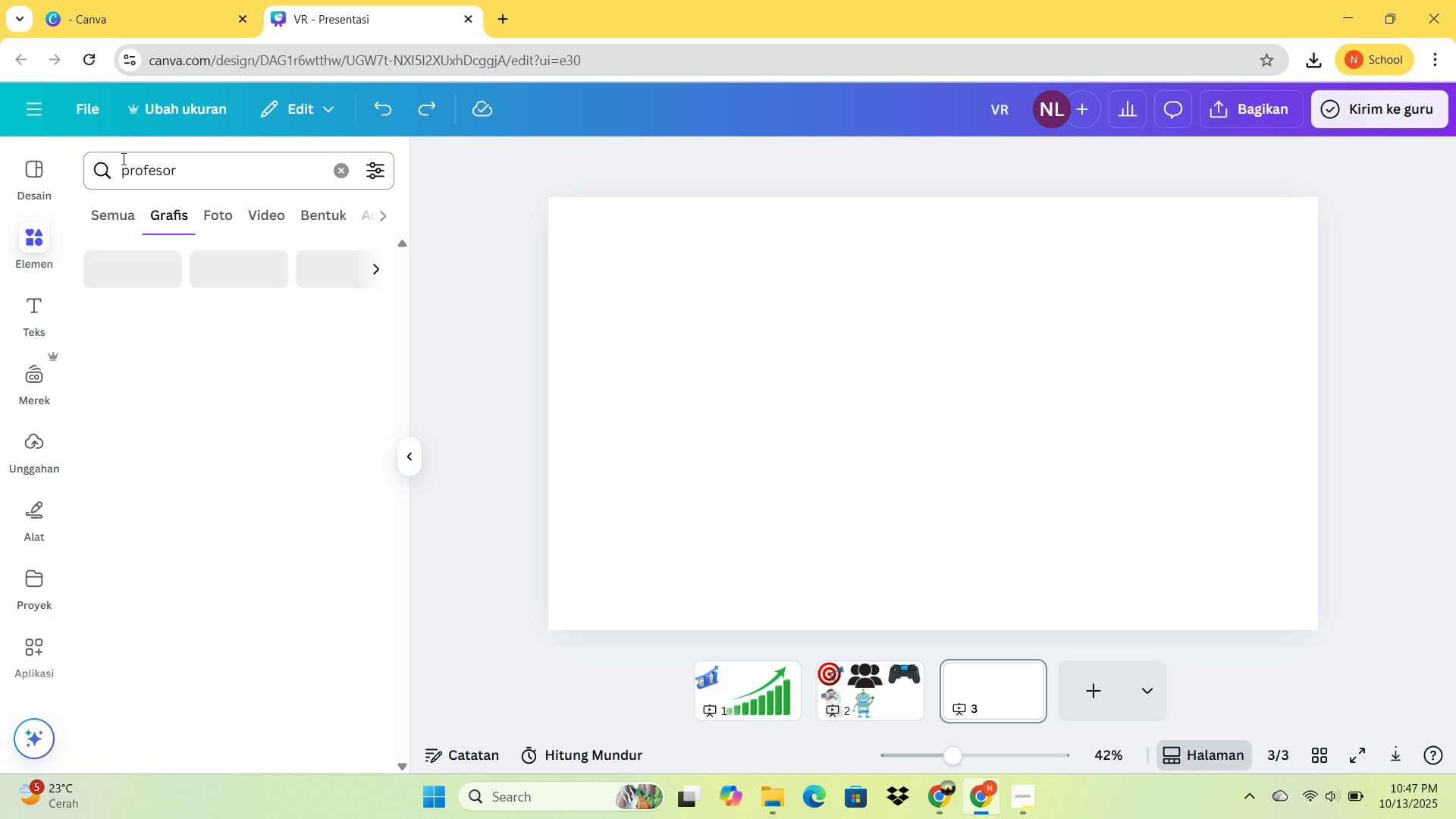 
key(Enter)
 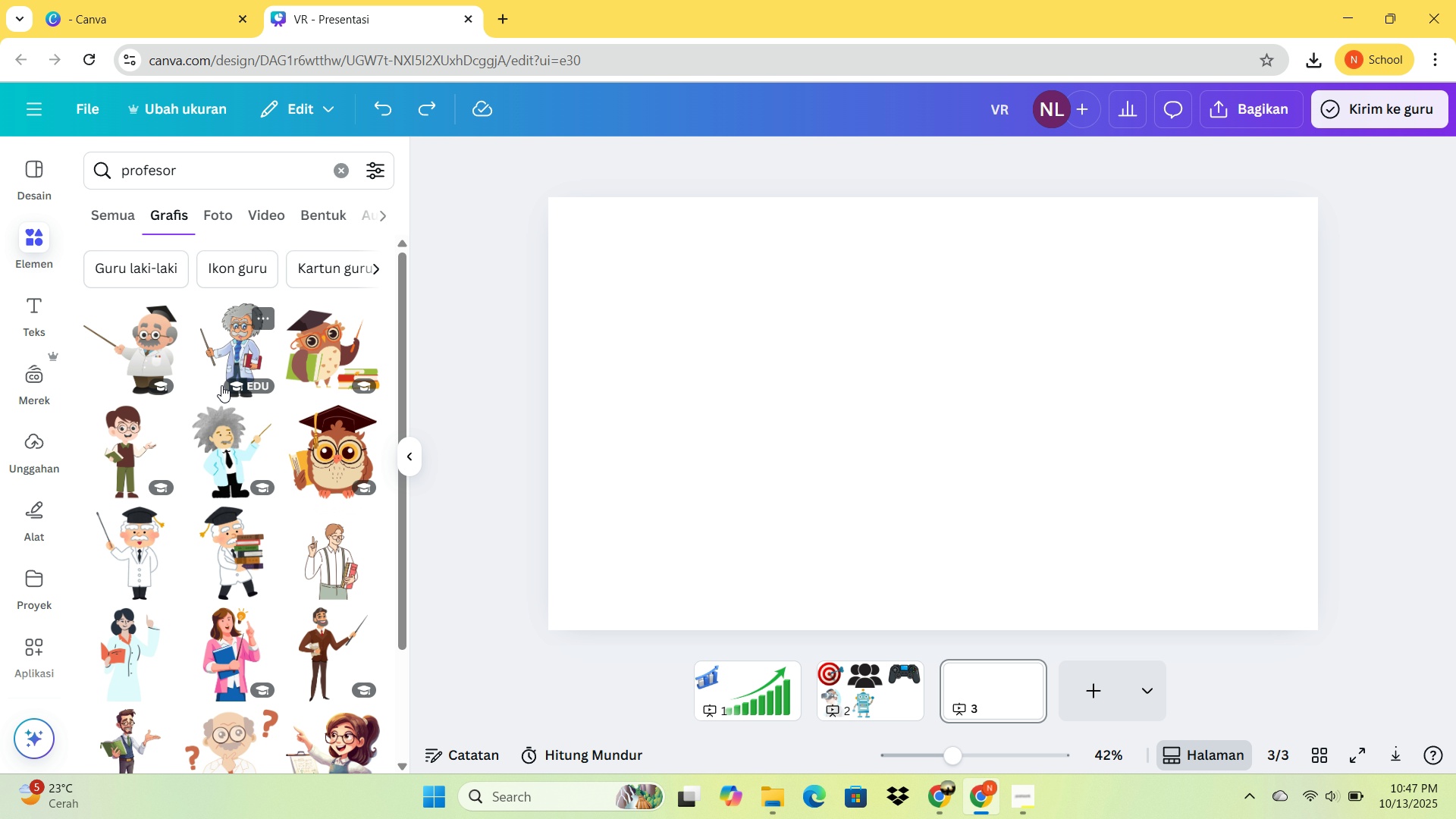 
scroll: coordinate [298, 455], scroll_direction: down, amount: 8.0
 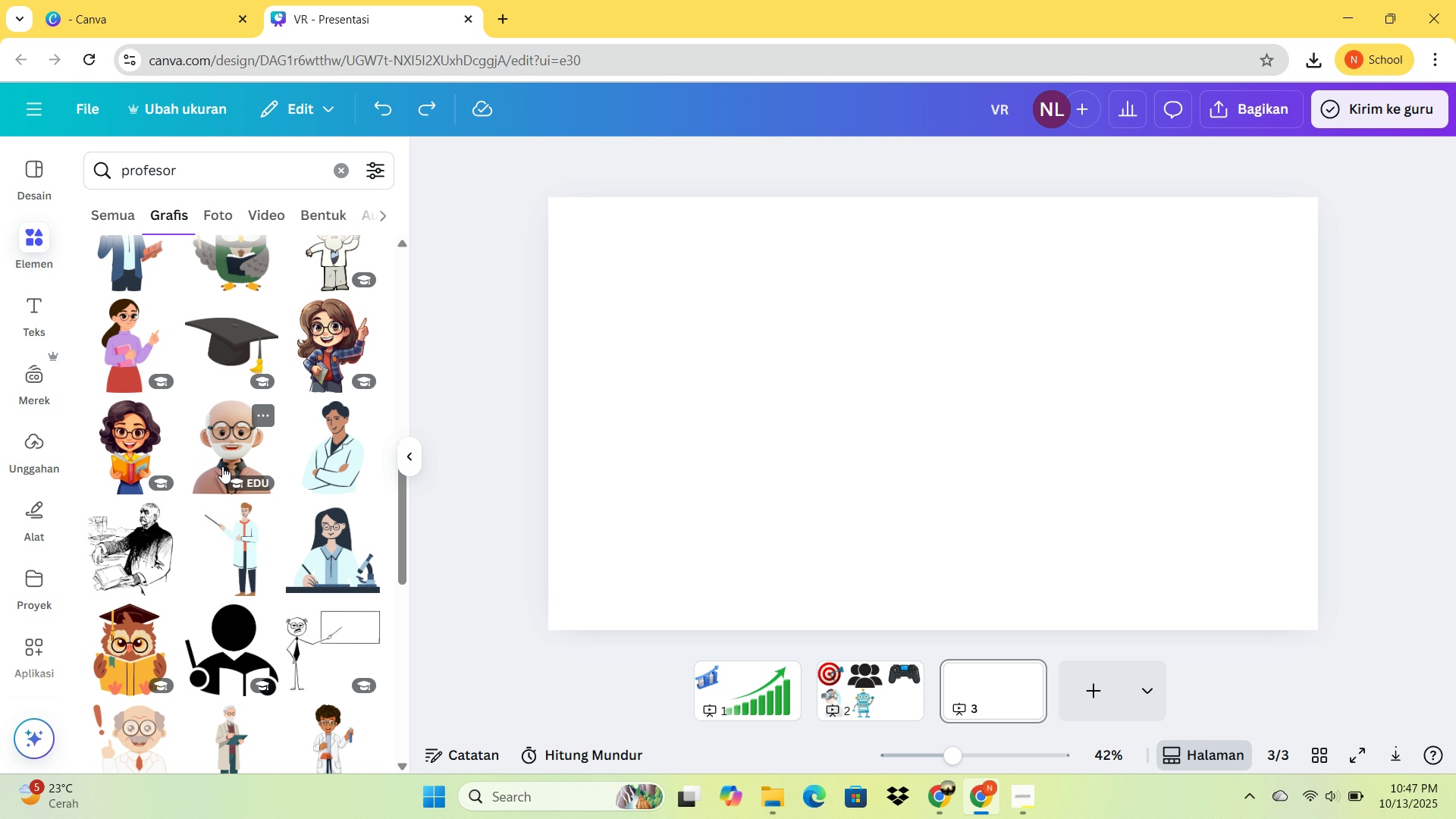 
left_click([212, 439])
 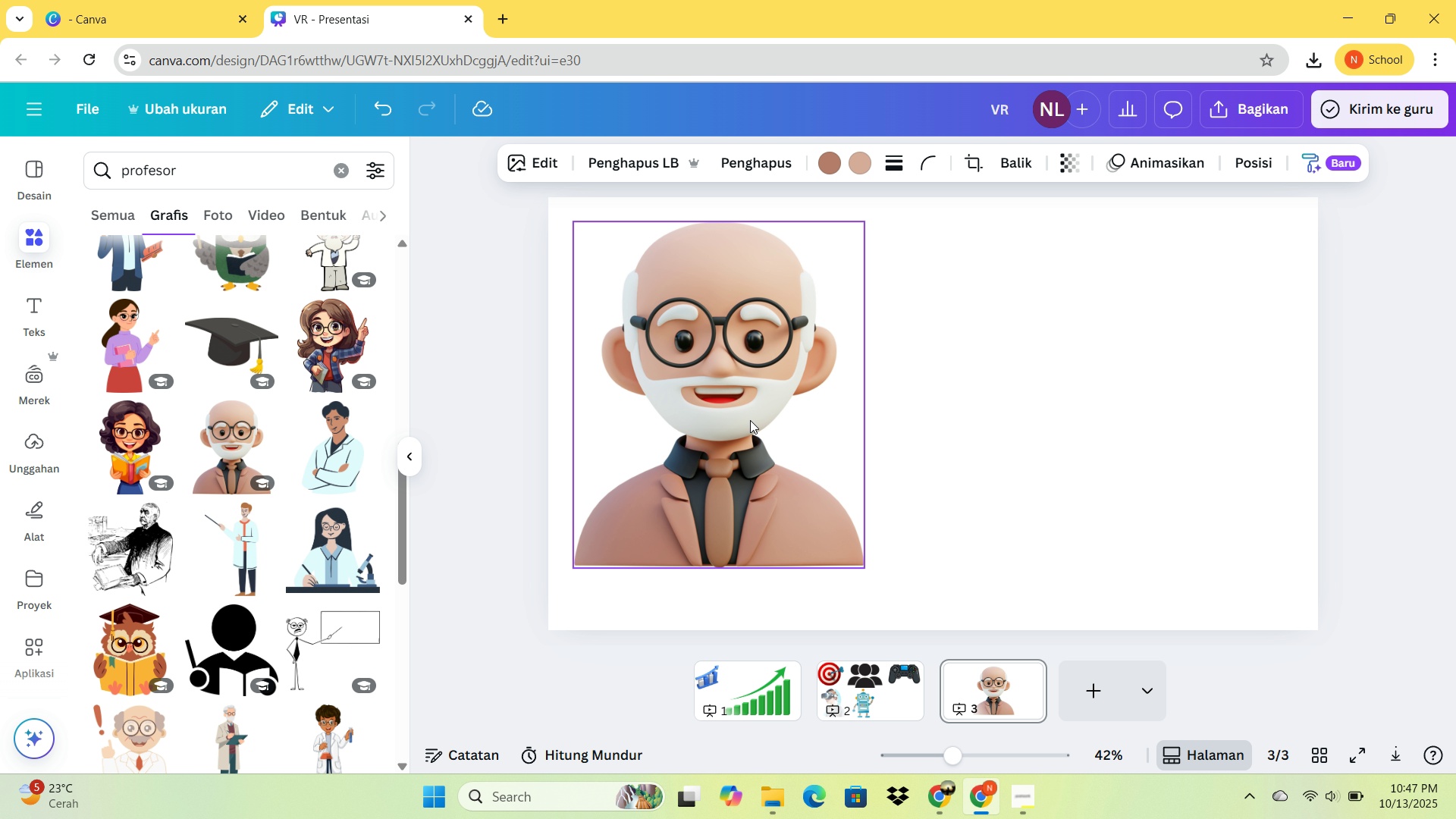 
middle_click([772, 427])
 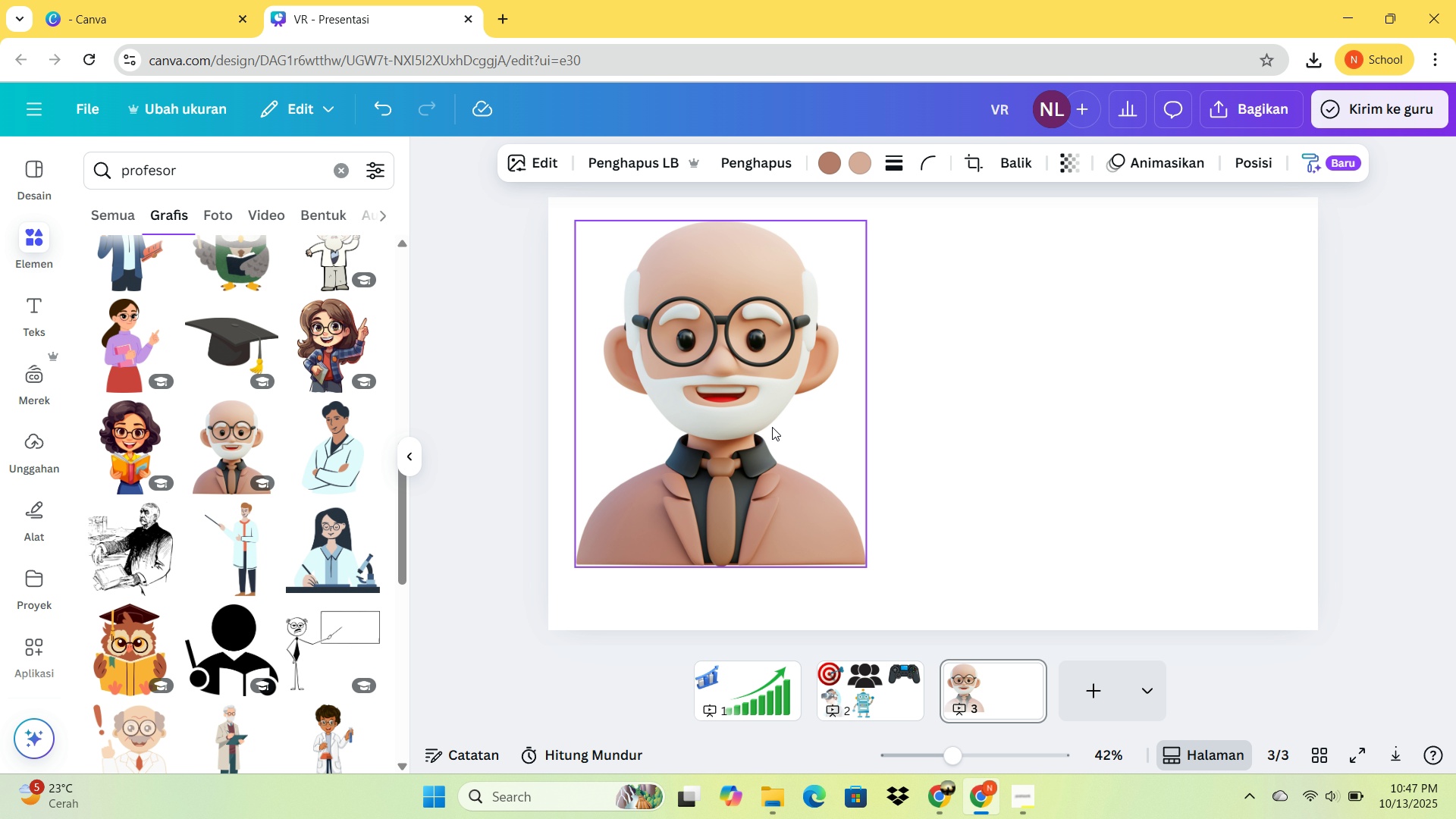 
left_click([772, 427])
 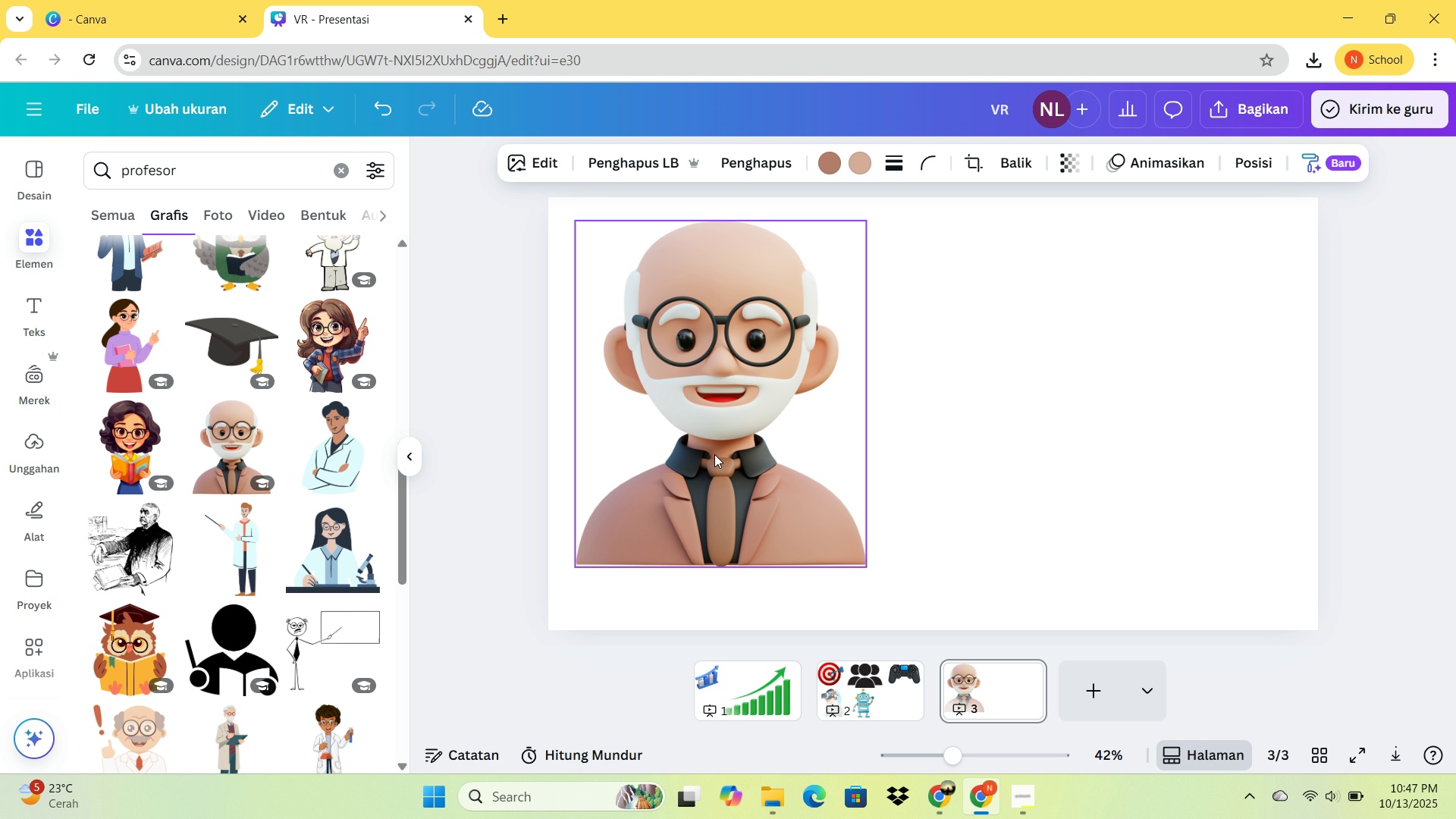 
left_click_drag(start_coordinate=[714, 454], to_coordinate=[739, 456])
 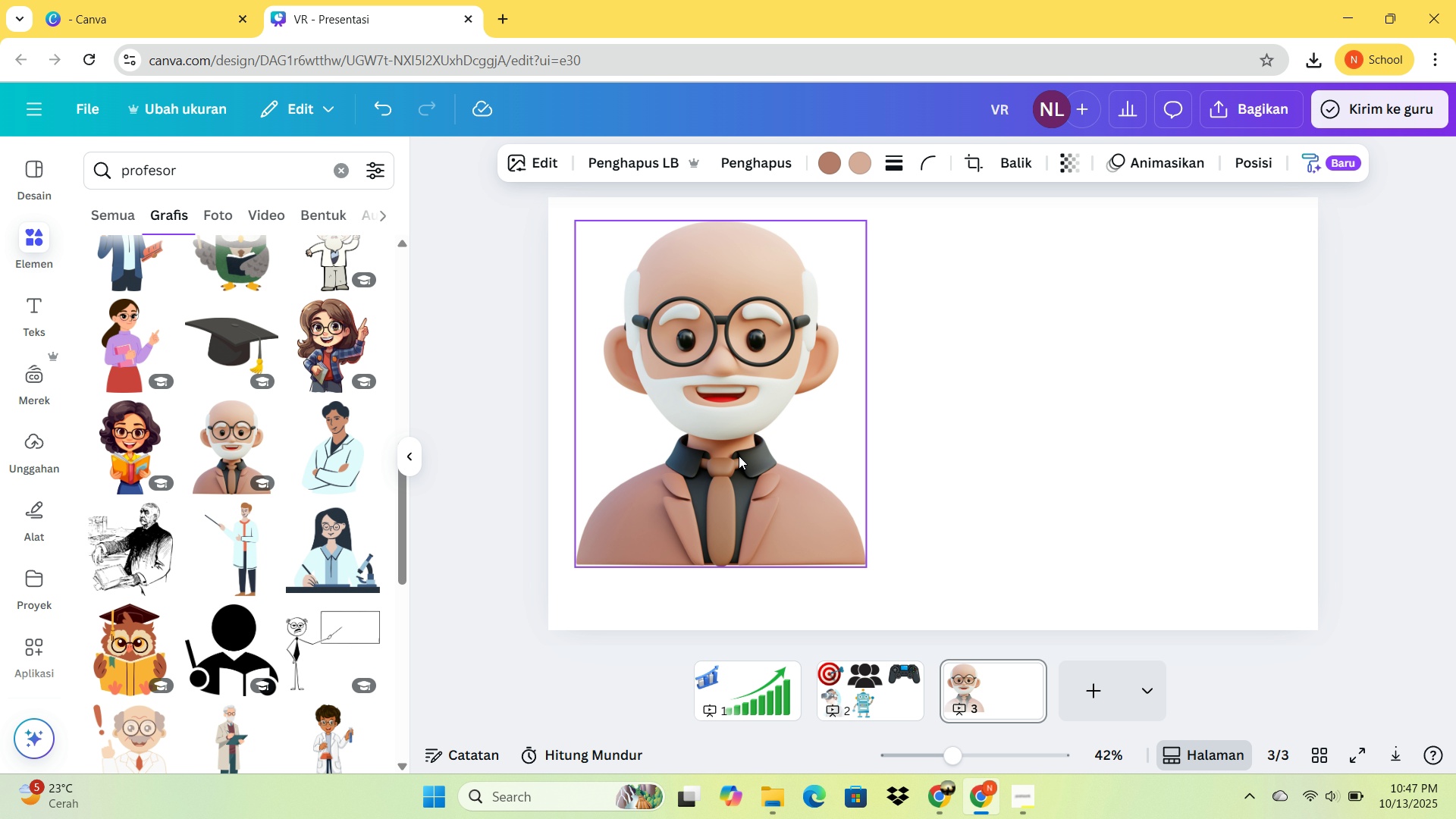 
left_click([739, 456])
 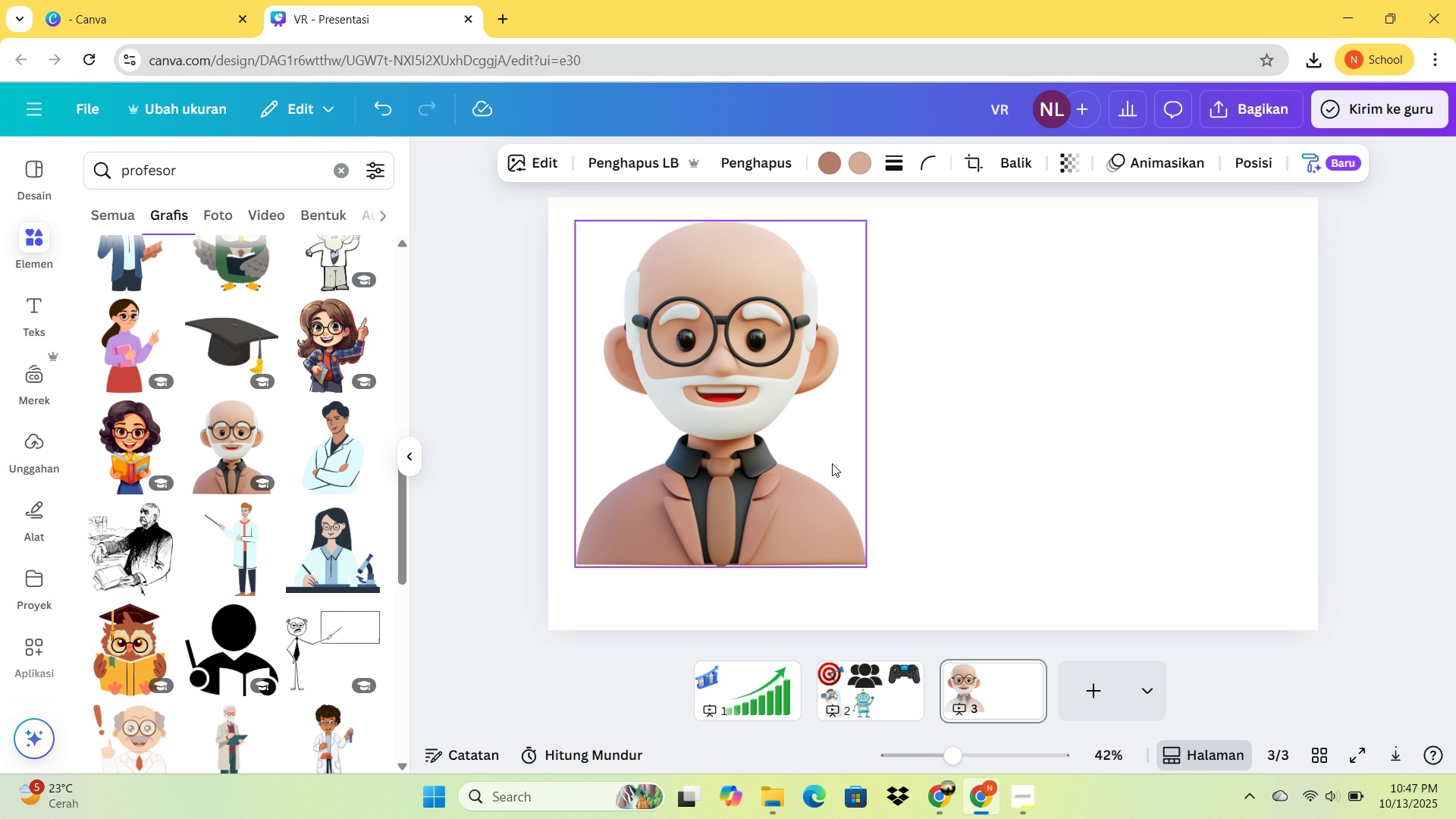 
scroll: coordinate [232, 547], scroll_direction: down, amount: 8.0
 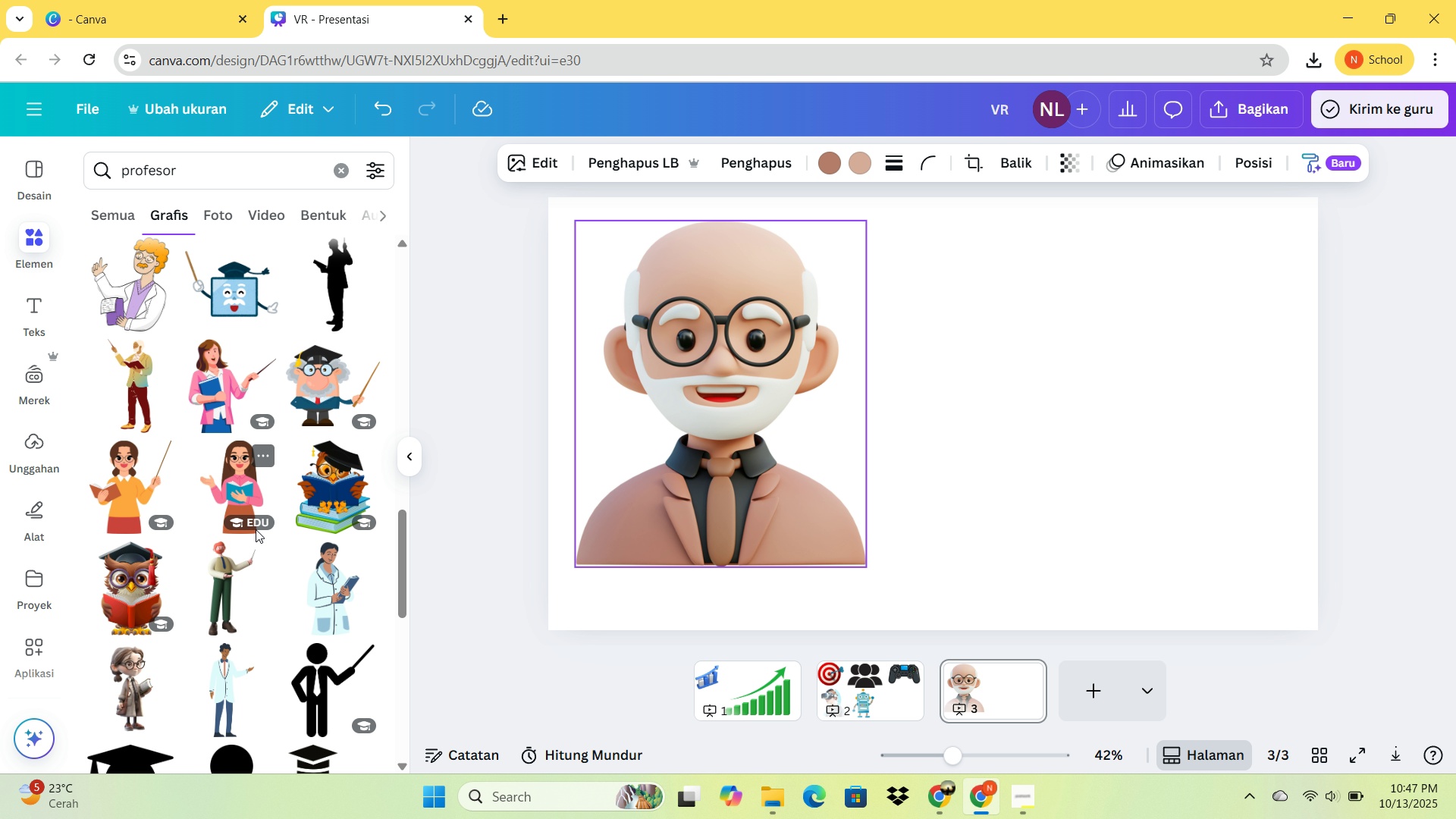 
scroll: coordinate [248, 535], scroll_direction: down, amount: 5.0
 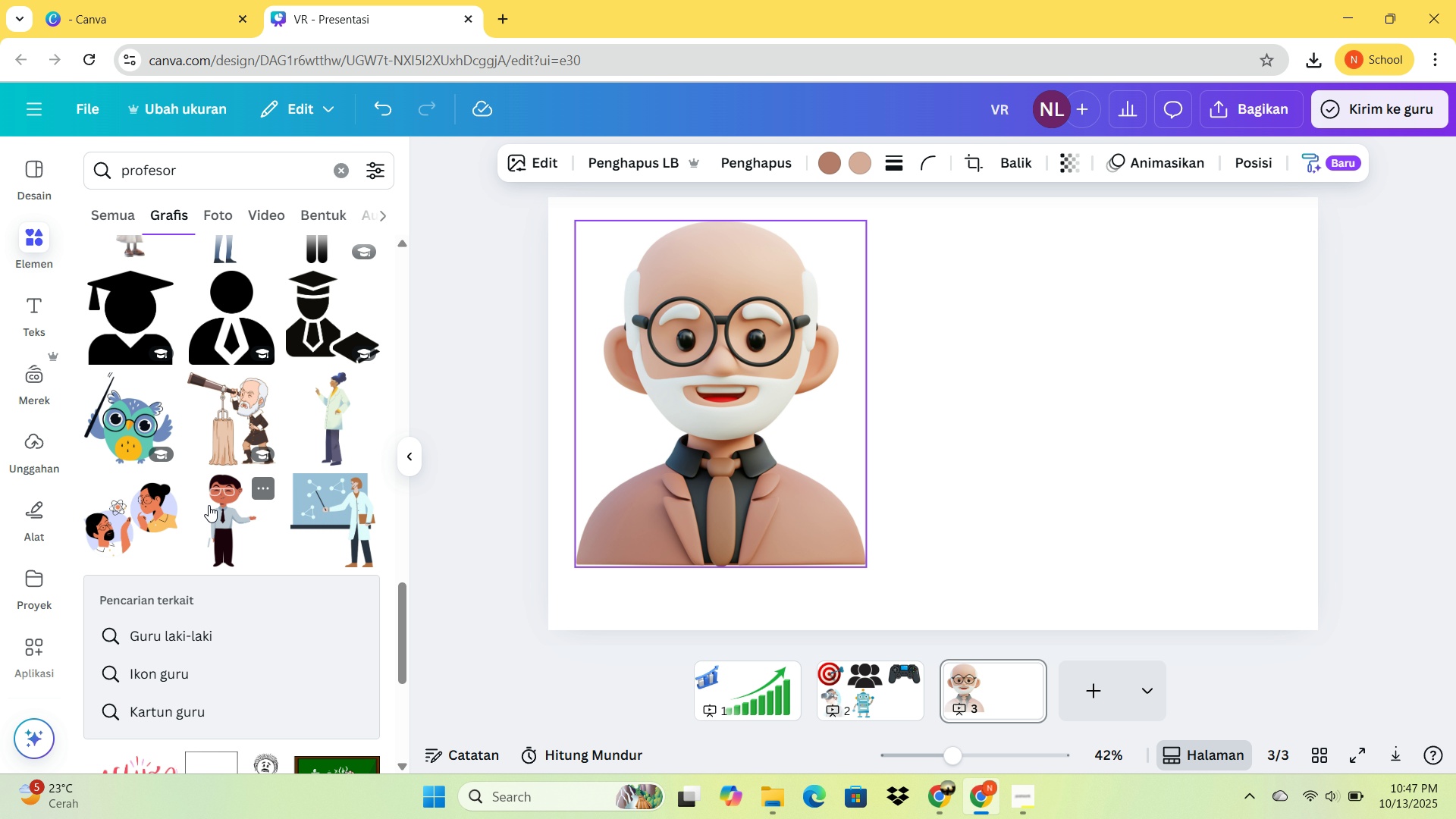 
scroll: coordinate [226, 444], scroll_direction: up, amount: 26.0
 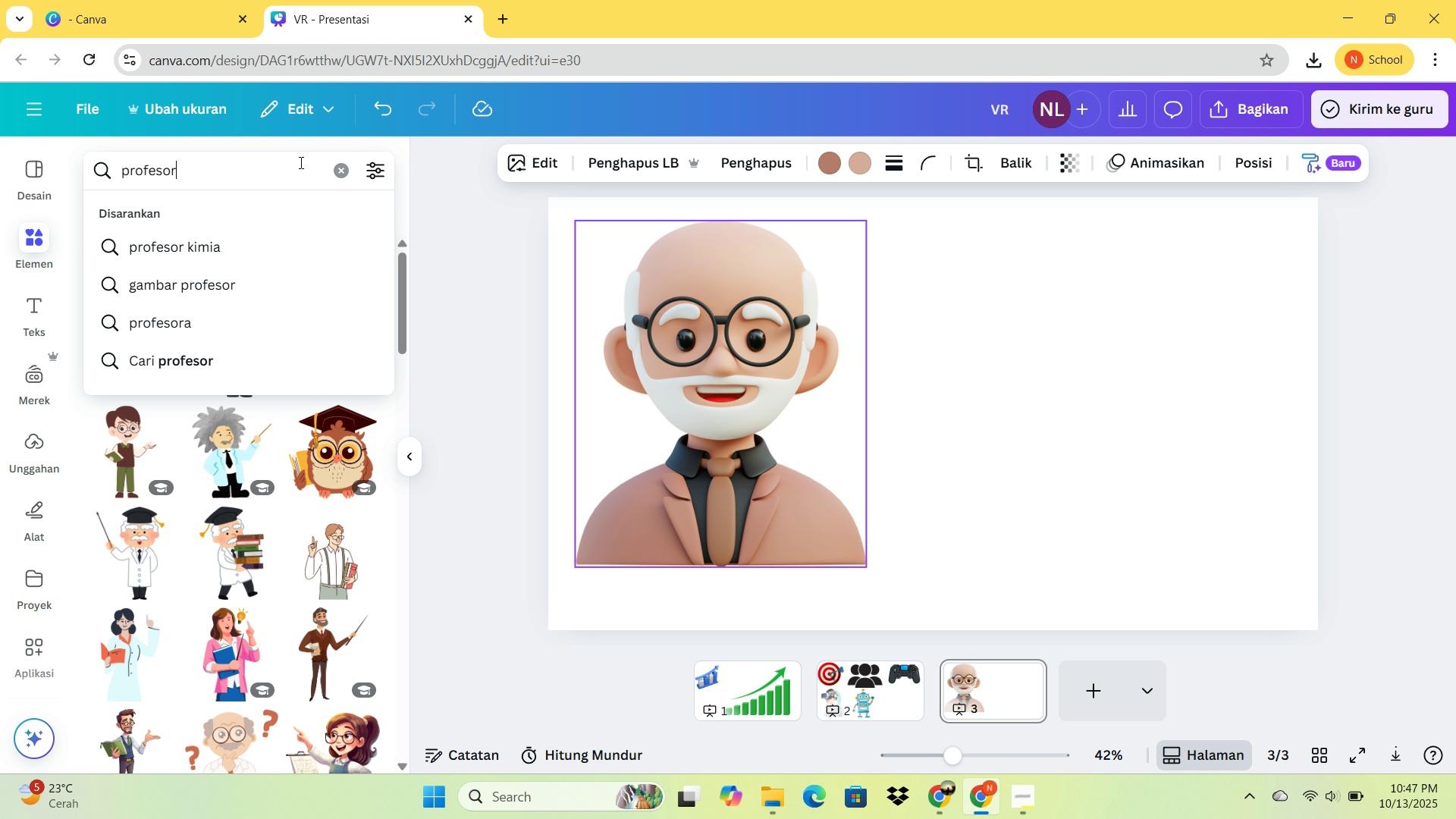 
type( wanita)
 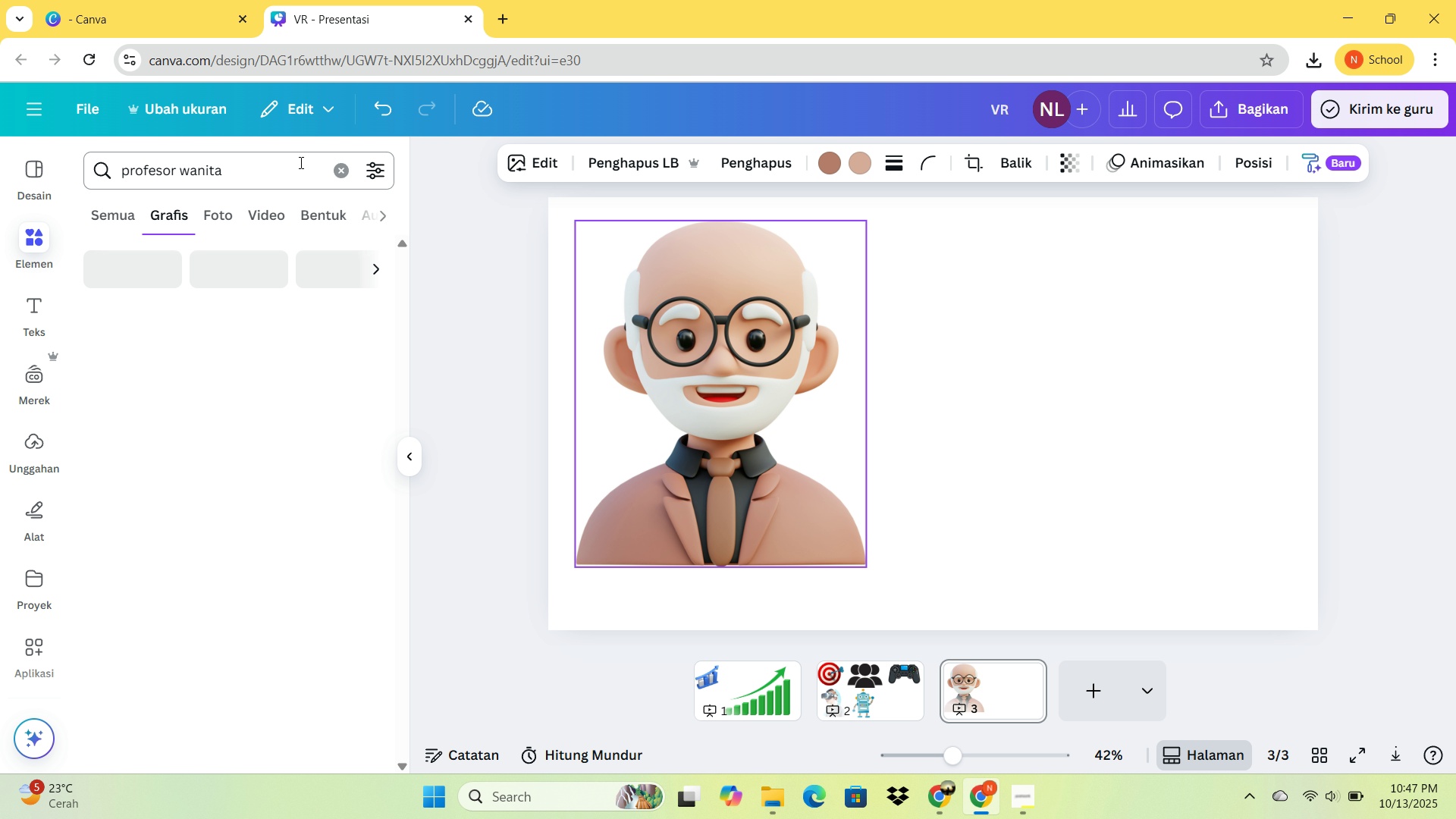 
key(Enter)
 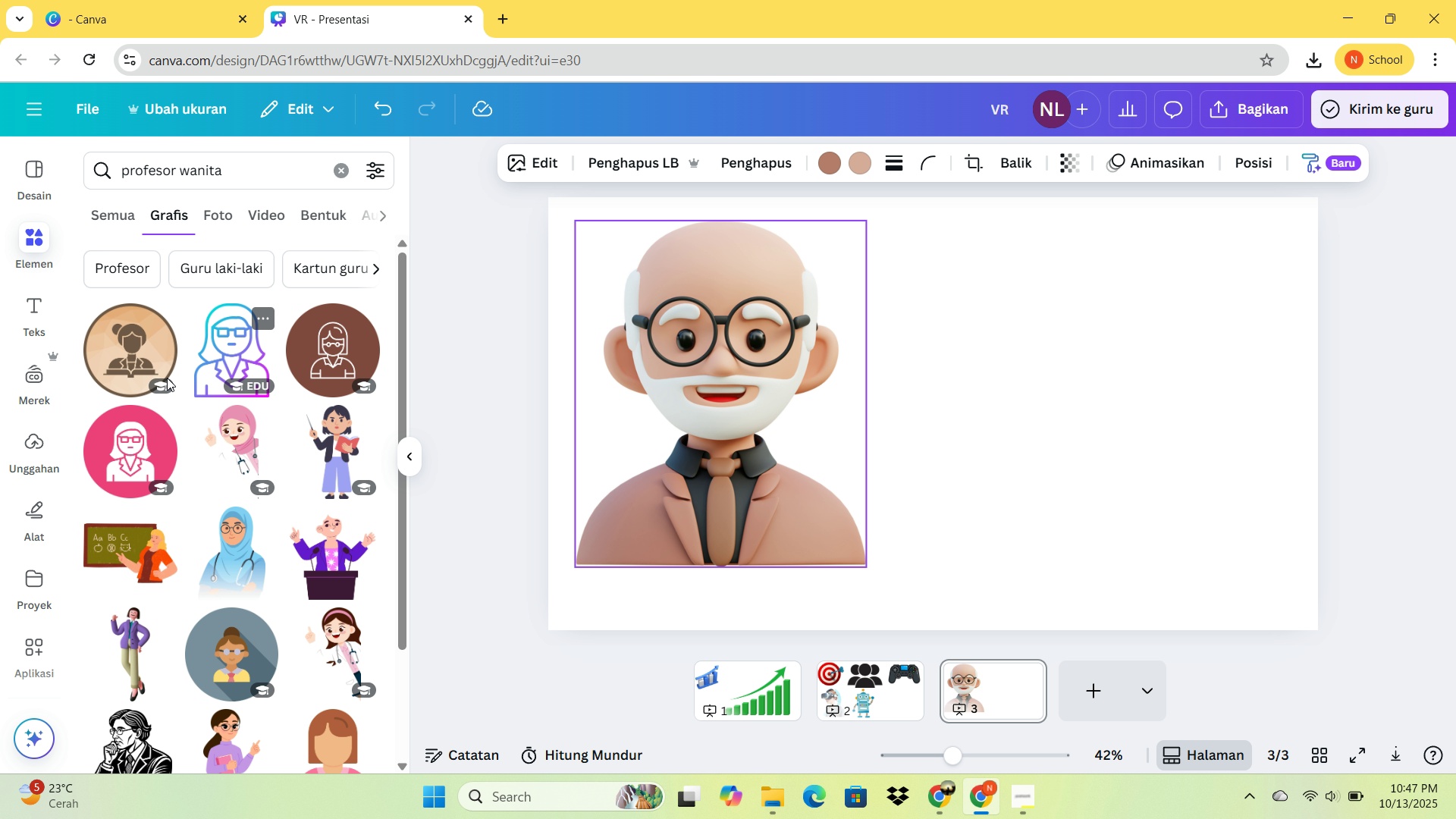 
scroll: coordinate [243, 490], scroll_direction: down, amount: 7.0
 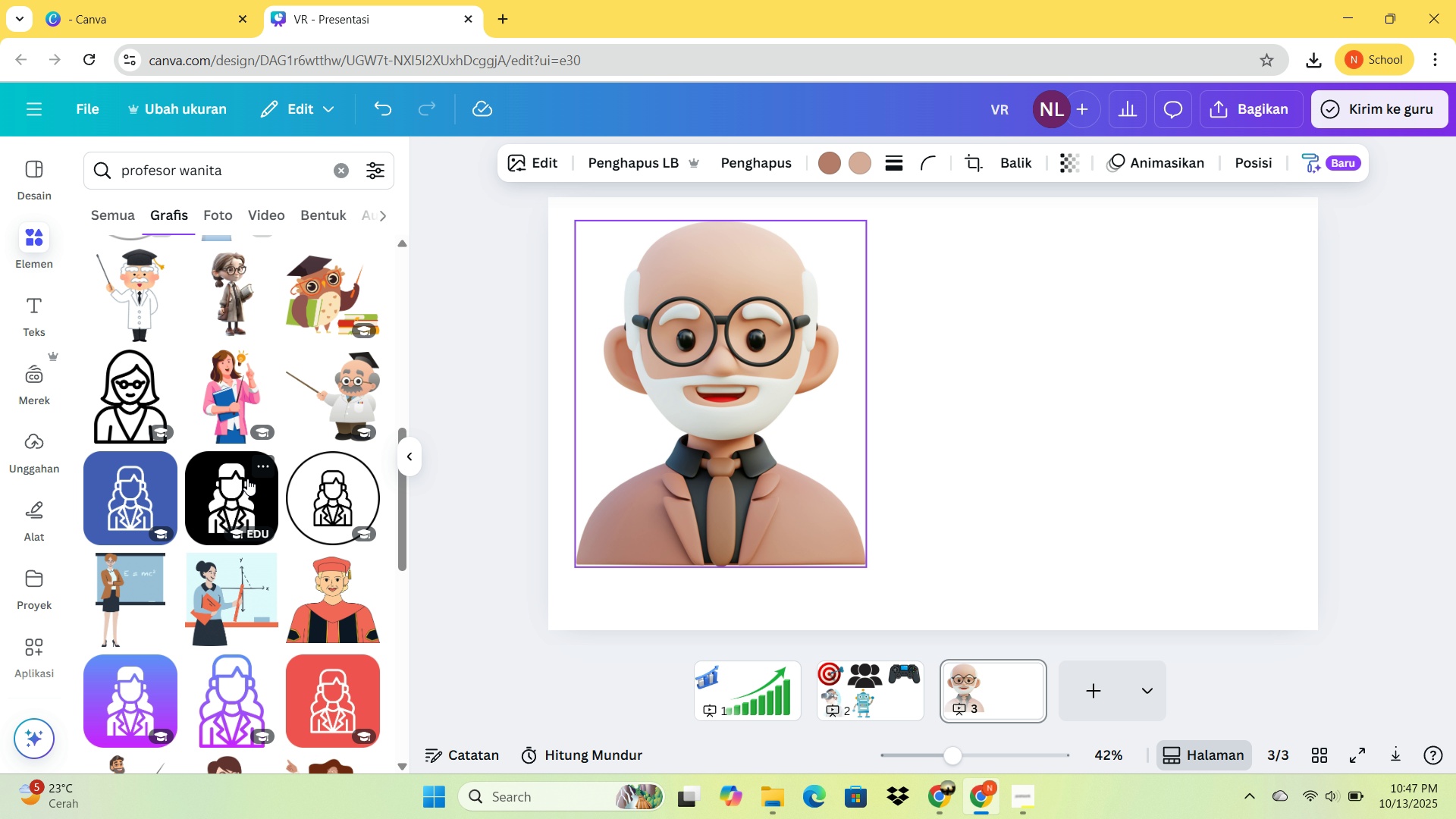 
scroll: coordinate [231, 534], scroll_direction: down, amount: 10.0
 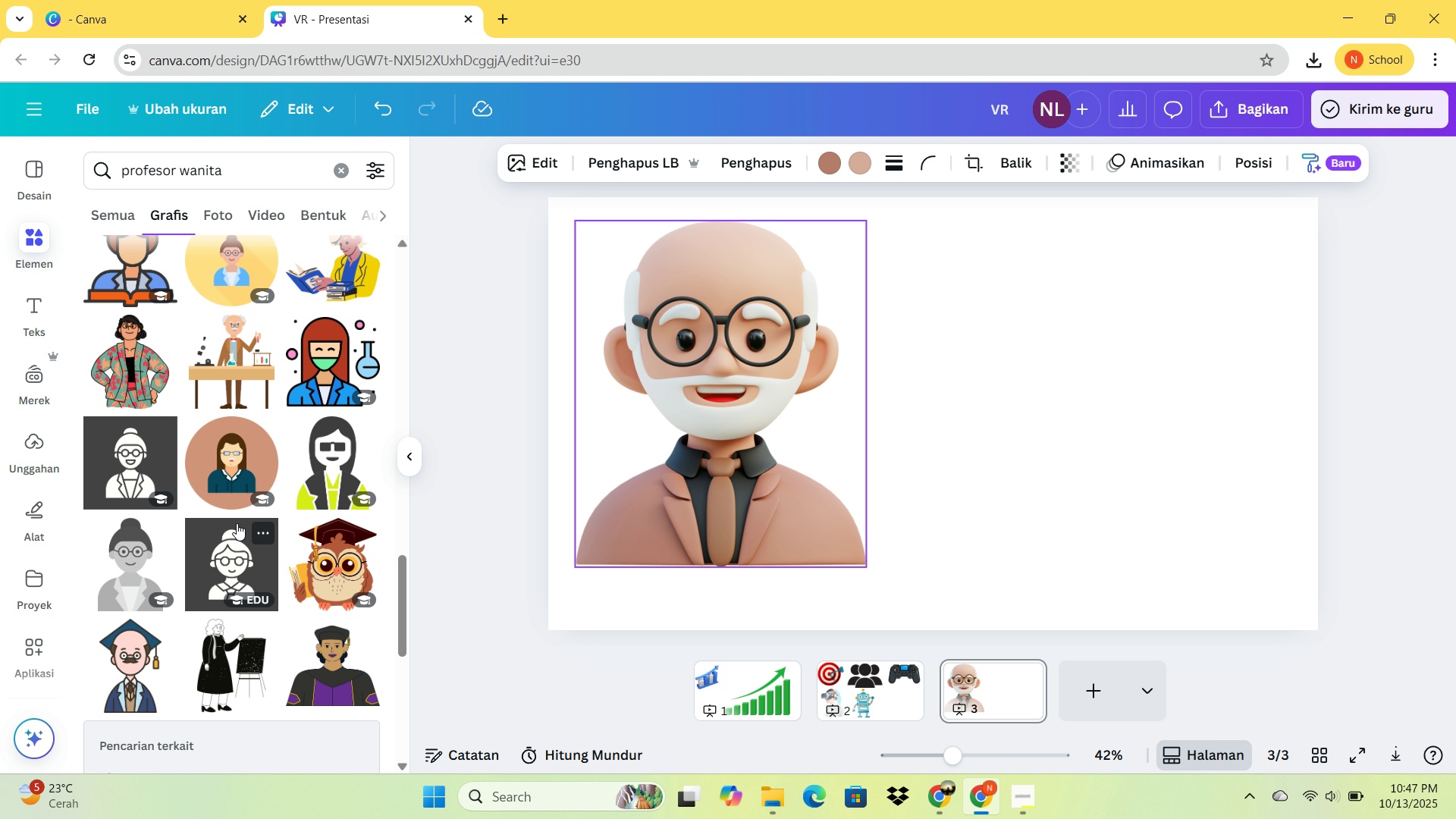 
scroll: coordinate [237, 523], scroll_direction: down, amount: 3.0
 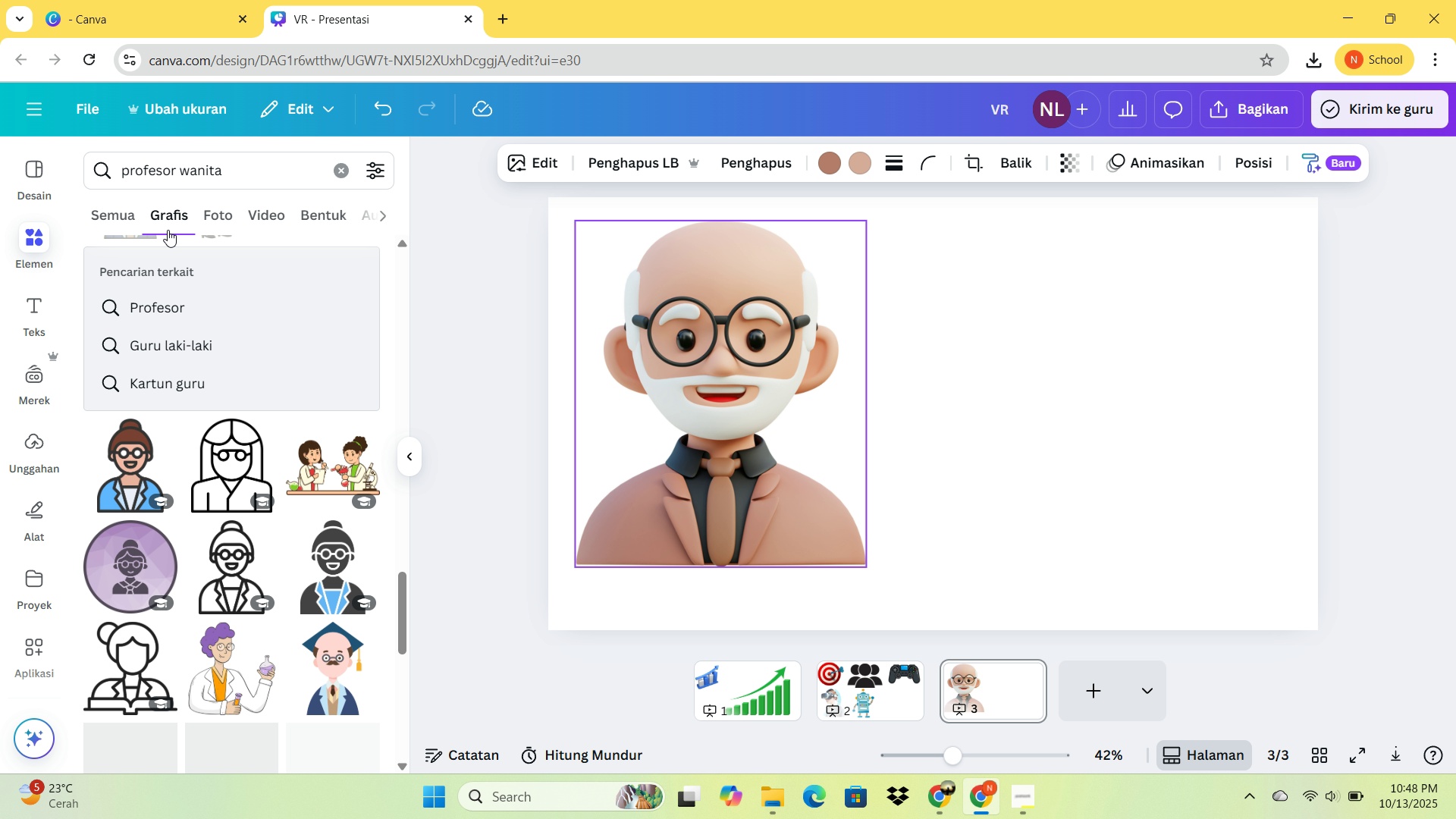 
left_click_drag(start_coordinate=[301, 174], to_coordinate=[102, 174])
 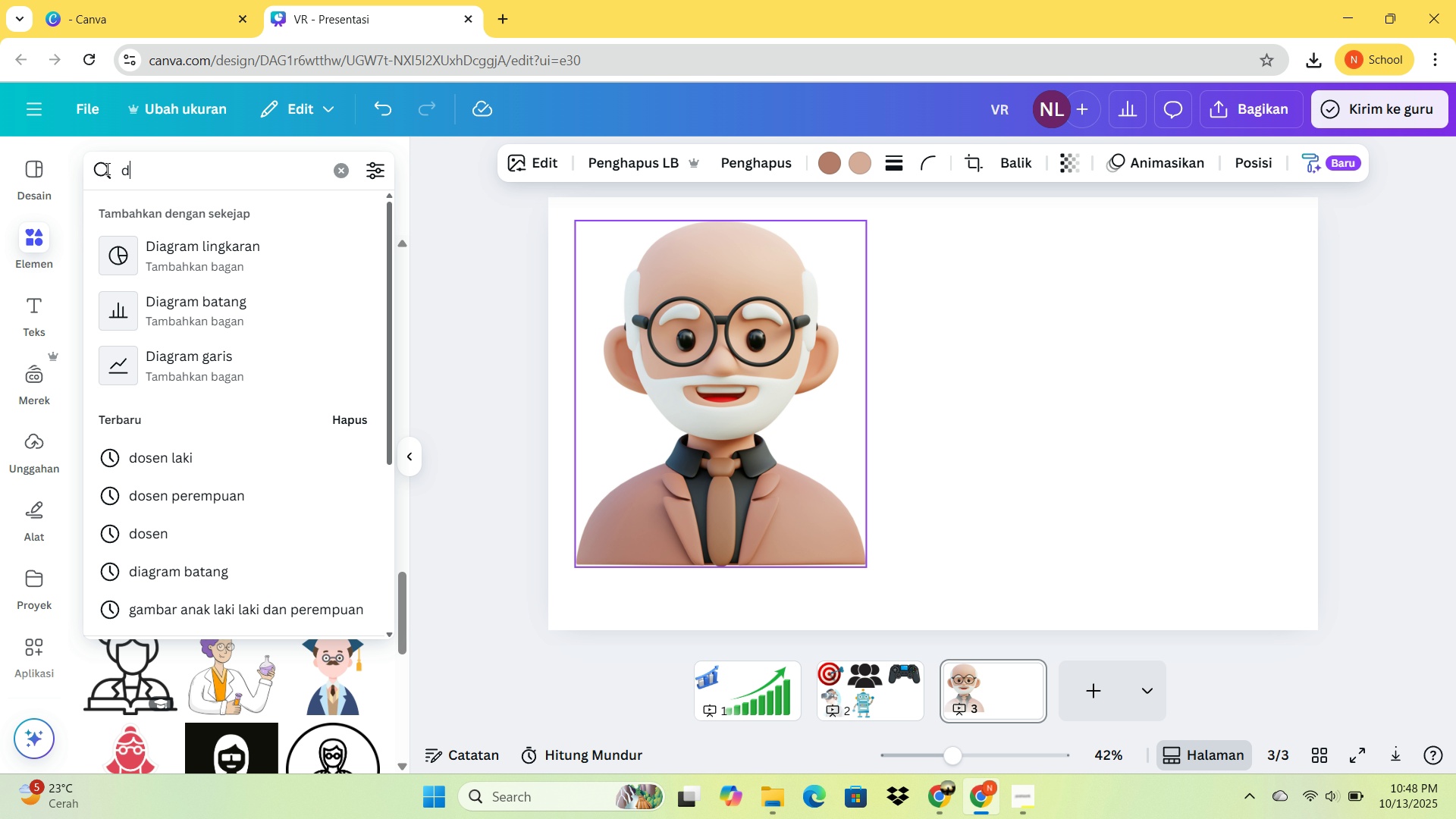 
type(dosen wanita)
 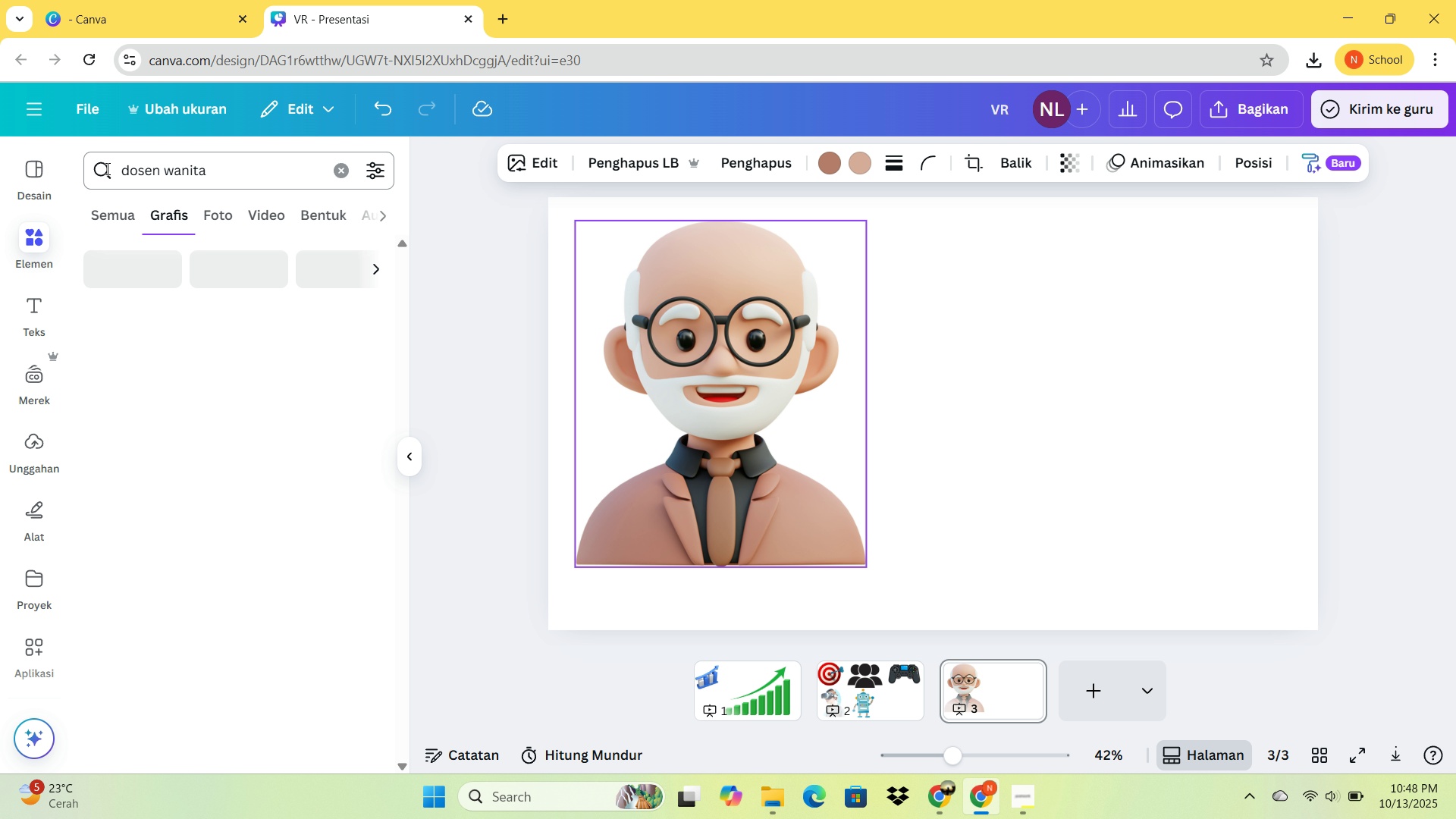 
key(Enter)
 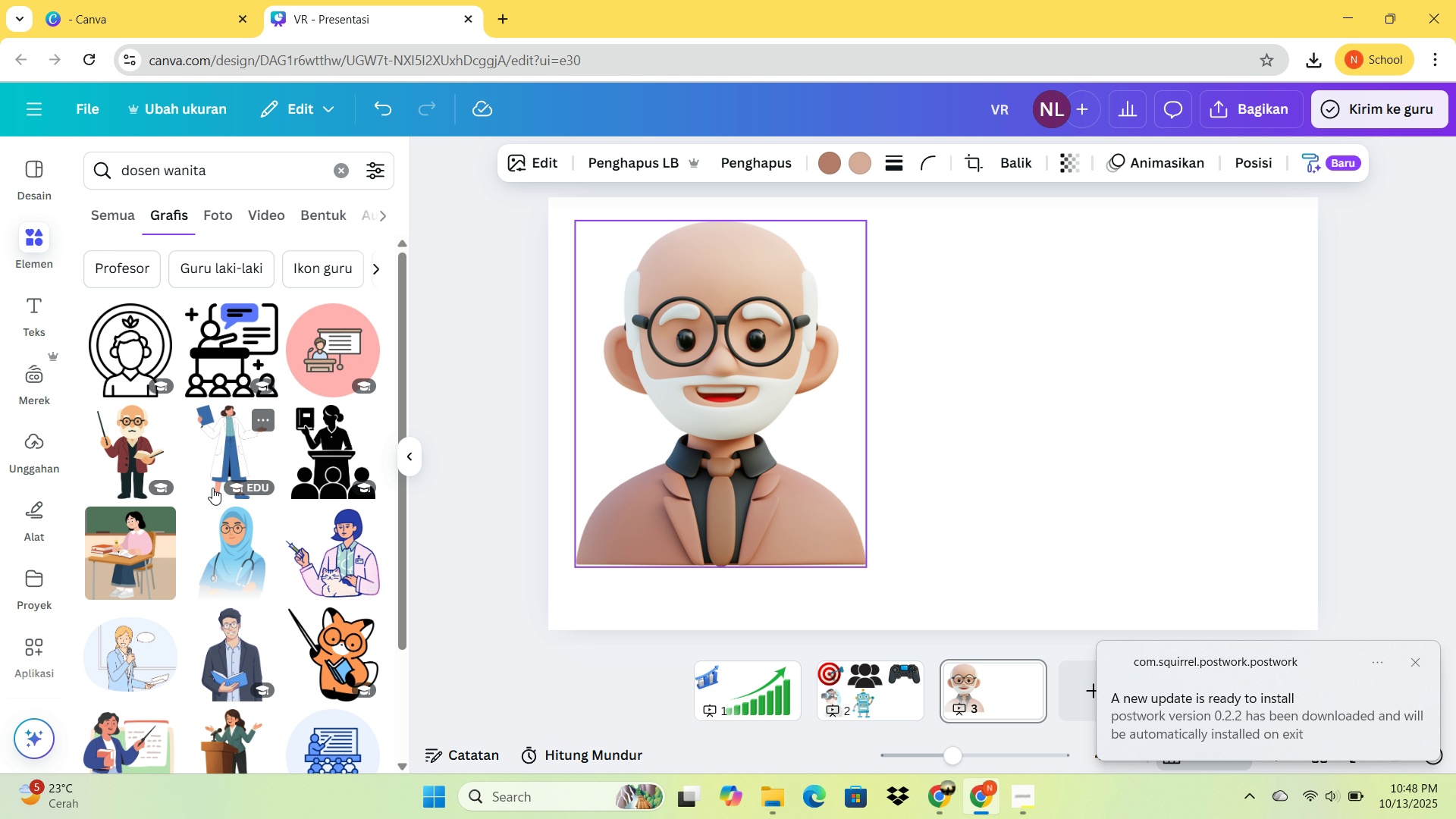 
wait(6.0)
 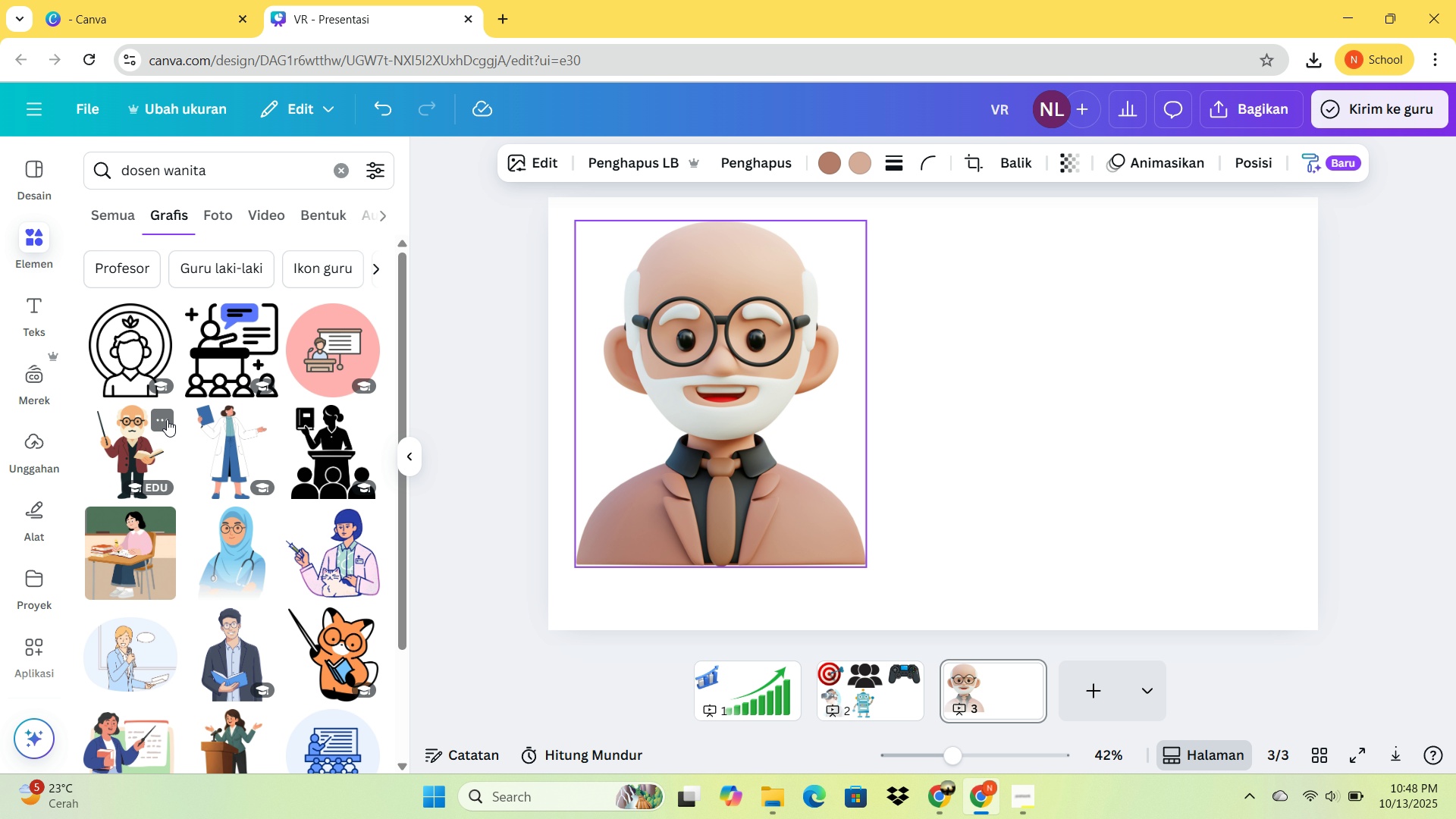 
scroll: coordinate [232, 530], scroll_direction: down, amount: 11.0
 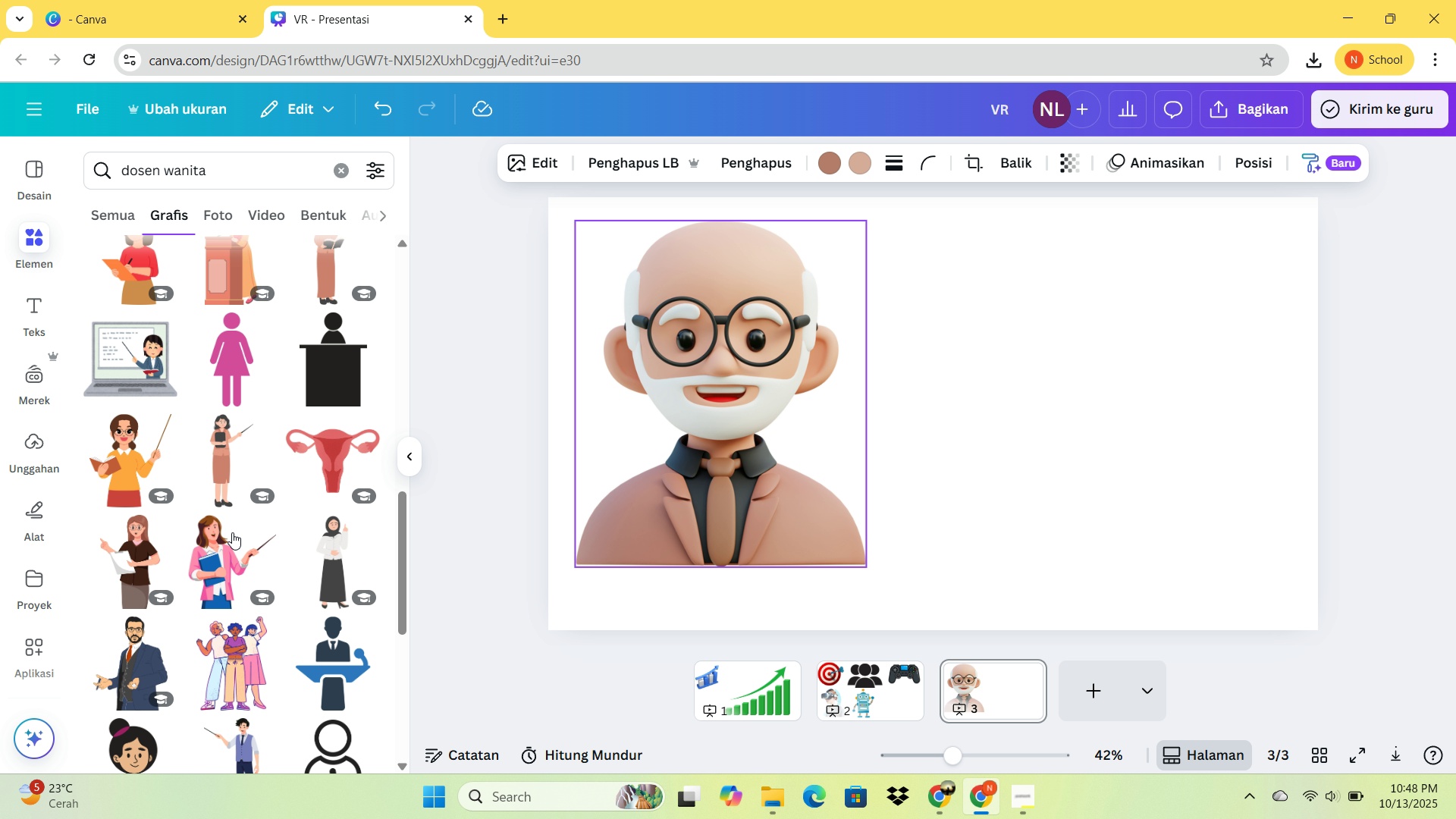 
mouse_move([234, 528])
 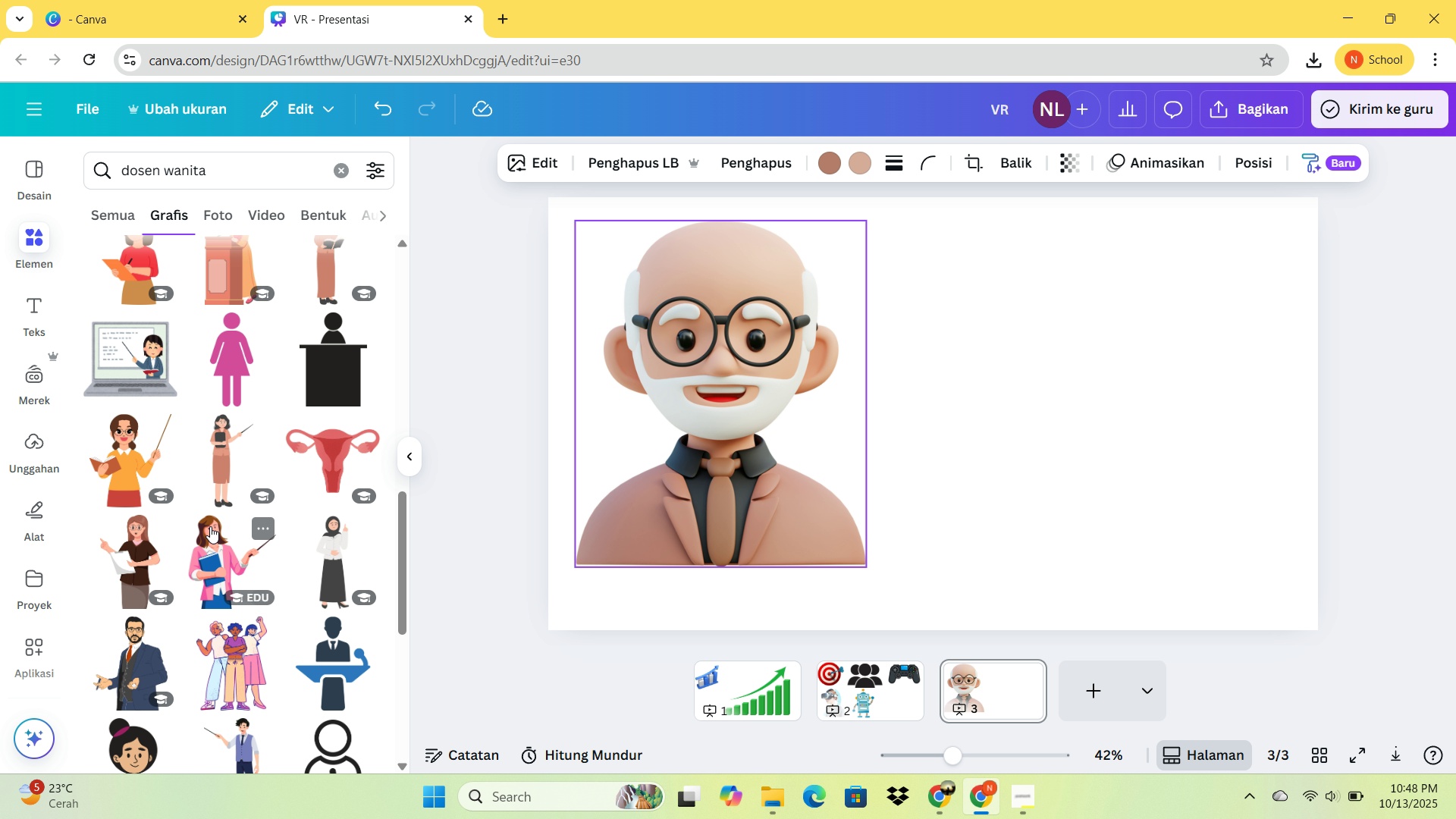 
left_click([210, 526])
 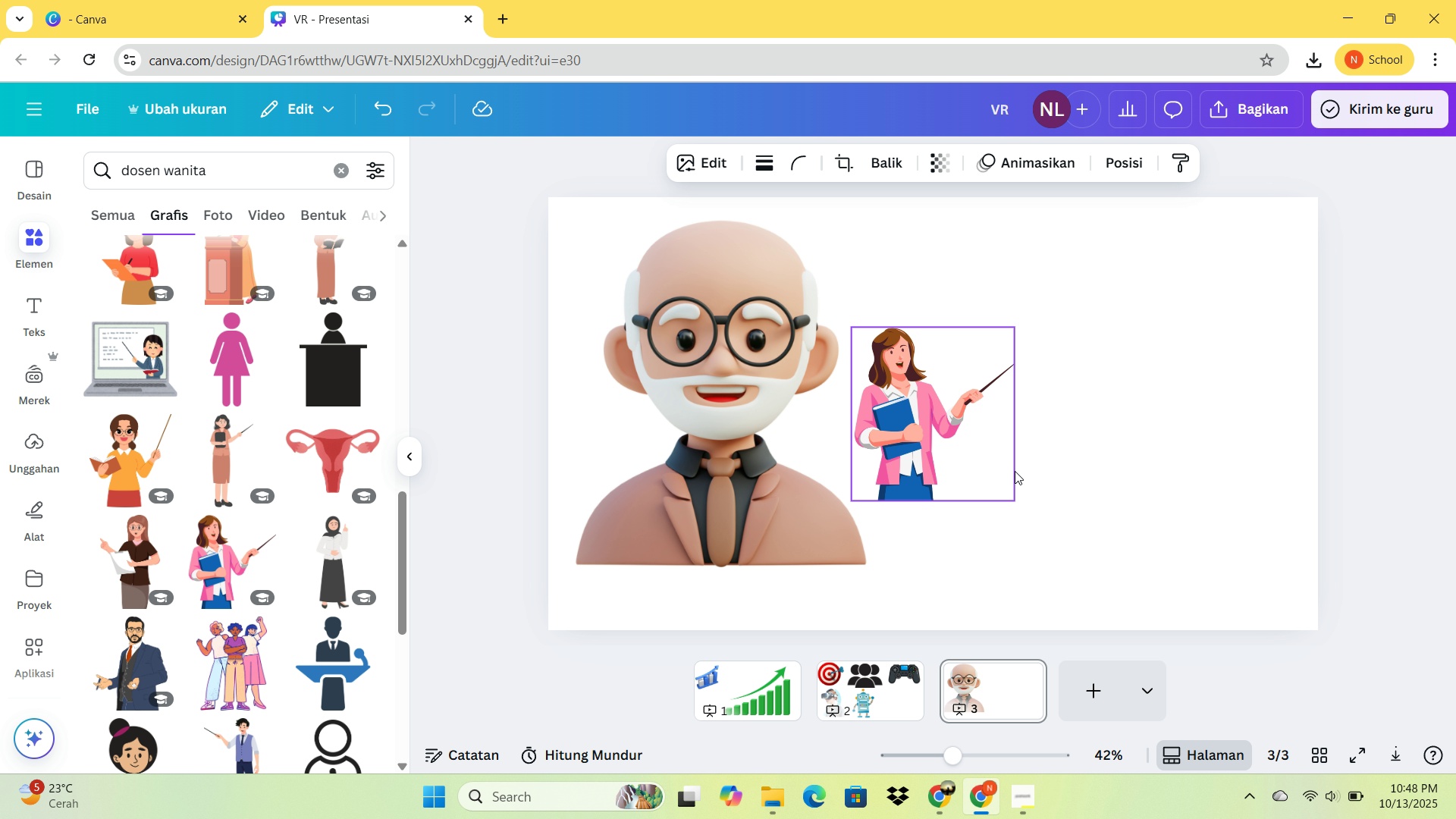 
left_click([998, 463])
 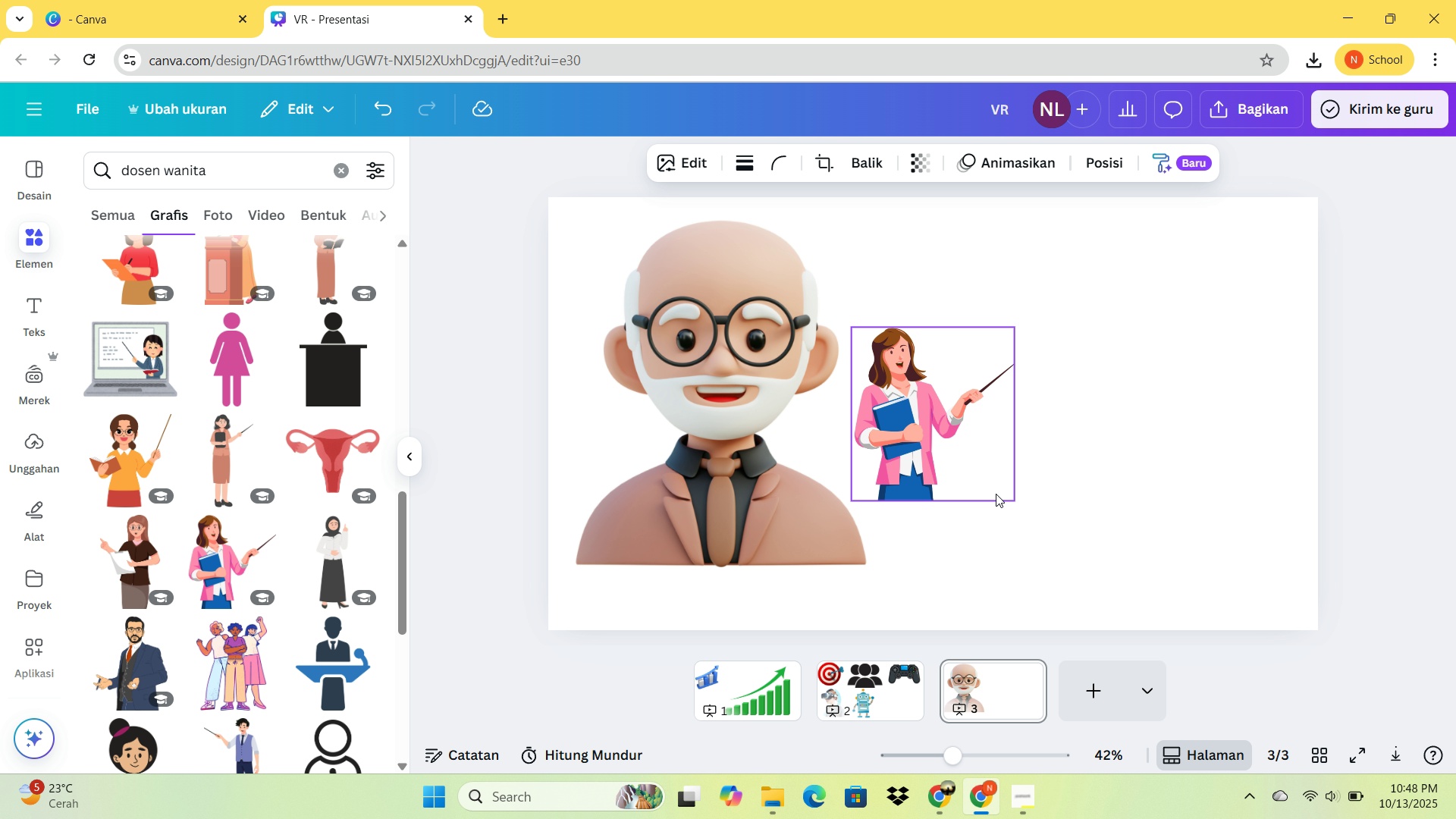 
left_click_drag(start_coordinate=[949, 453], to_coordinate=[993, 415])
 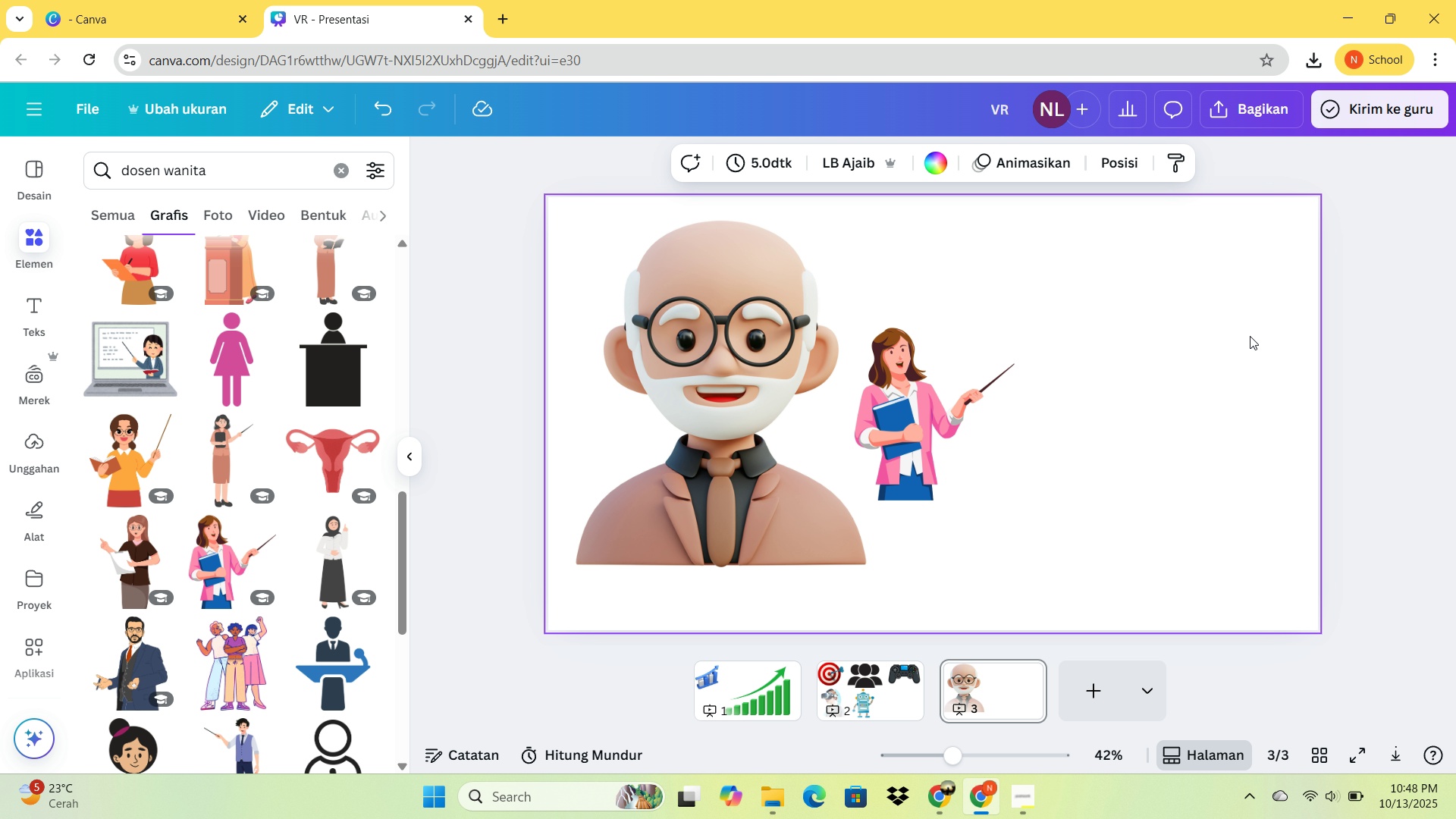 
left_click([1250, 336])
 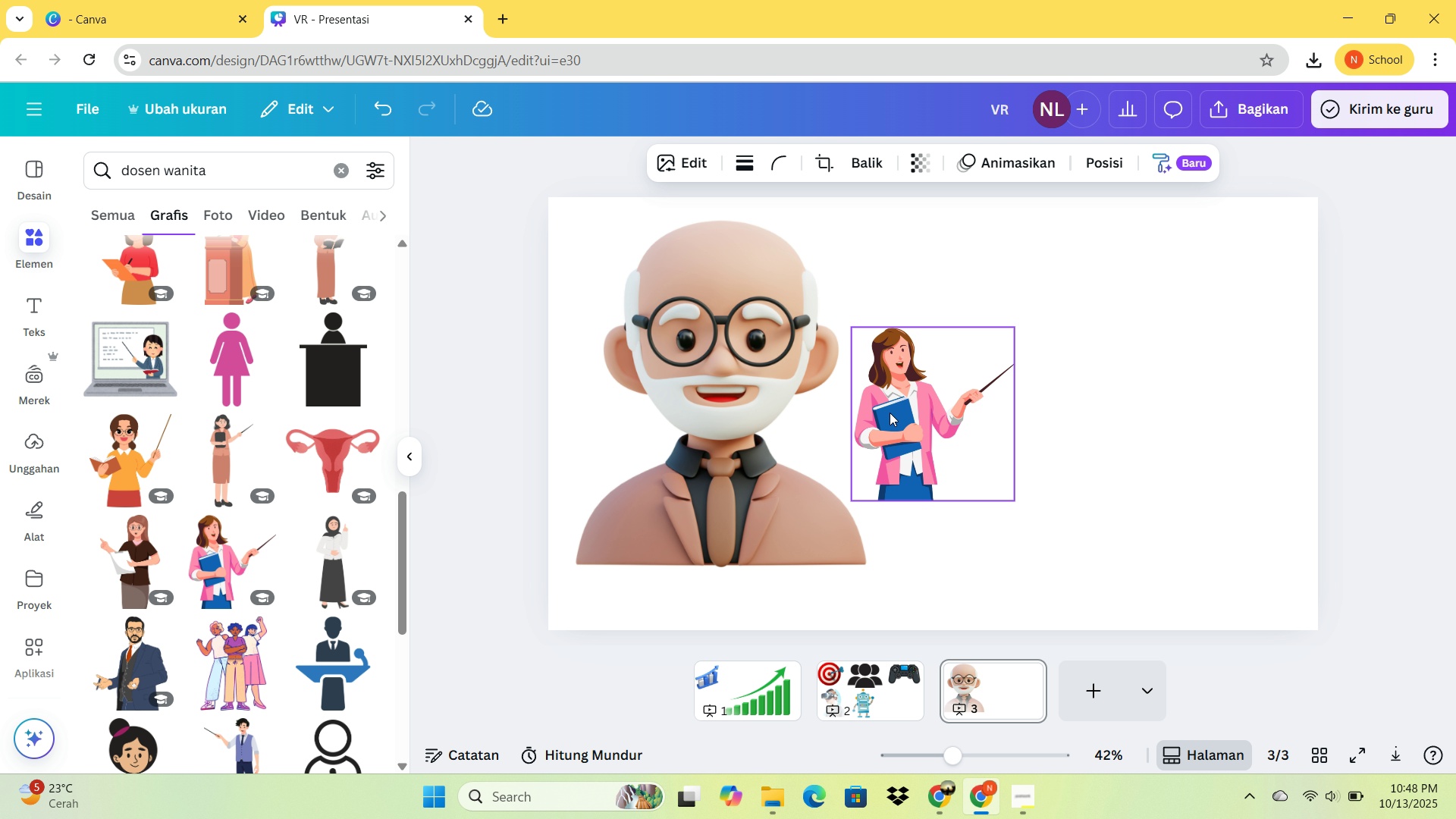 
left_click([890, 413])
 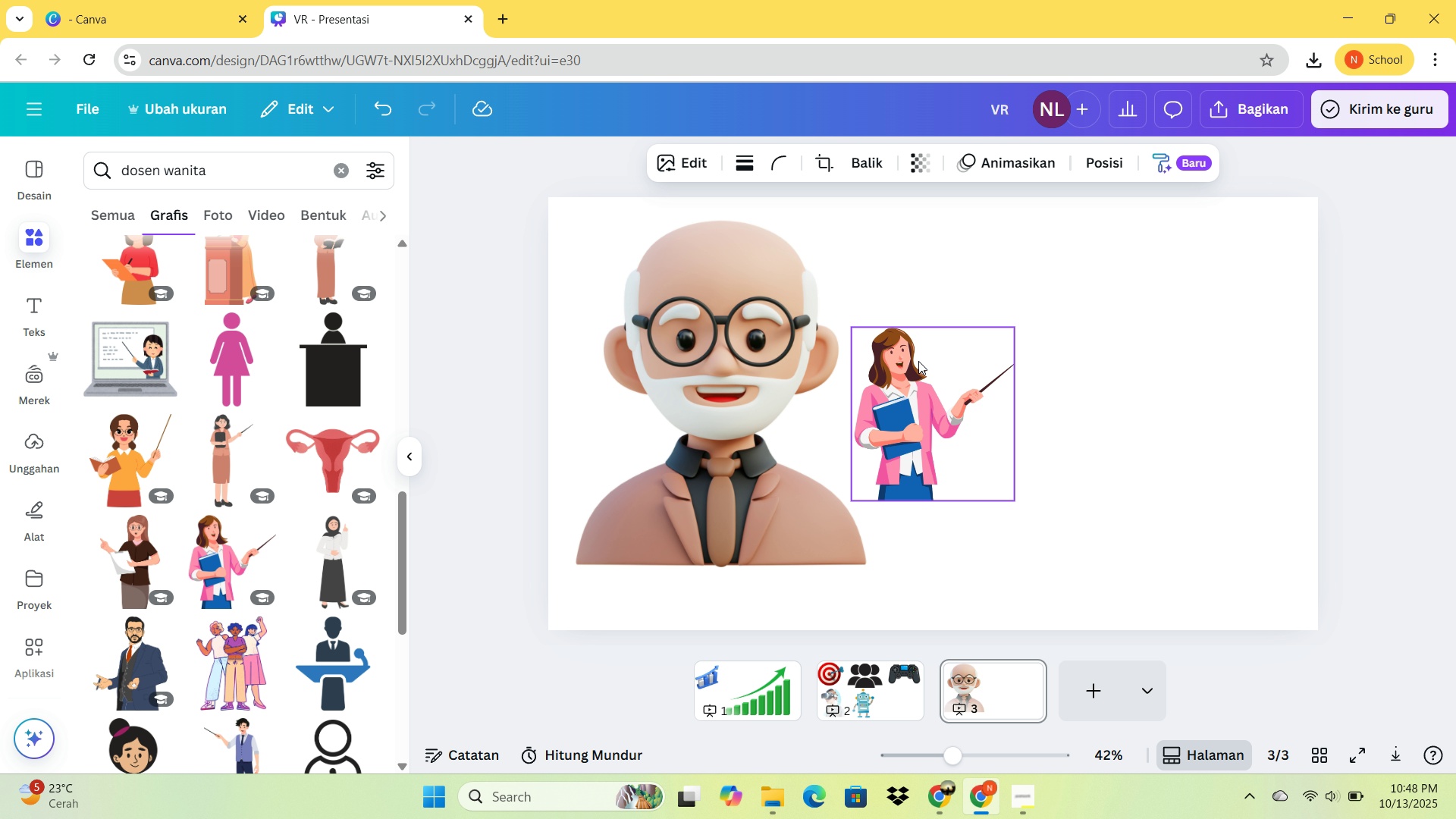 
left_click_drag(start_coordinate=[918, 361], to_coordinate=[972, 293])
 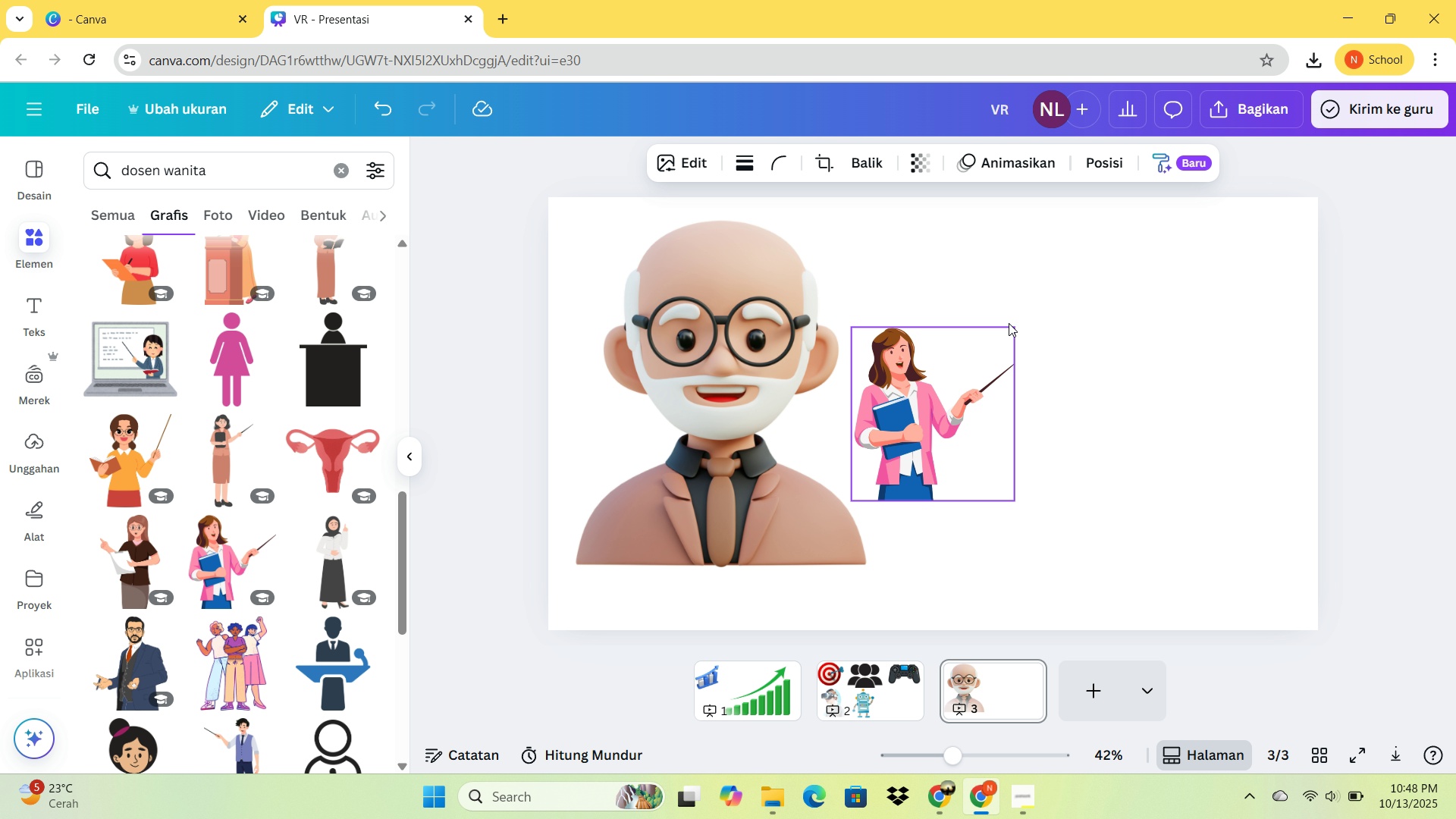 
left_click_drag(start_coordinate=[1004, 326], to_coordinate=[1014, 320])
 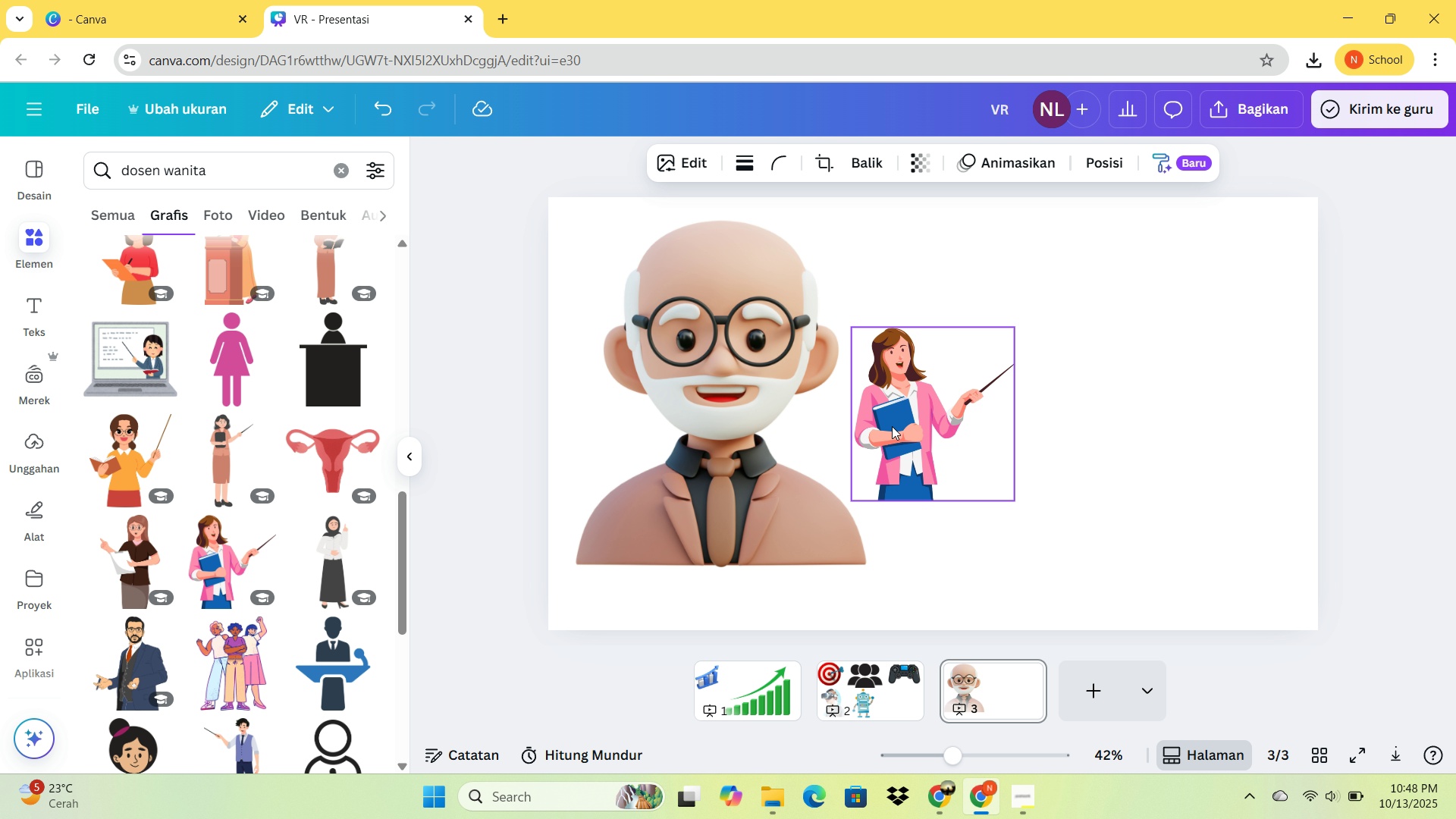 
double_click([892, 426])
 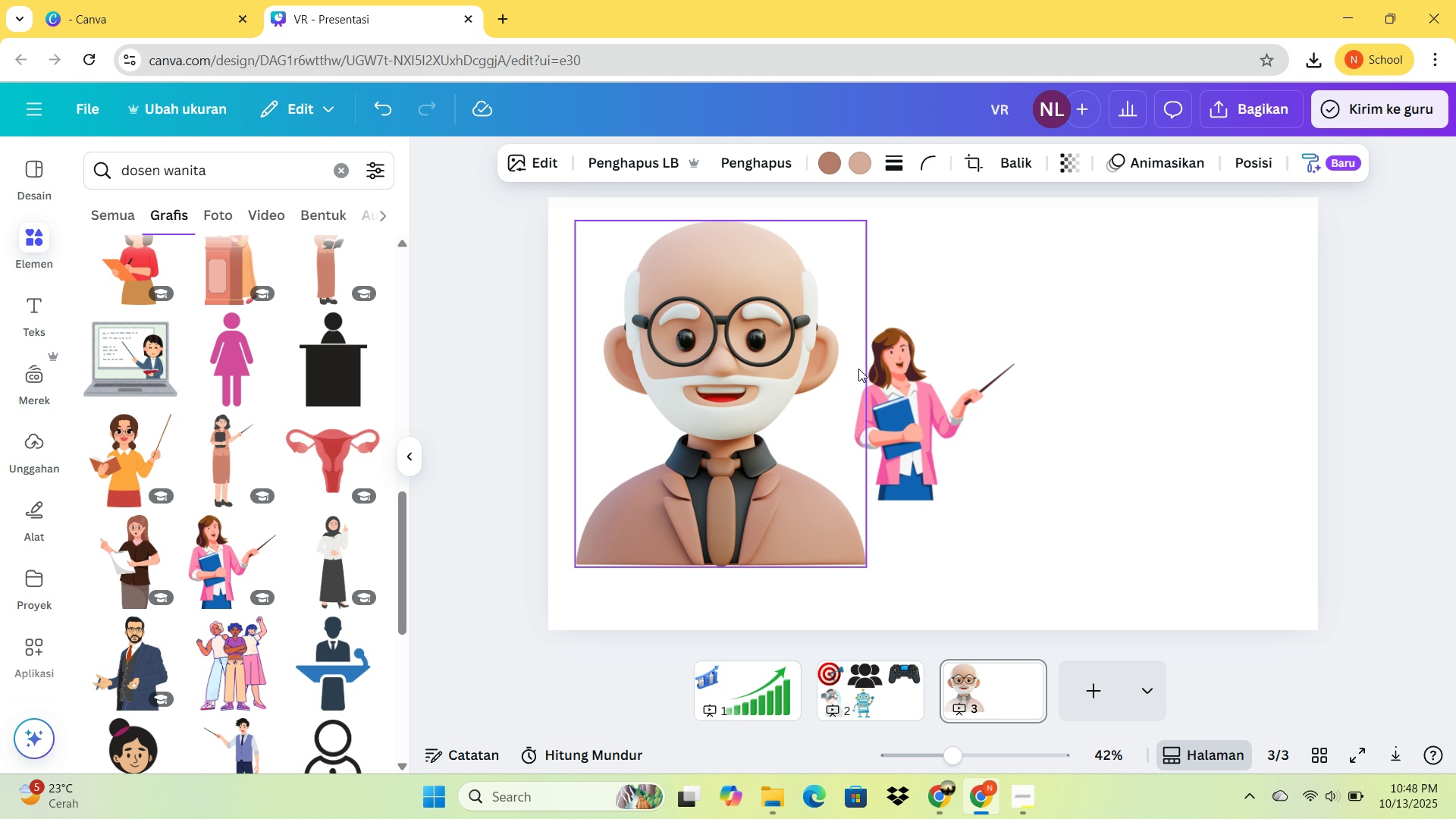 
key(Delete)
 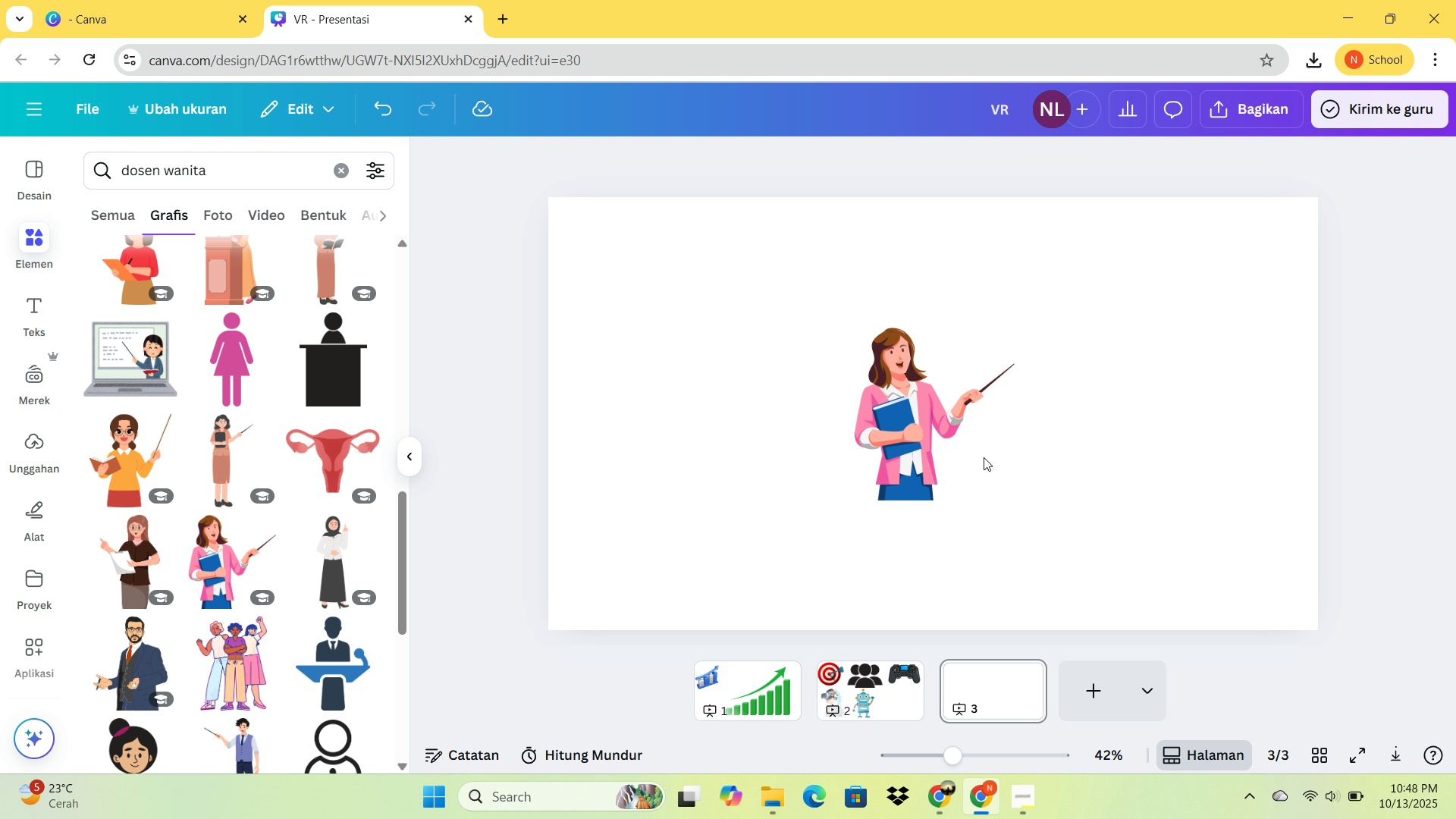 
left_click_drag(start_coordinate=[907, 441], to_coordinate=[702, 357])
 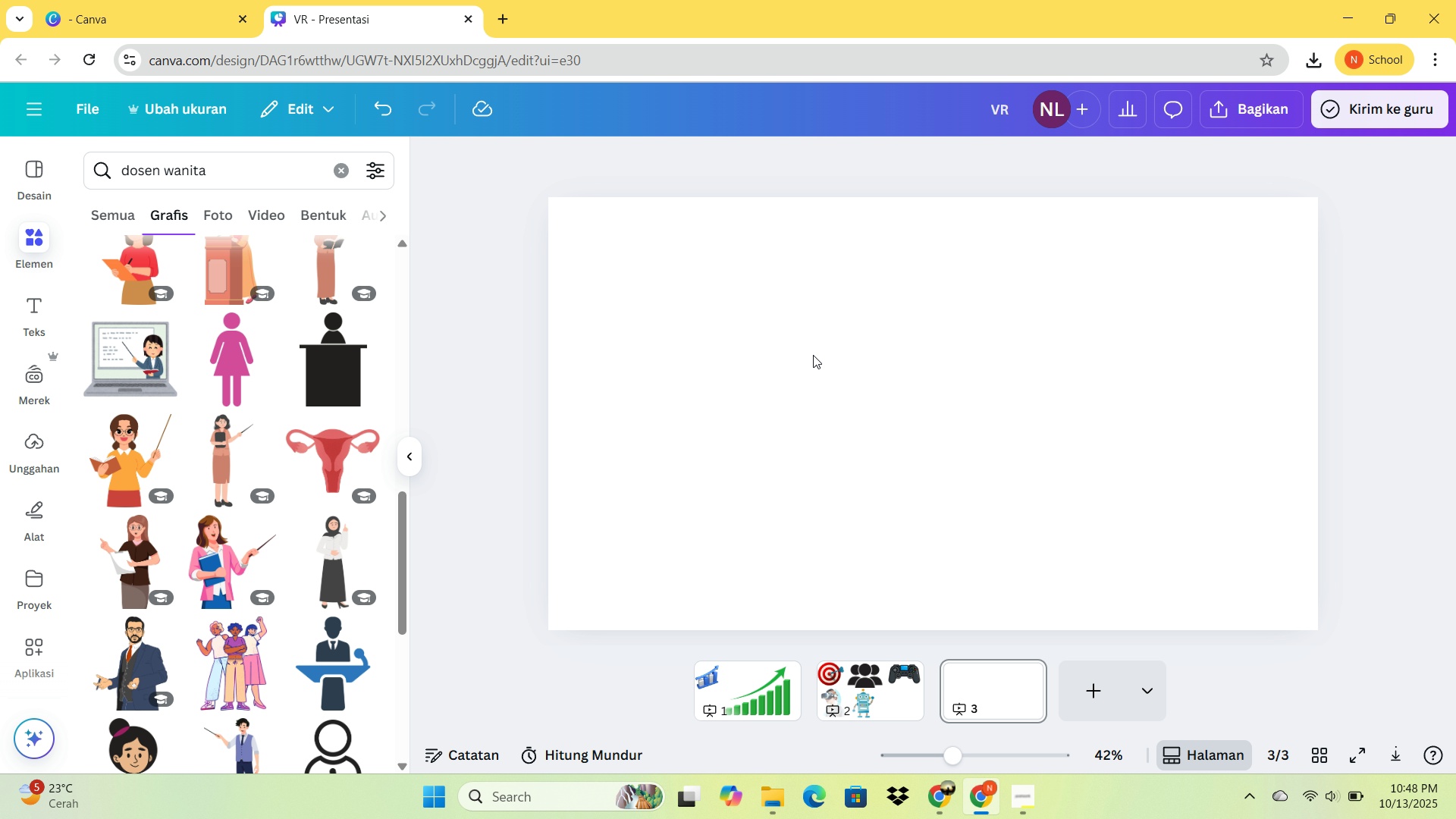 
key(Delete)
 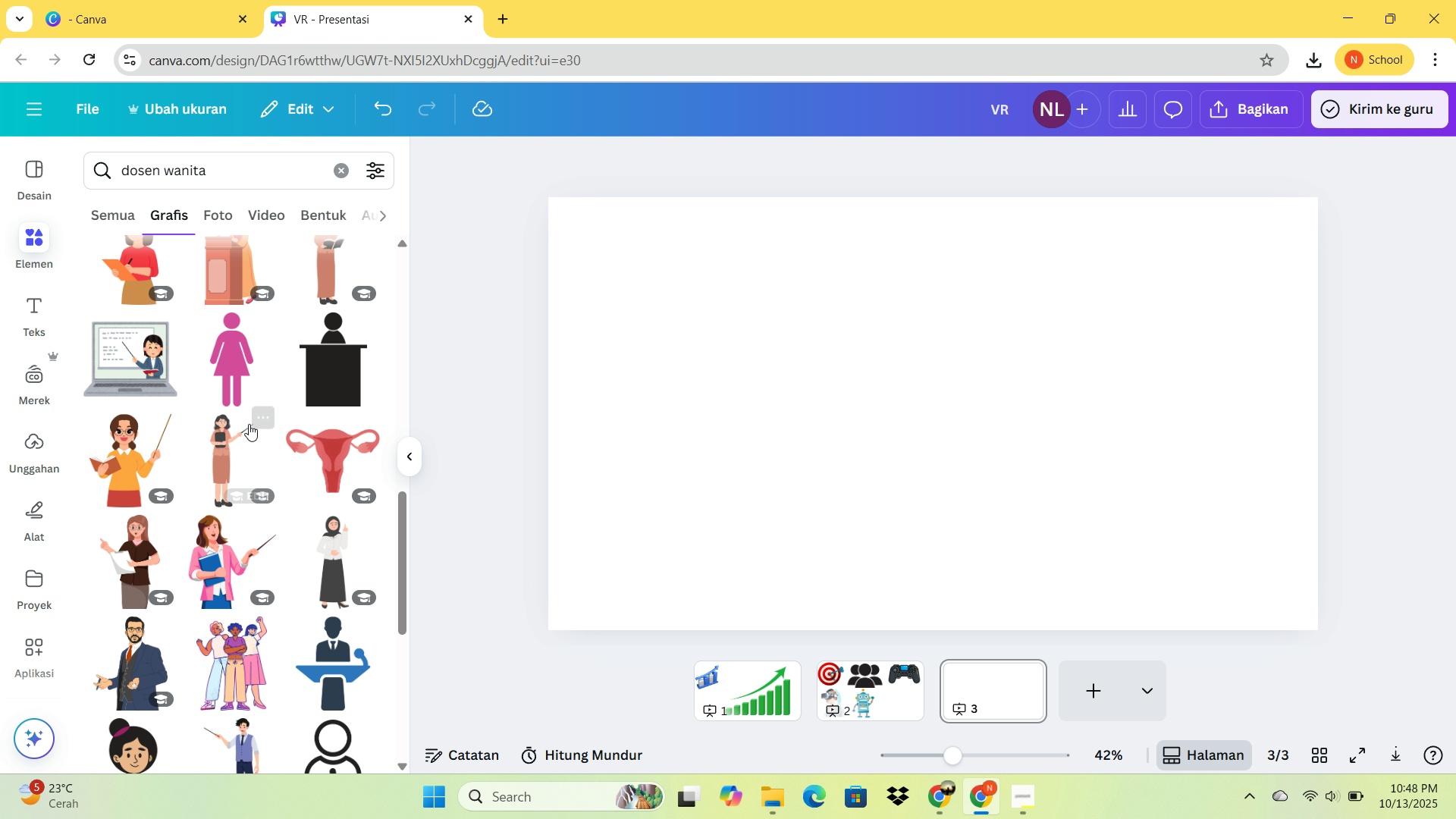 
scroll: coordinate [270, 469], scroll_direction: up, amount: 3.0
 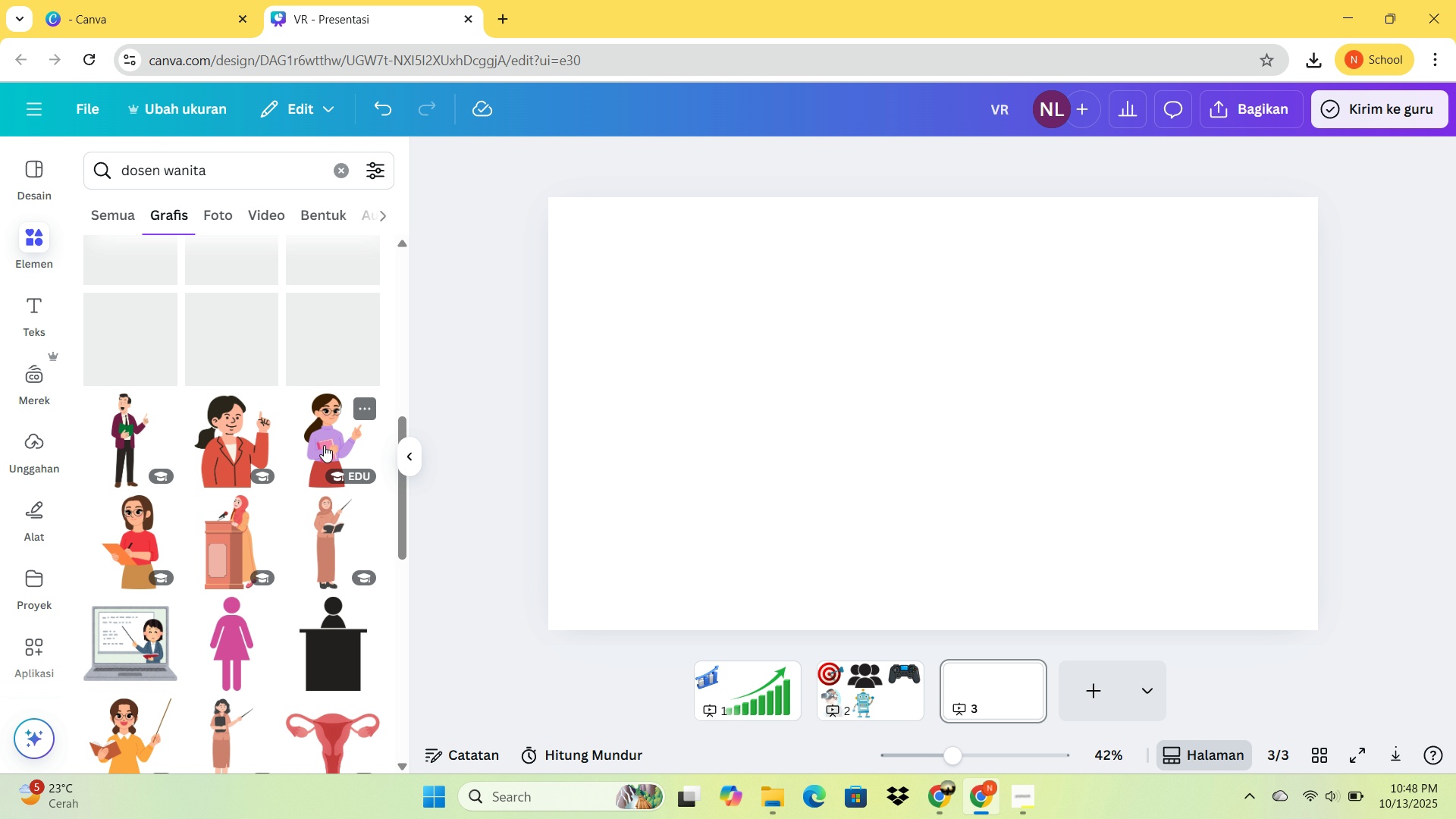 
left_click([324, 445])
 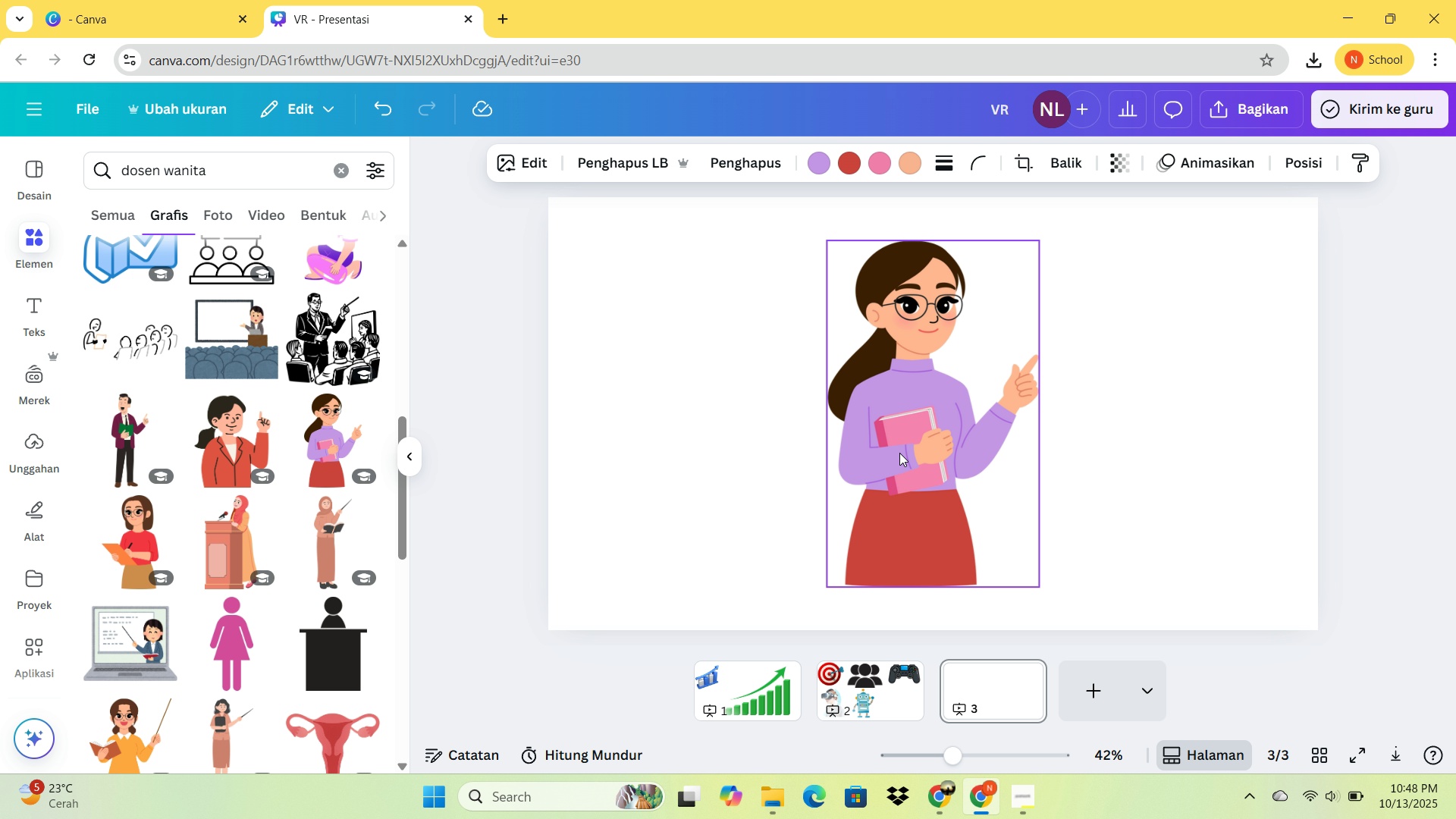 
left_click_drag(start_coordinate=[928, 446], to_coordinate=[766, 450])
 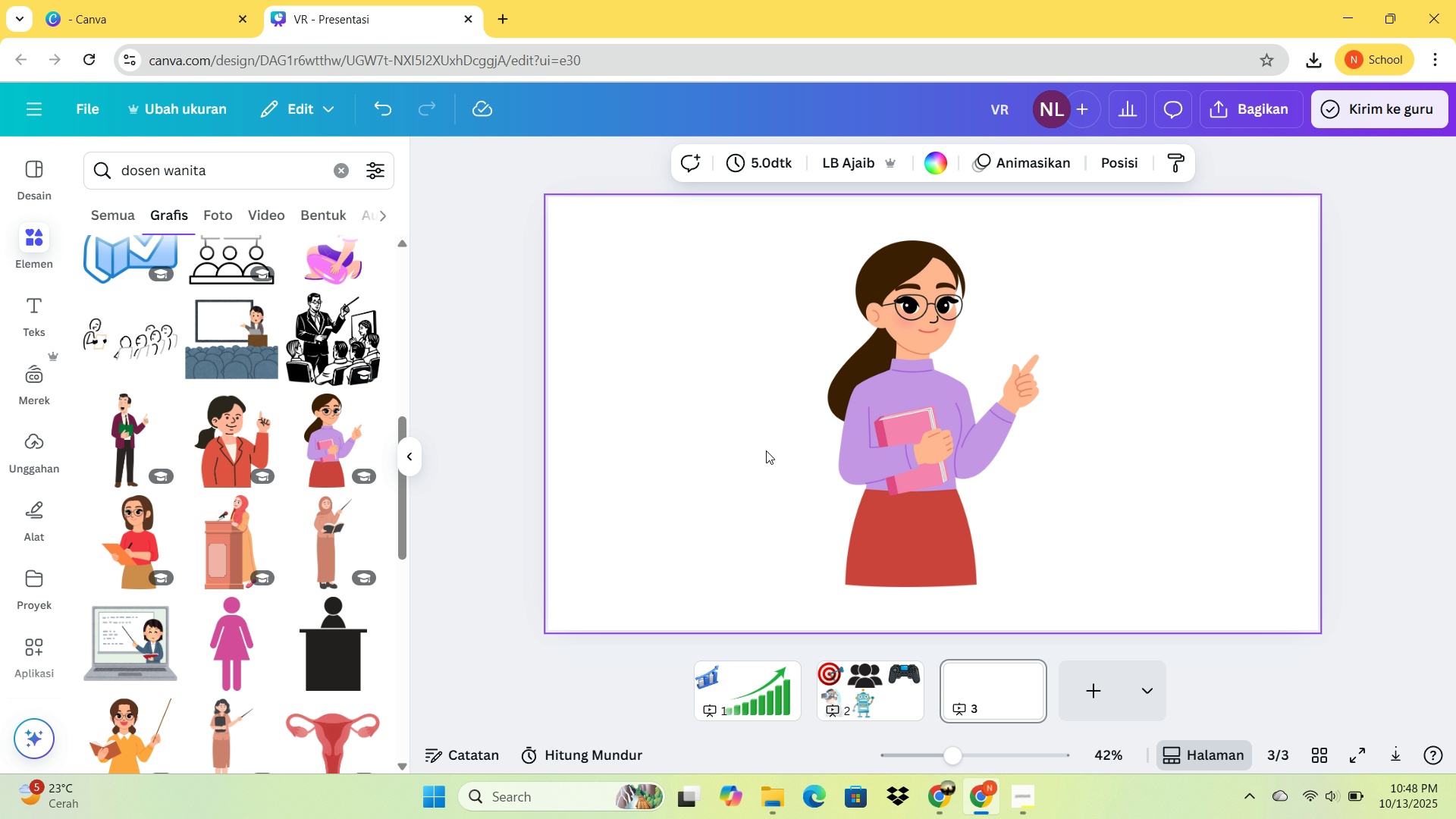 
double_click([766, 450])
 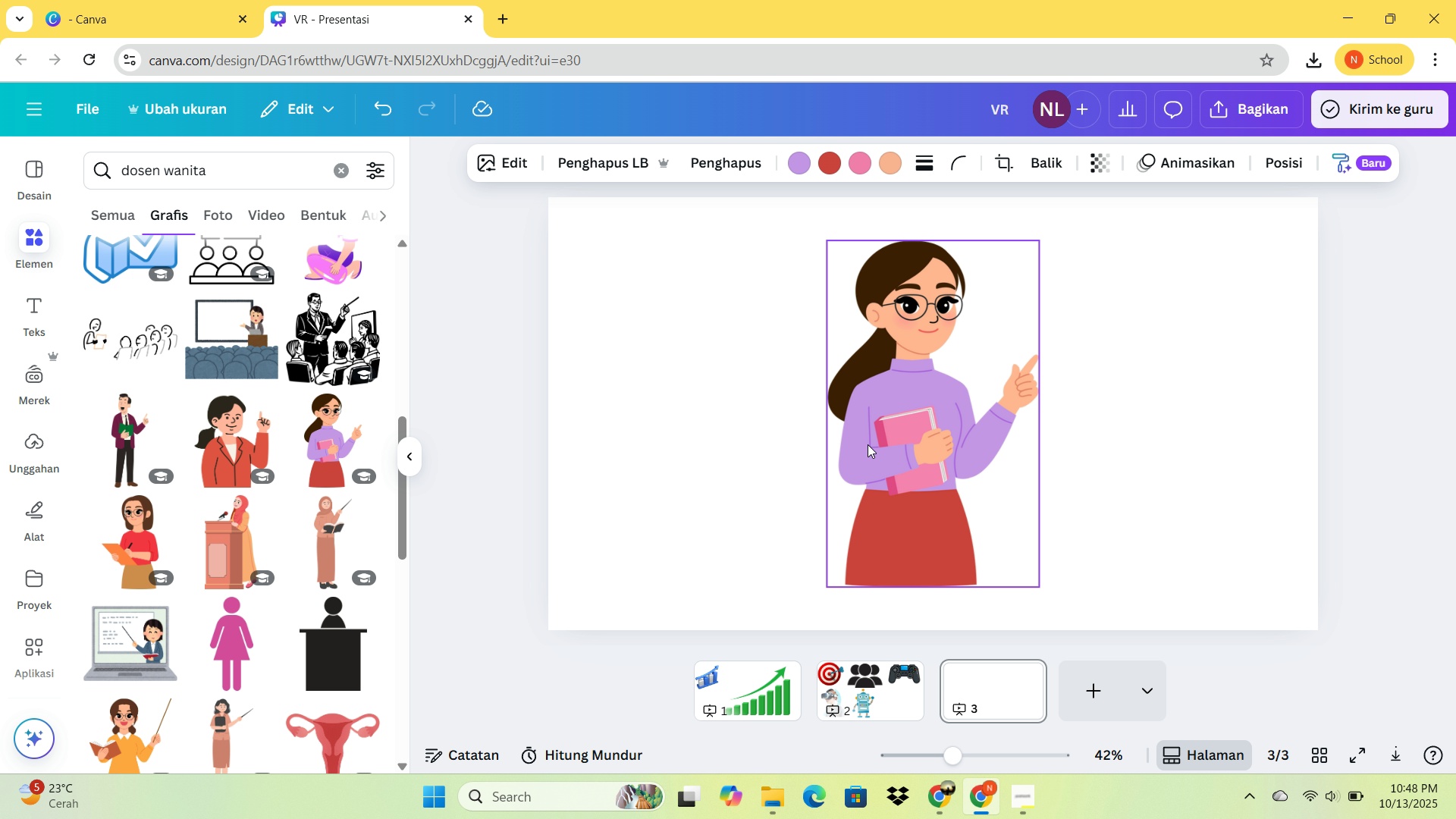 
triple_click([868, 444])
 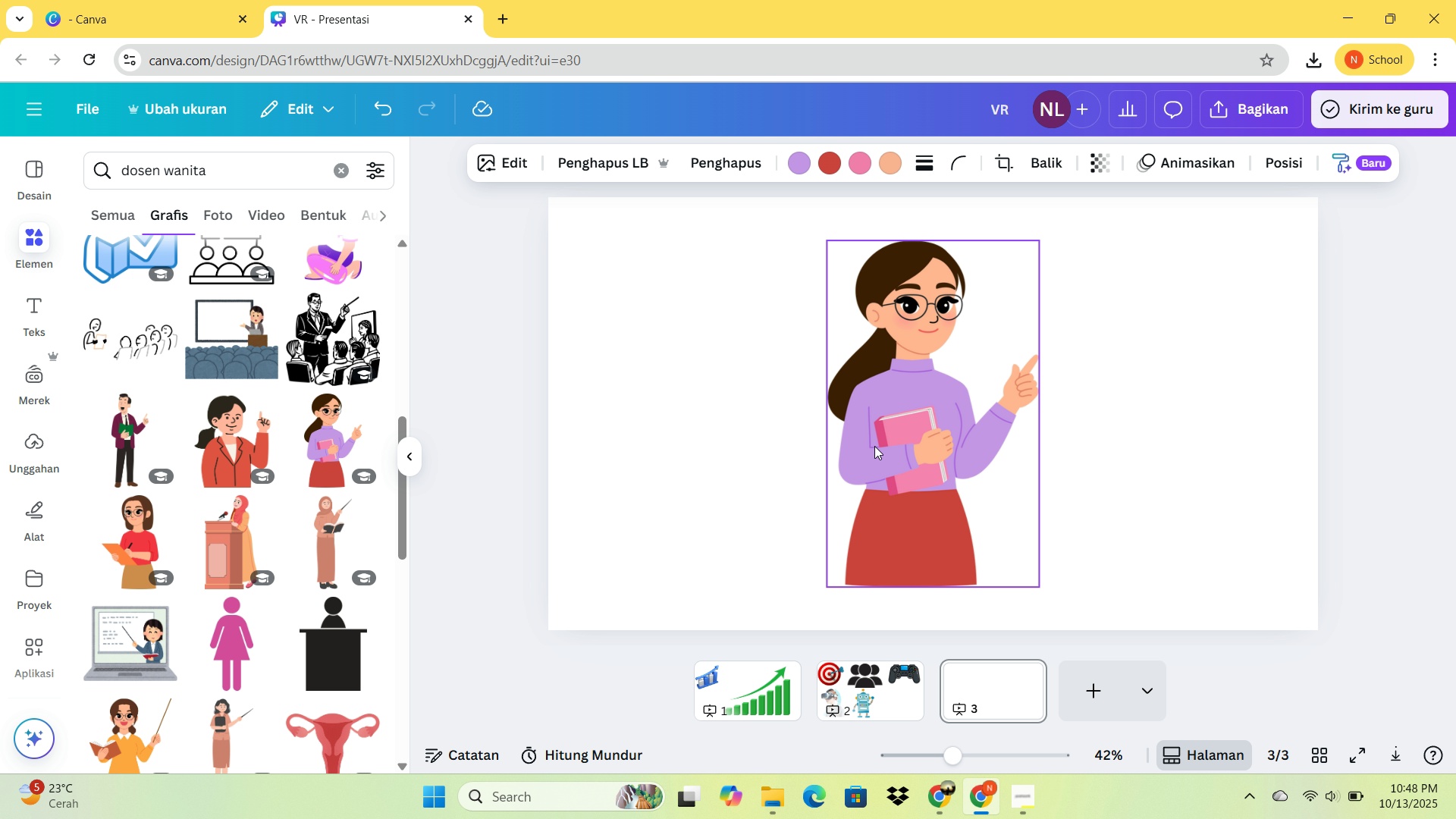 
triple_click([868, 444])
 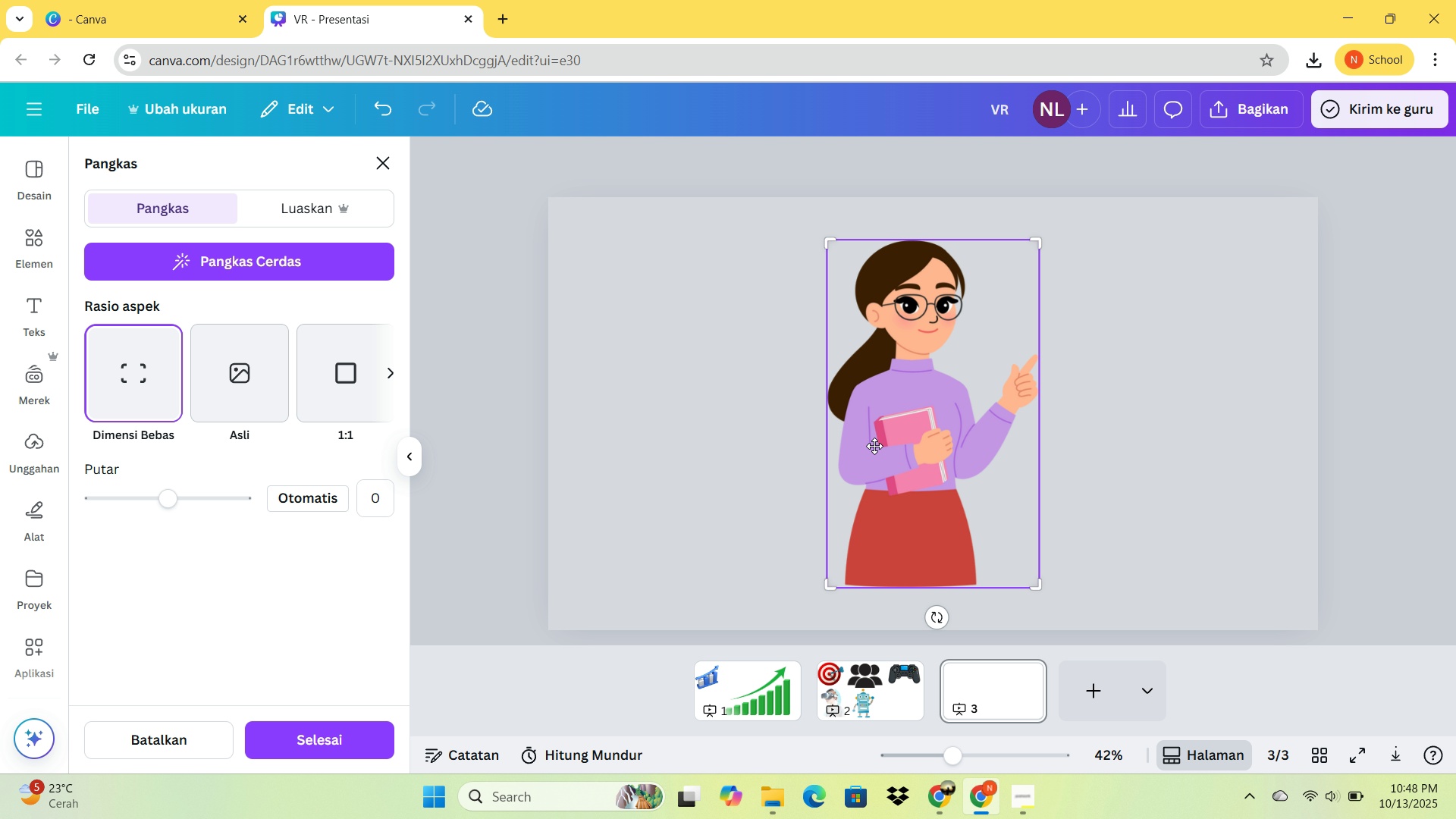 
triple_click([874, 446])
 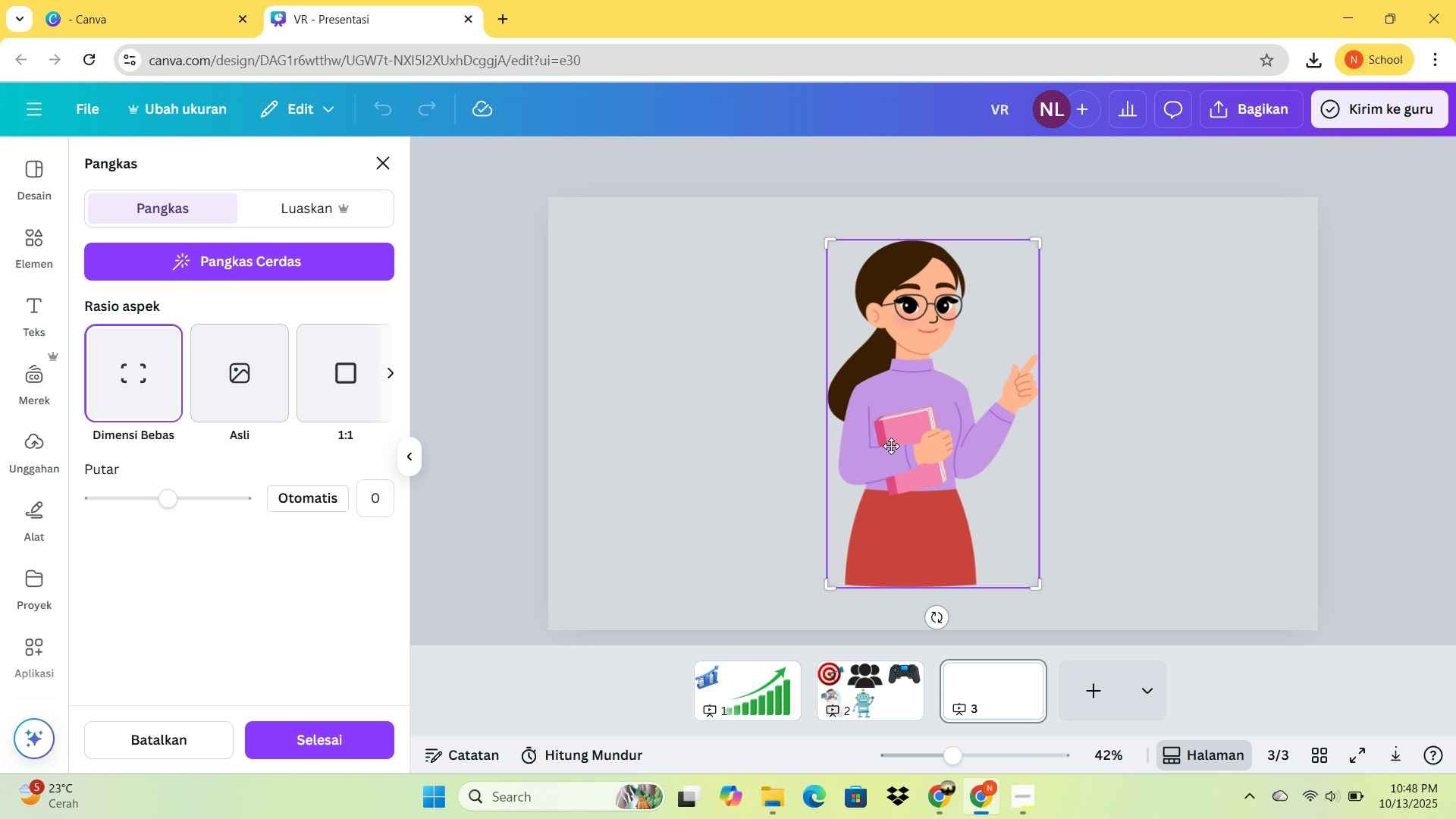 
left_click_drag(start_coordinate=[905, 446], to_coordinate=[743, 457])
 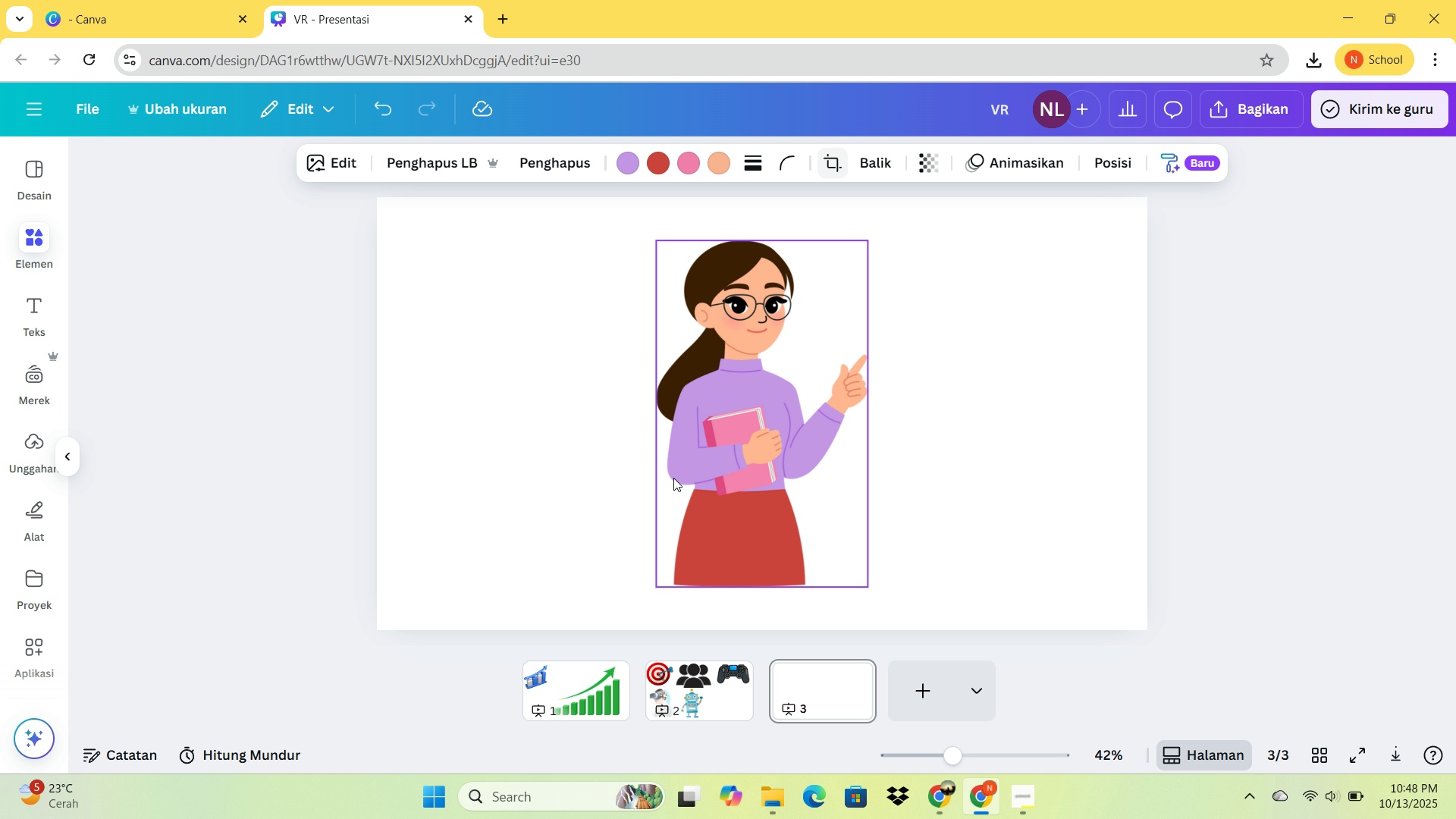 
left_click([673, 478])
 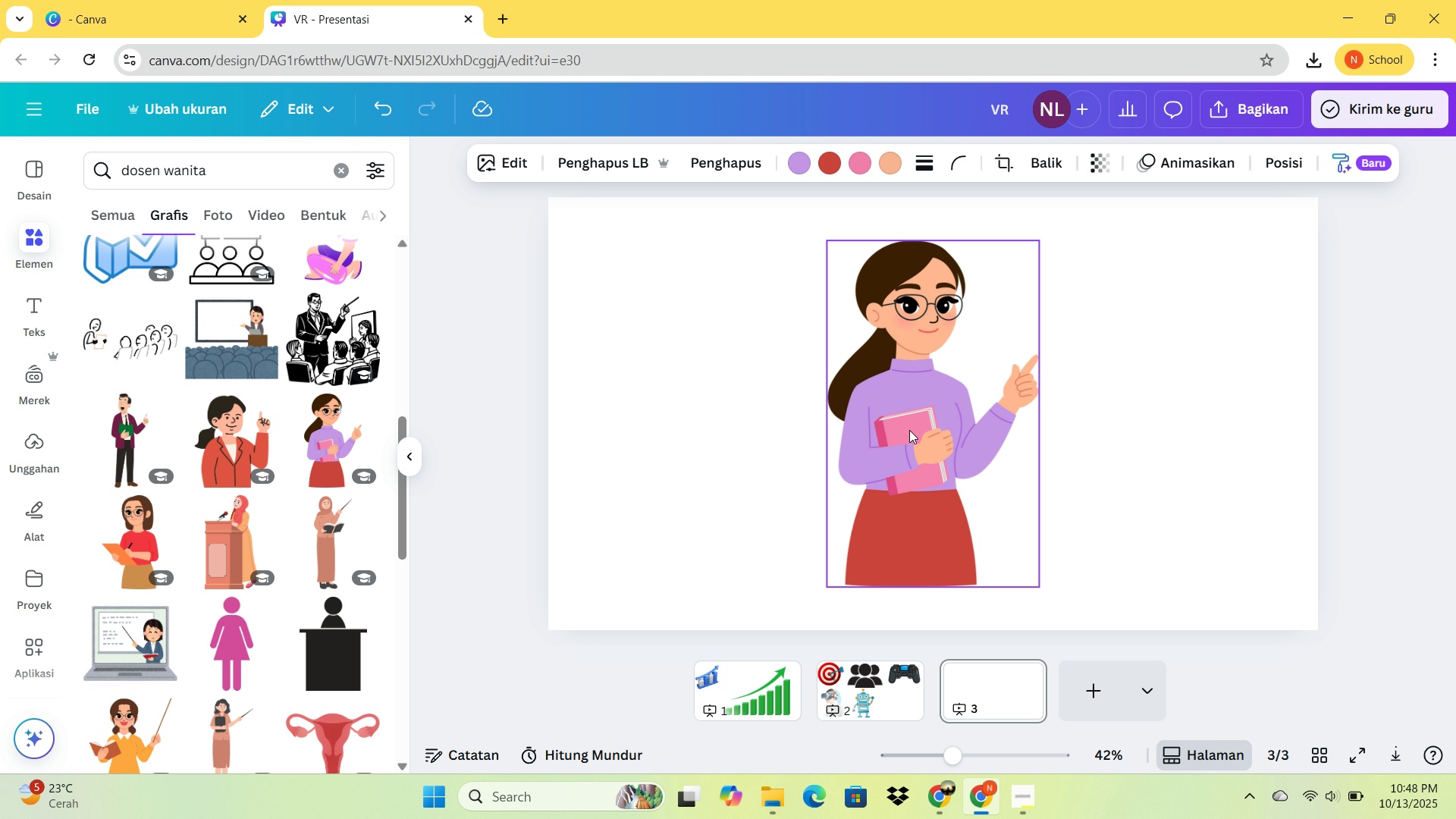 
left_click([909, 430])
 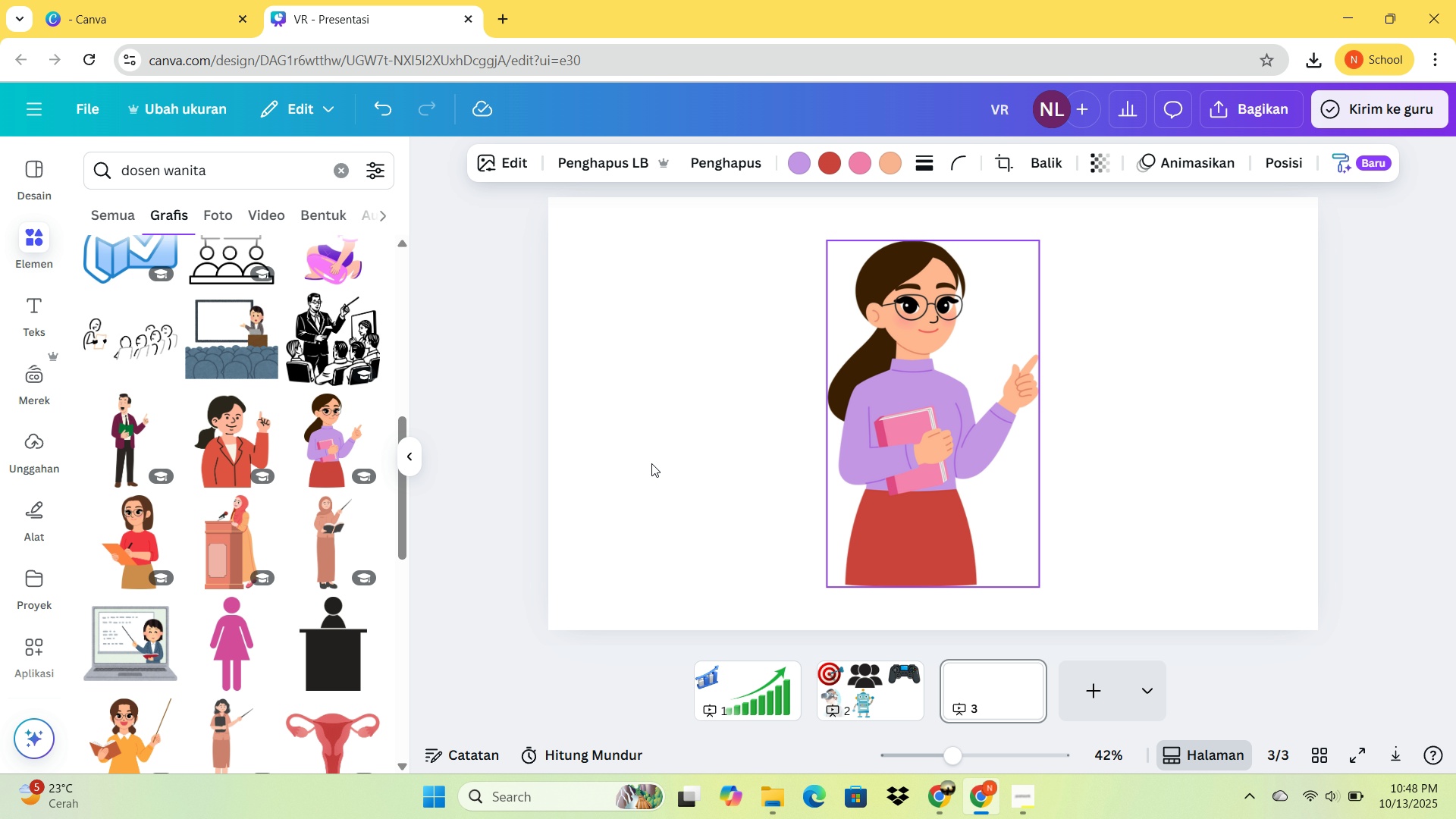 
left_click([651, 463])
 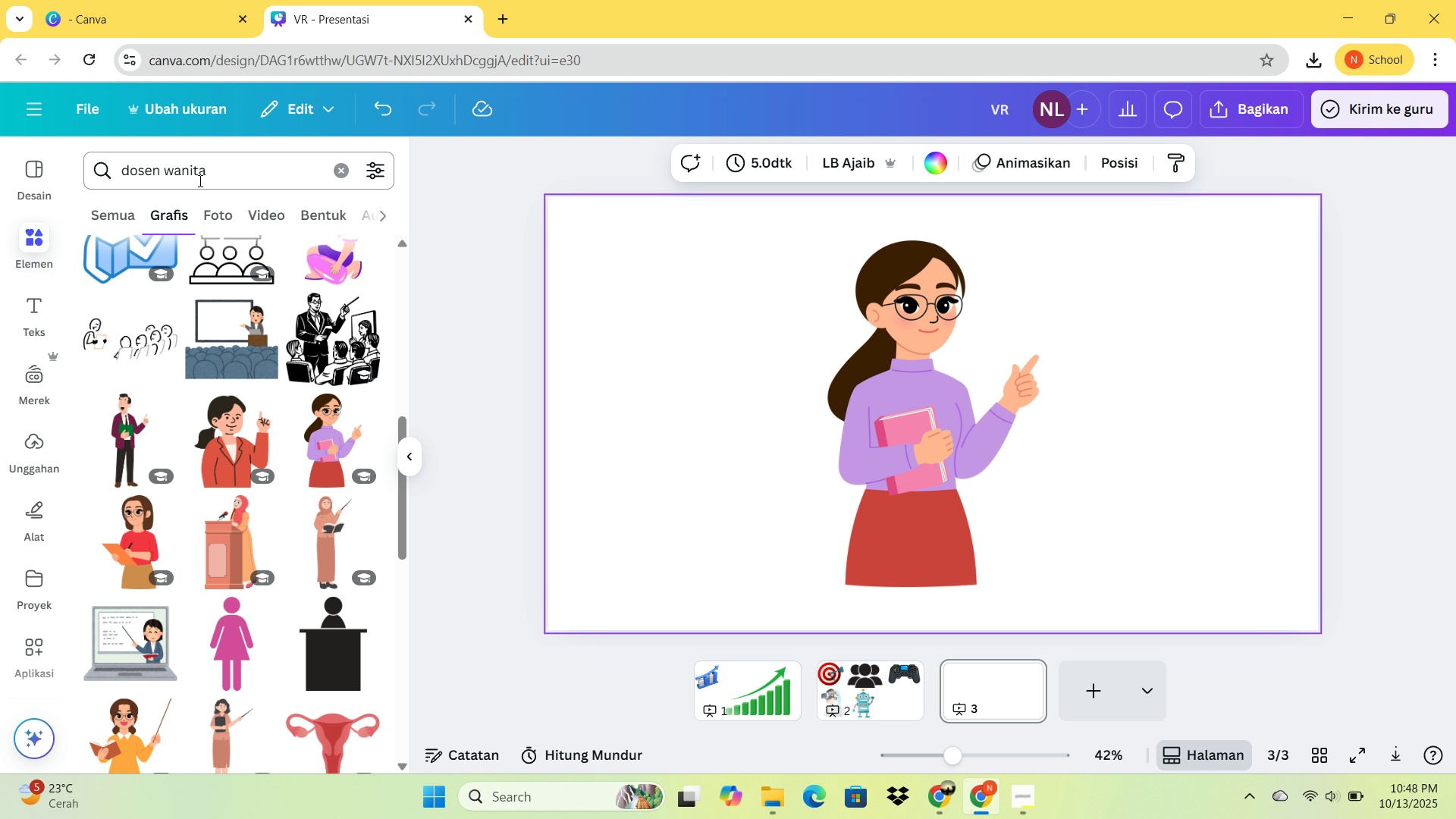 
left_click_drag(start_coordinate=[217, 180], to_coordinate=[168, 191])
 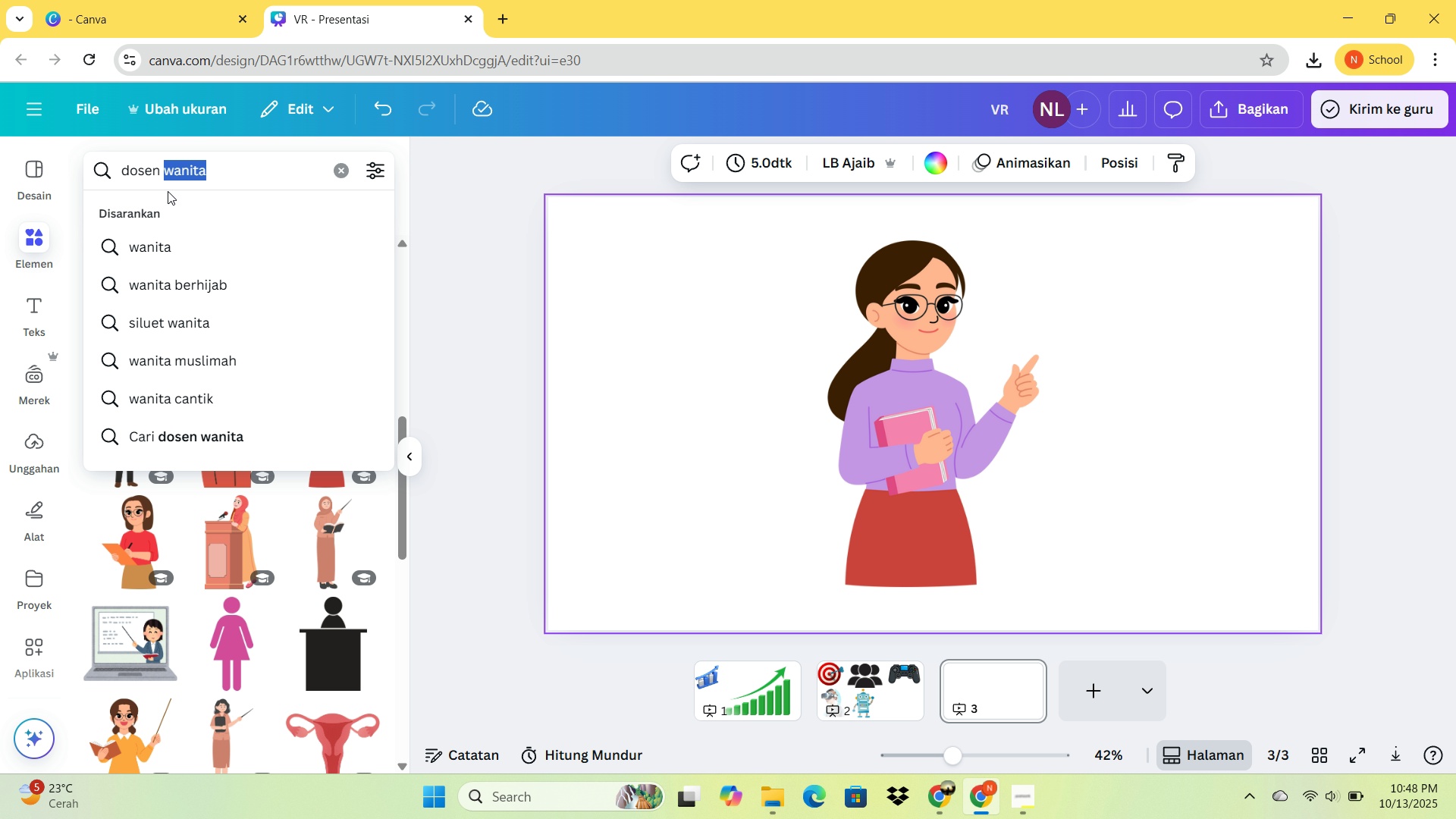 
type(laki)
 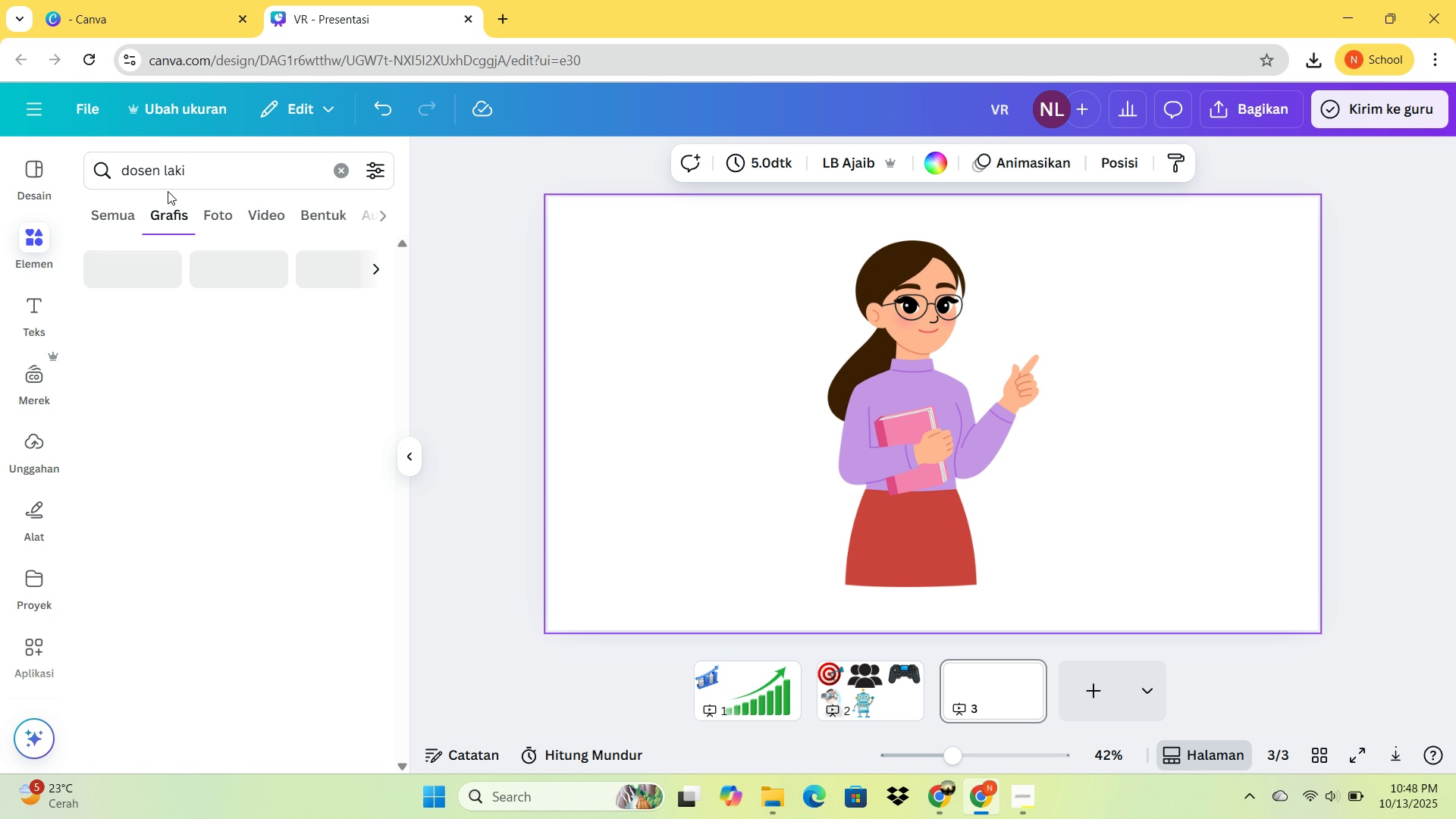 
key(Enter)
 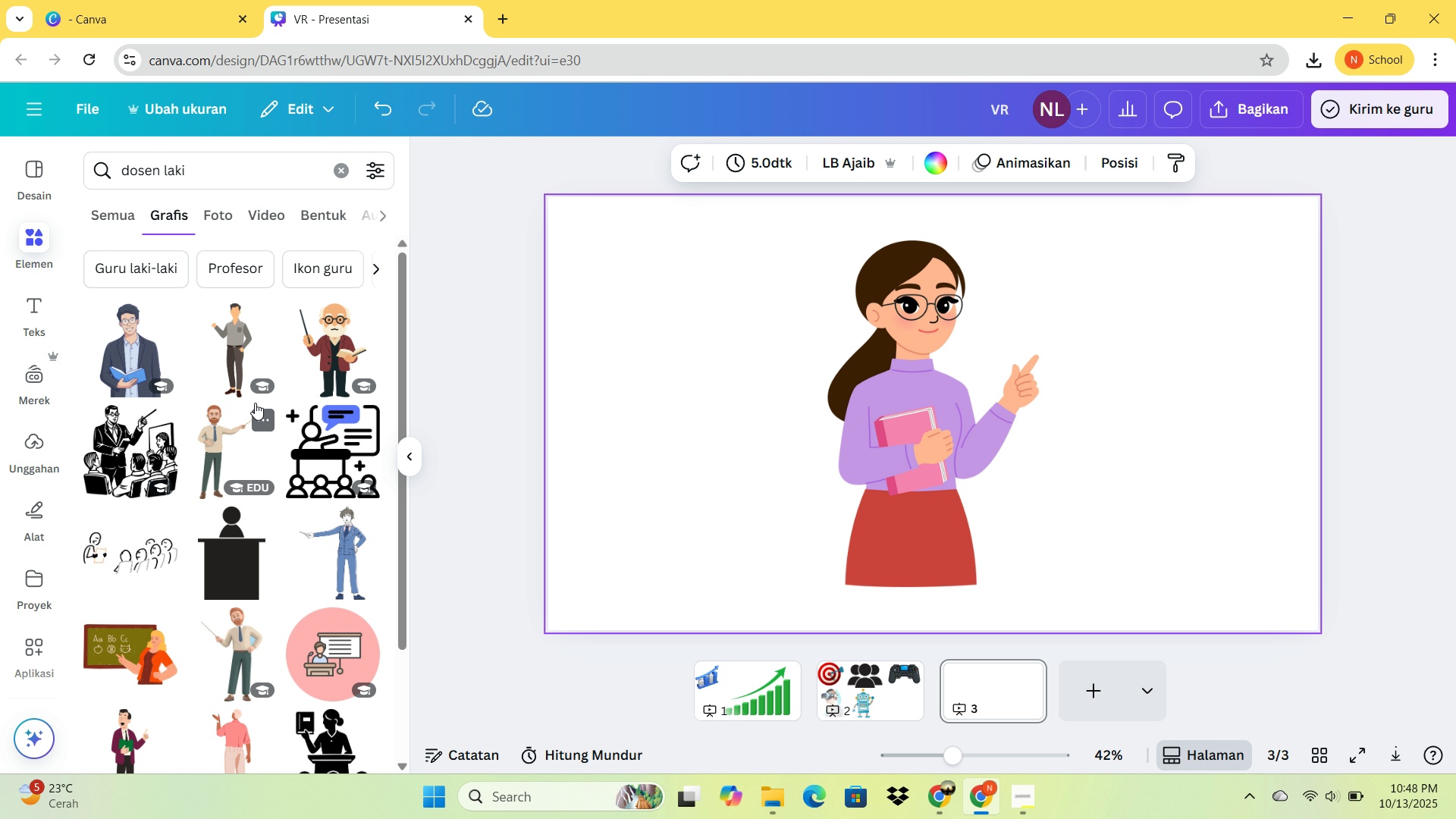 
left_click_drag(start_coordinate=[315, 347], to_coordinate=[450, 547])
 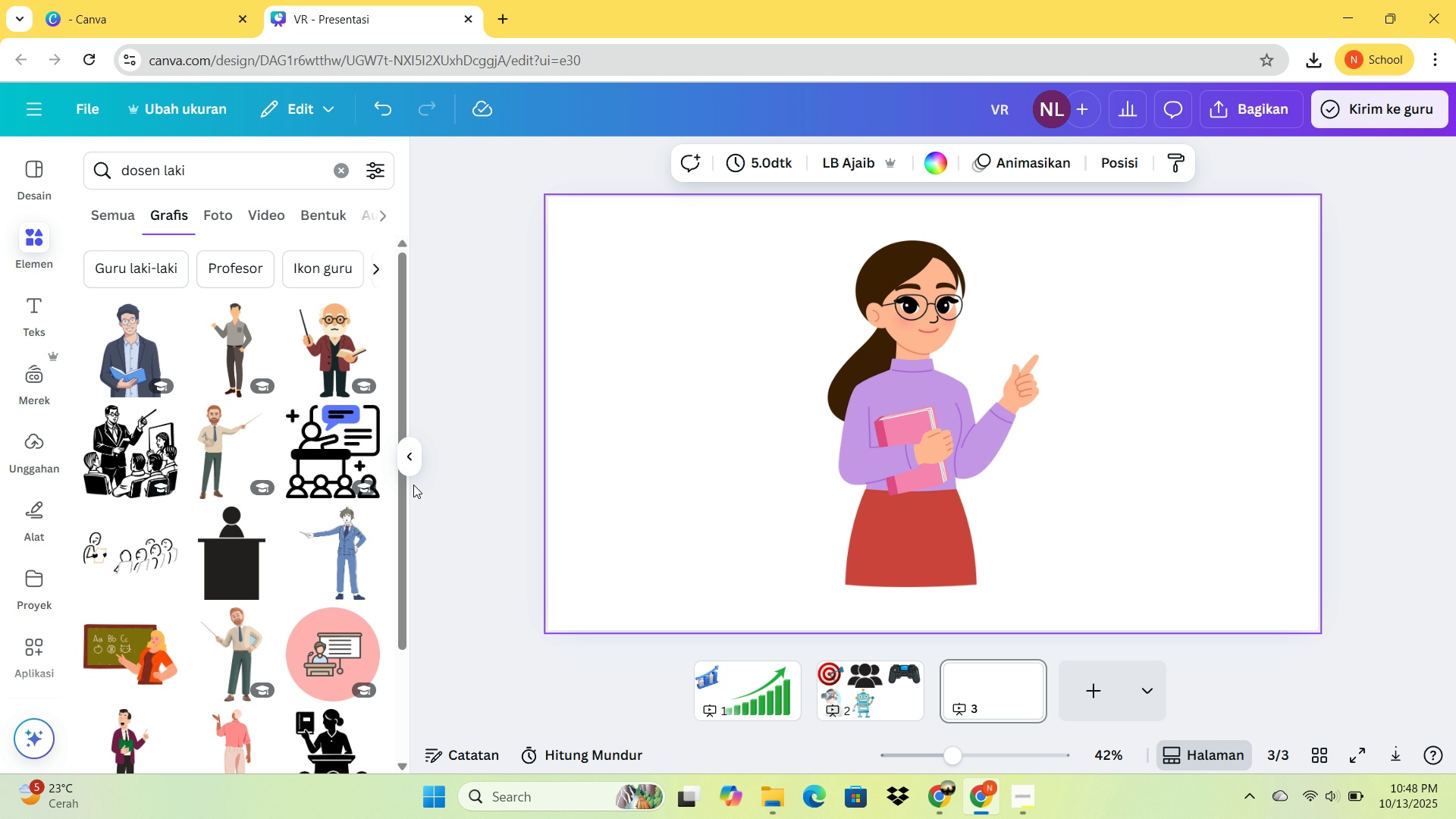 
scroll: coordinate [292, 583], scroll_direction: down, amount: 11.0
 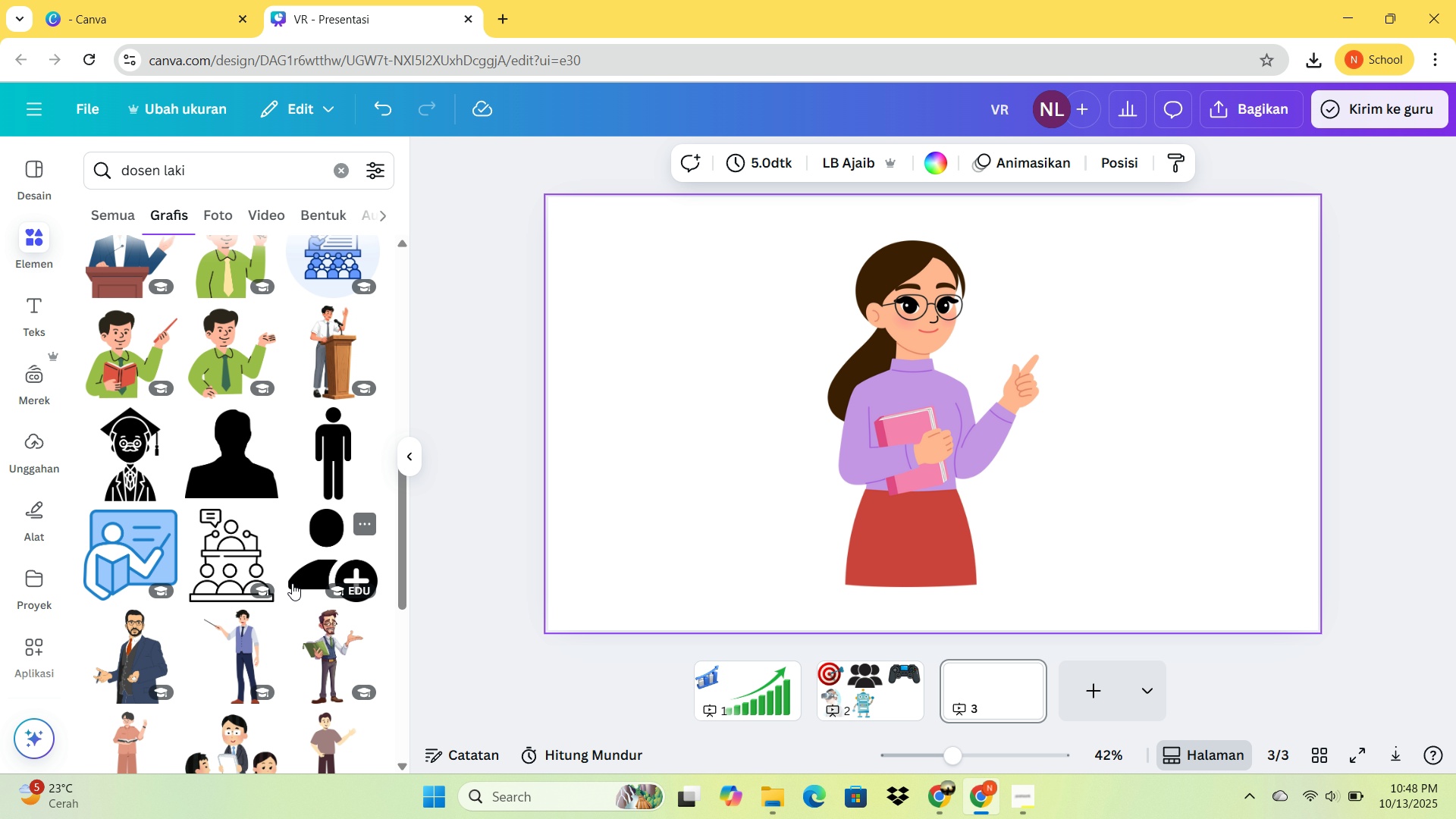 
scroll: coordinate [292, 583], scroll_direction: down, amount: 2.0
 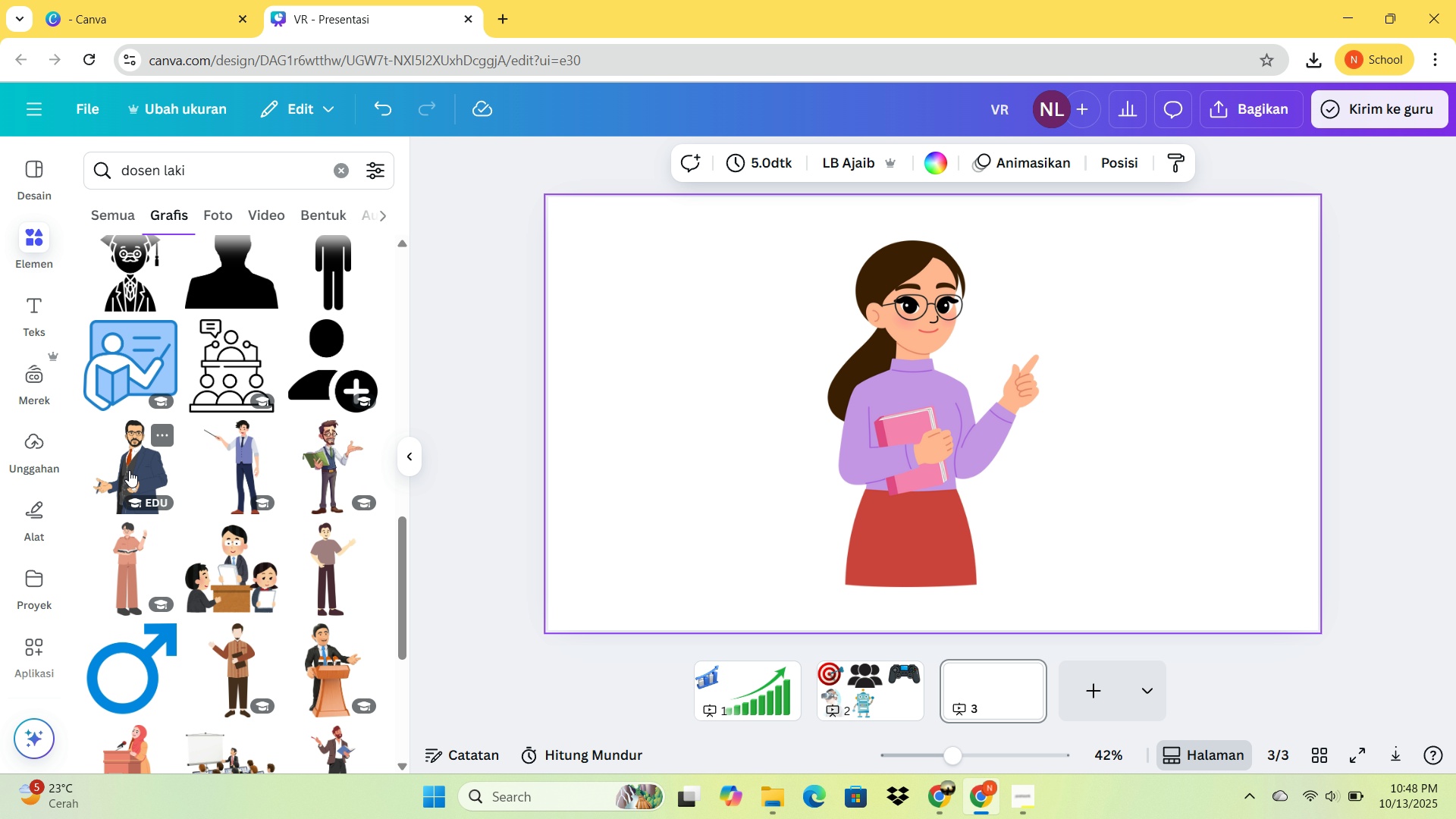 
left_click([129, 470])
 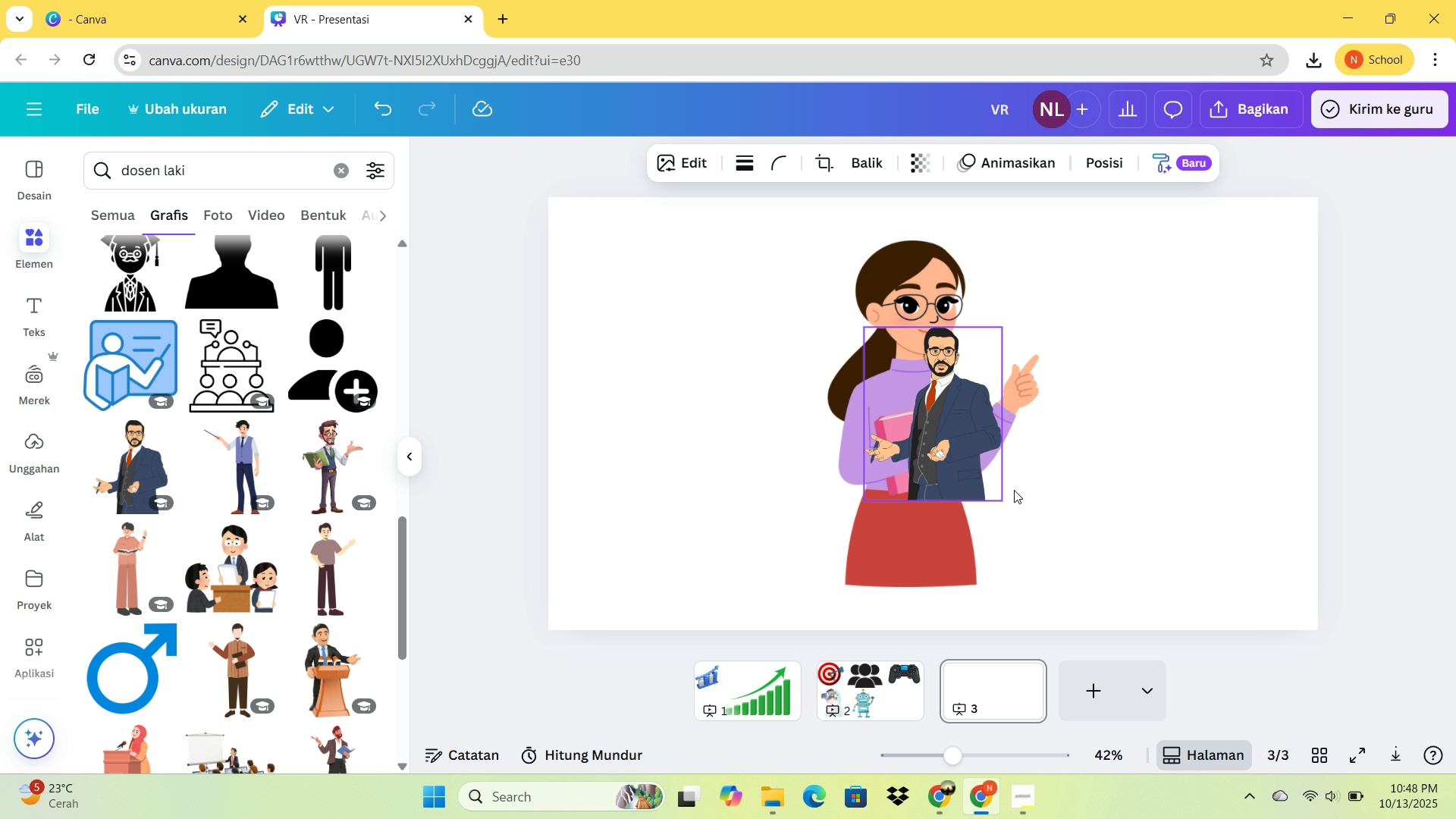 
left_click_drag(start_coordinate=[948, 467], to_coordinate=[1093, 450])
 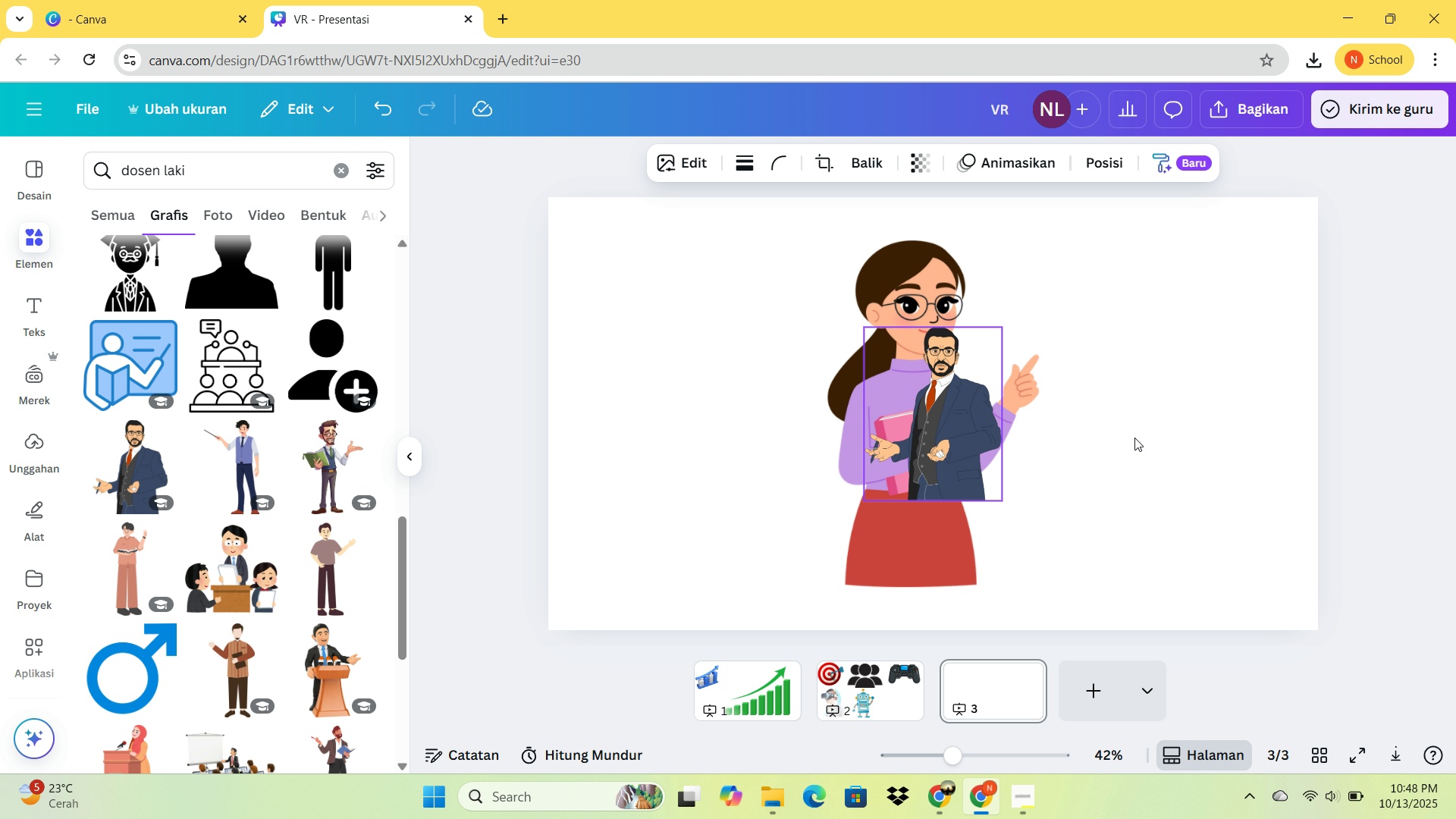 
left_click_drag(start_coordinate=[1098, 449], to_coordinate=[1144, 431])
 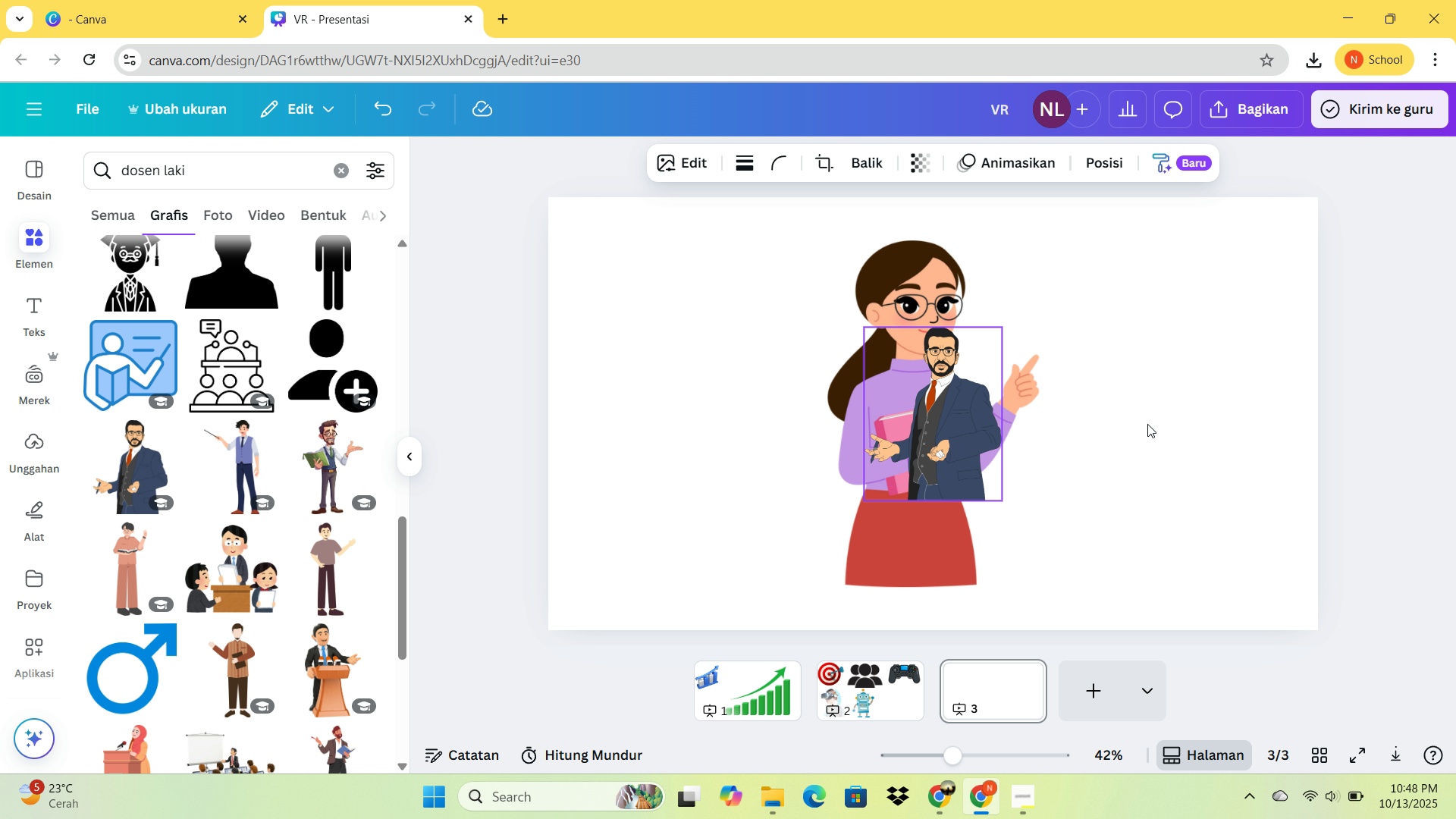 
triple_click([1147, 426])
 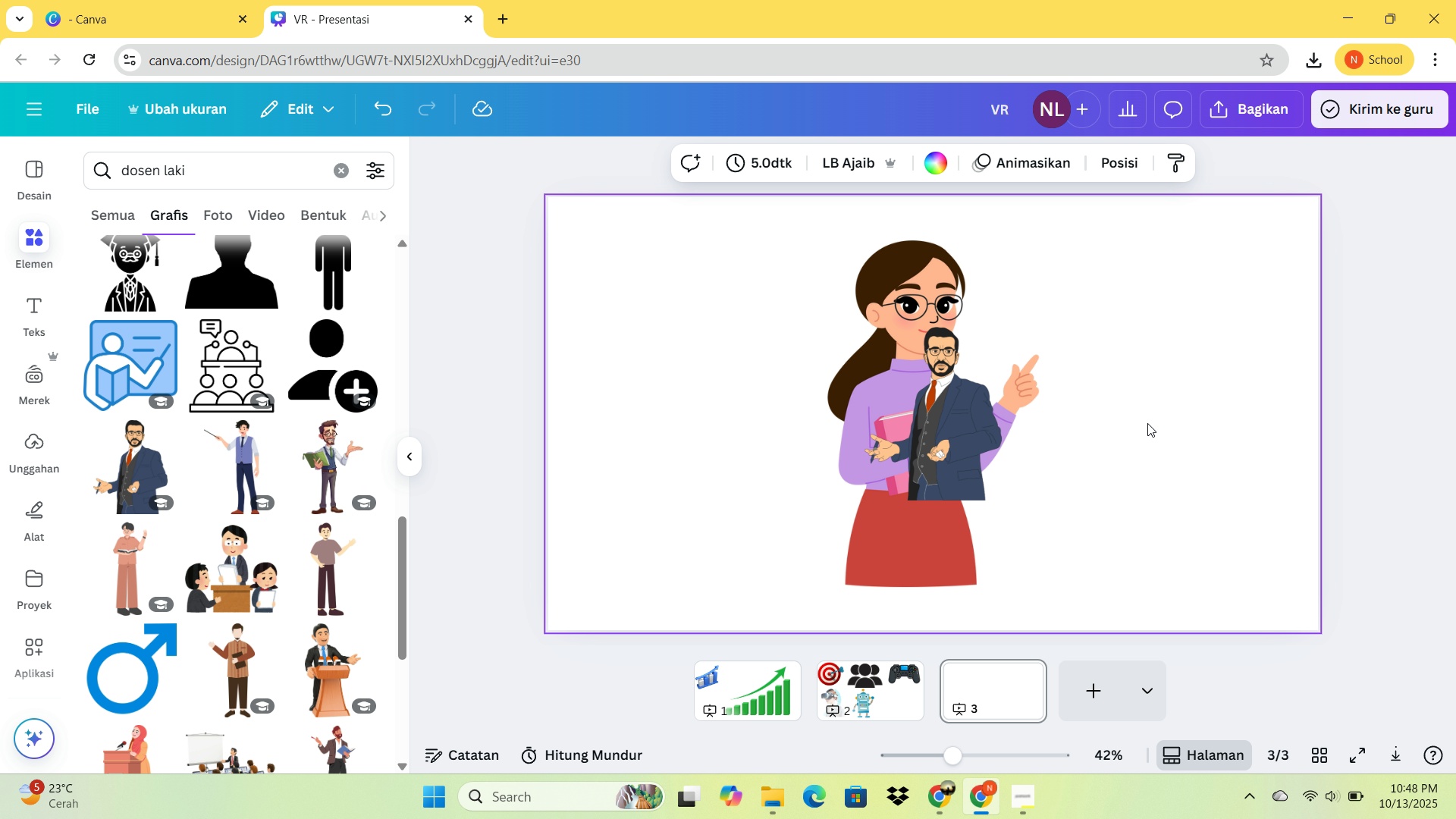 
triple_click([1147, 425])
 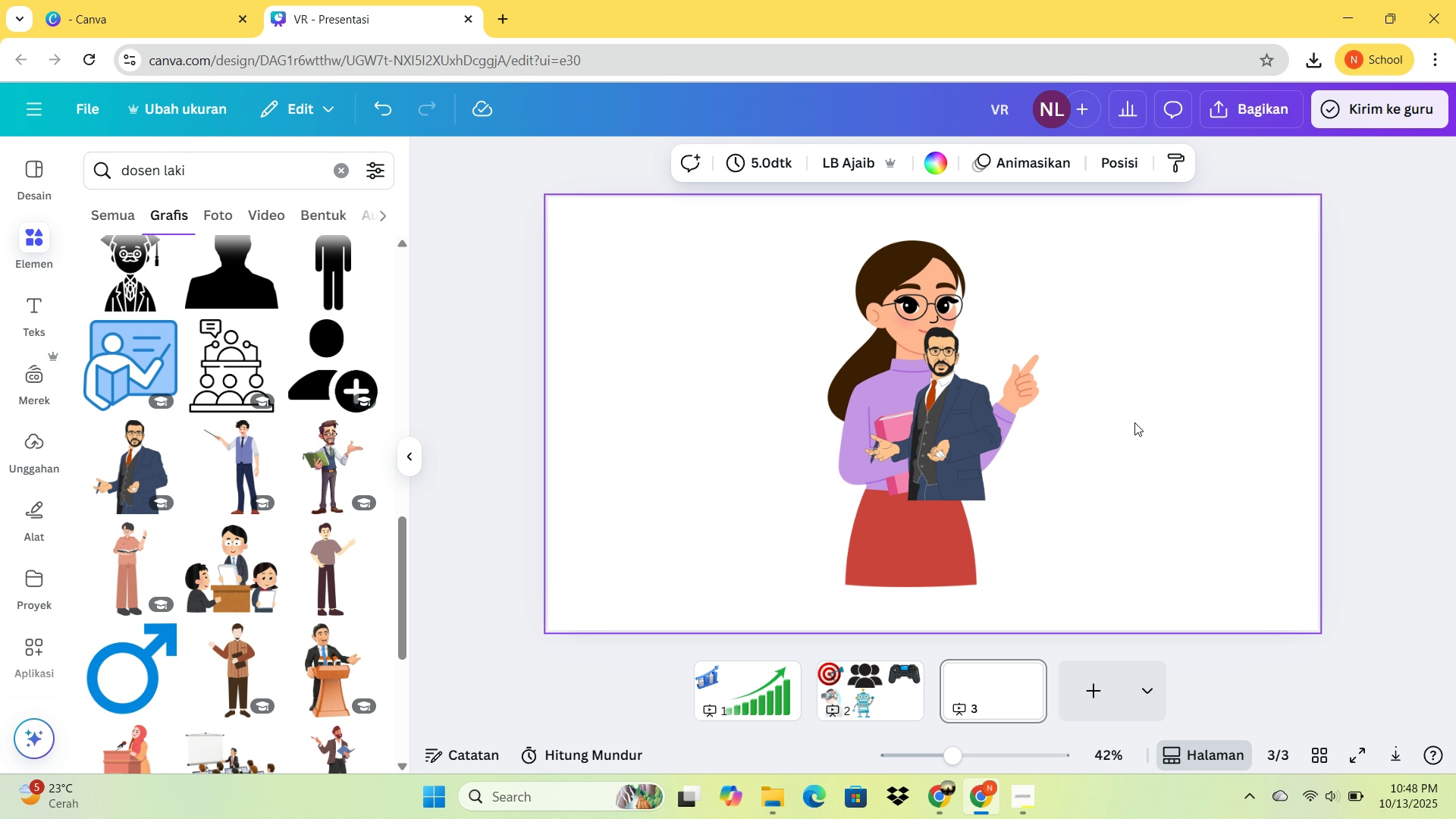 
triple_click([1147, 424])
 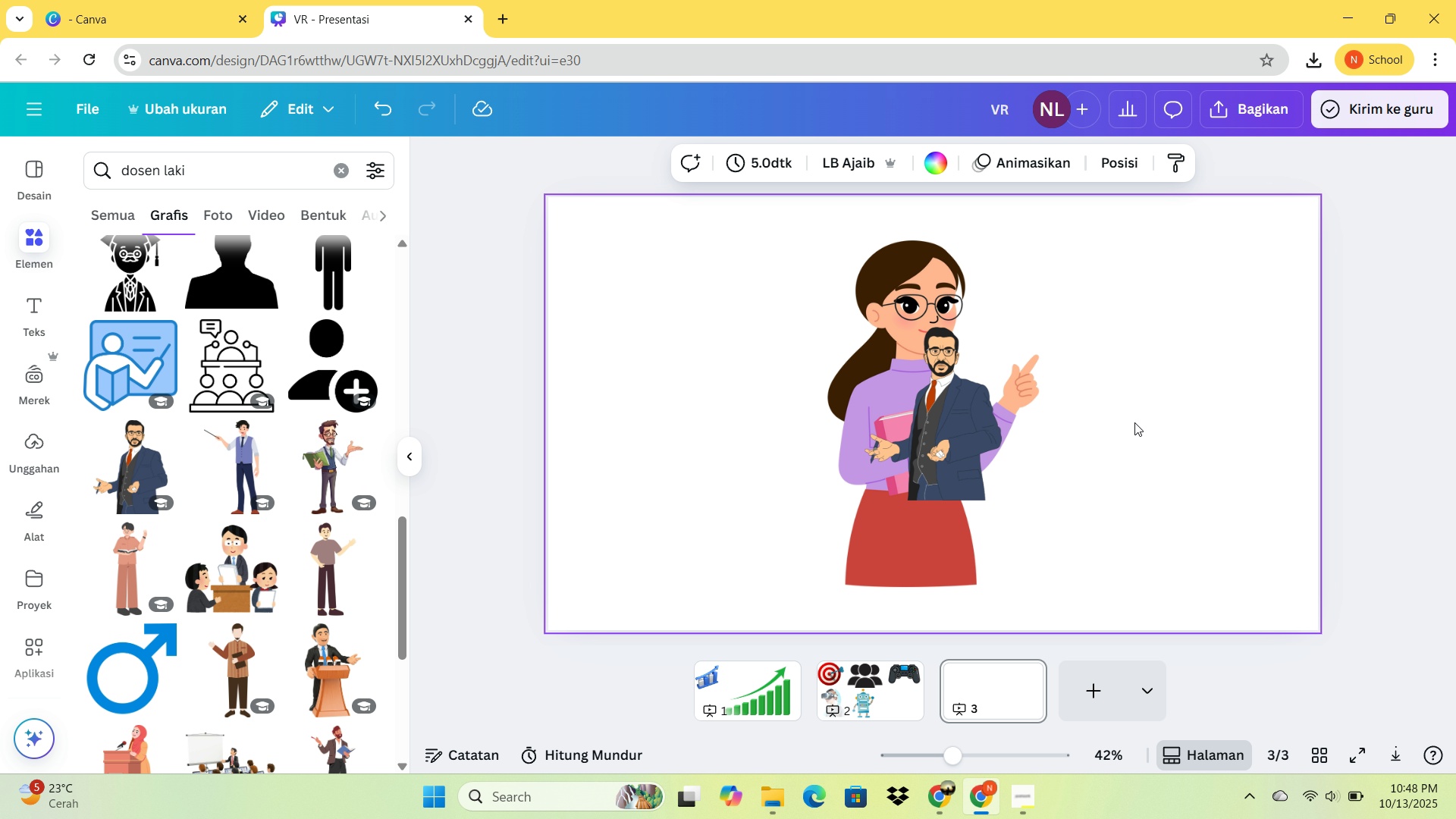 
triple_click([1147, 424])
 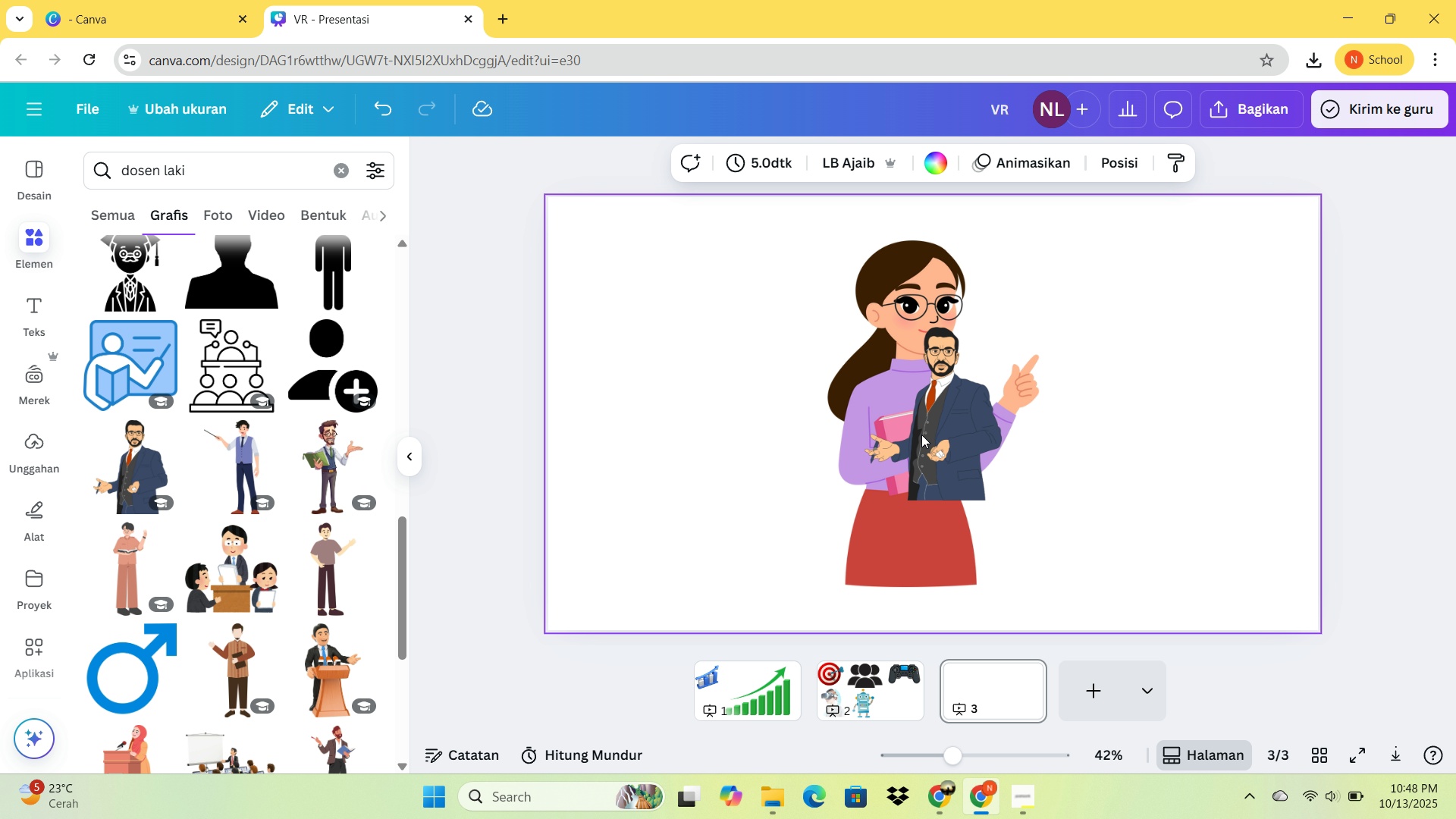 
double_click([921, 435])
 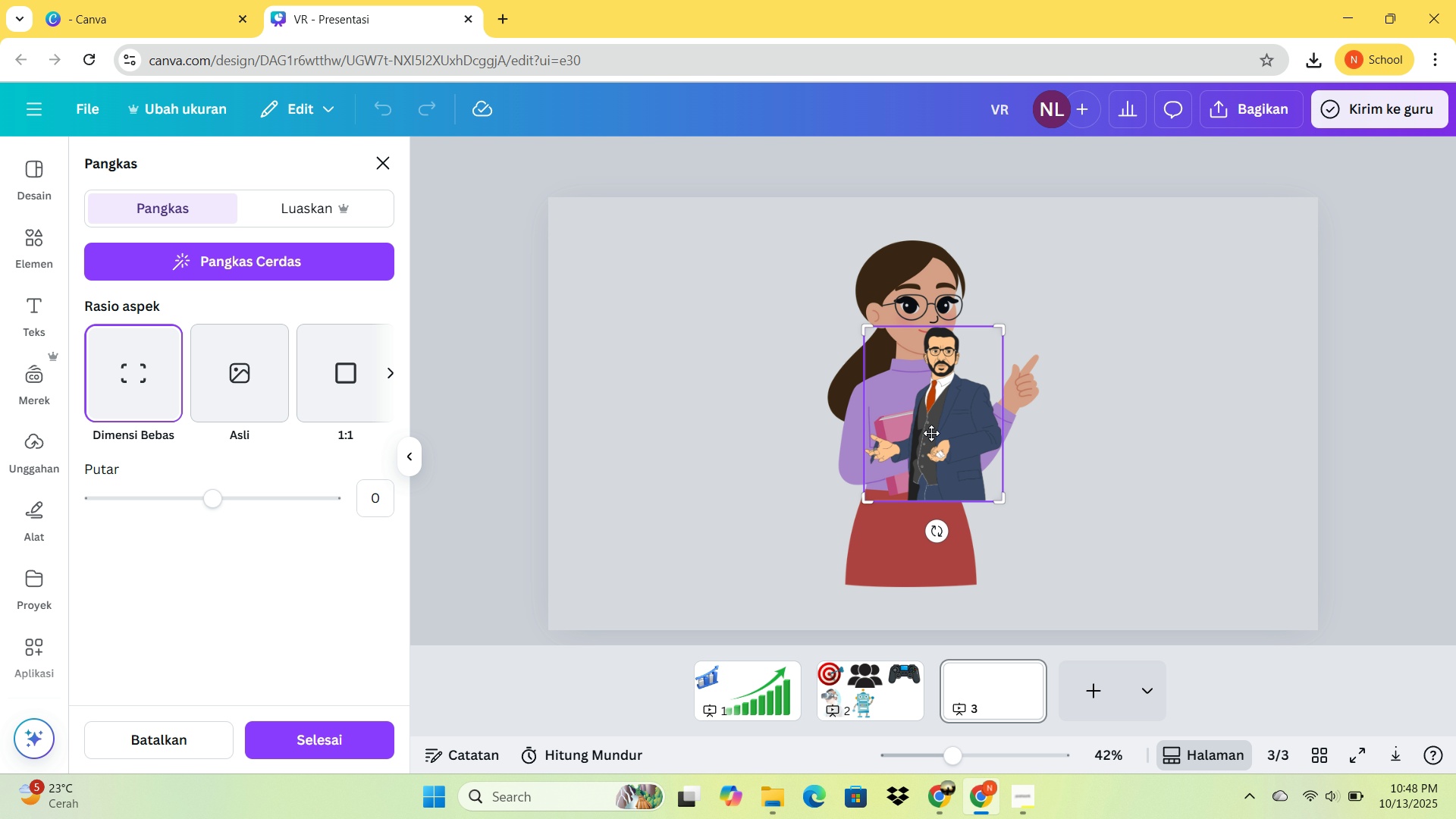 
left_click_drag(start_coordinate=[941, 433], to_coordinate=[737, 441])
 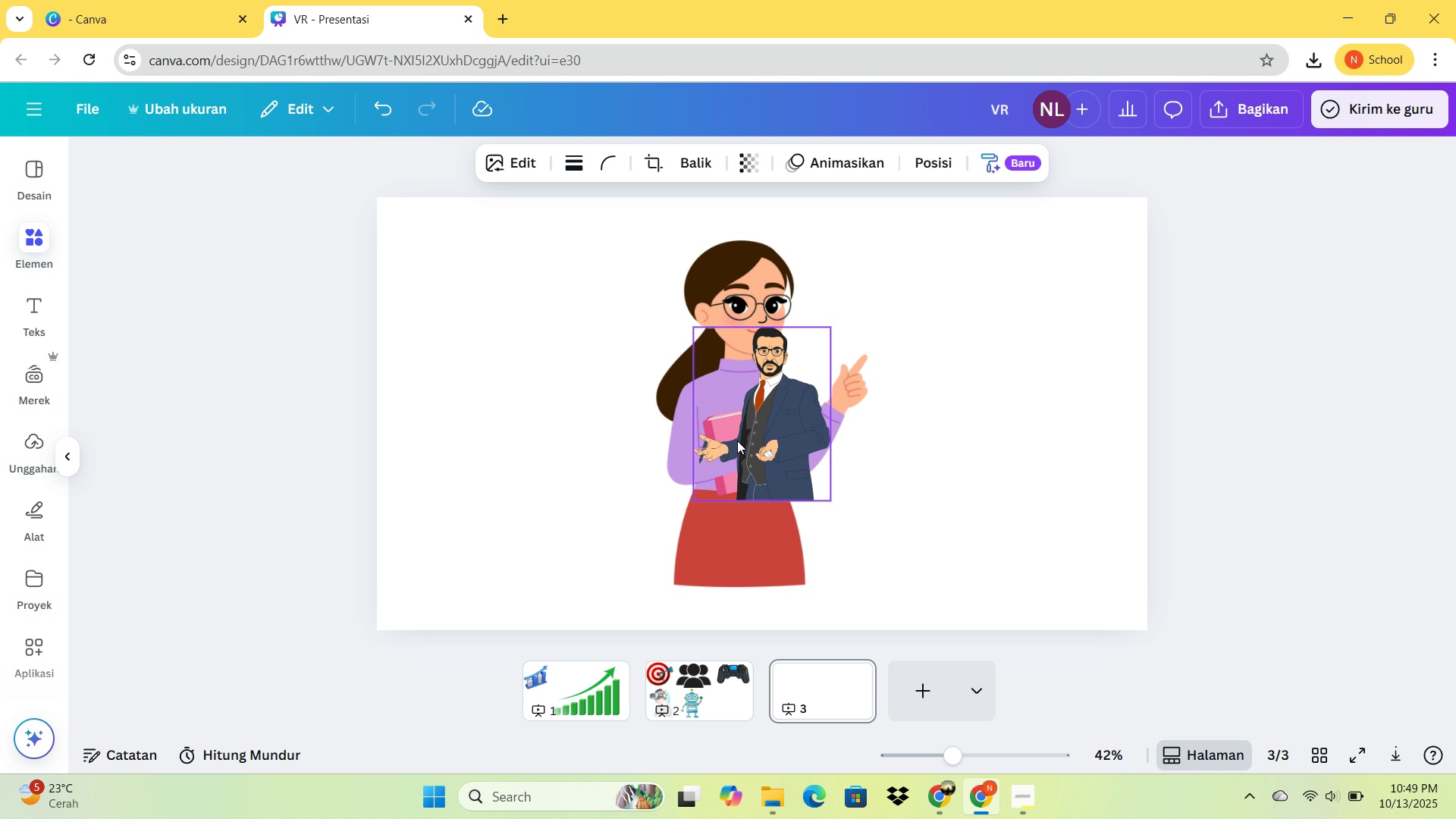 
double_click([737, 441])
 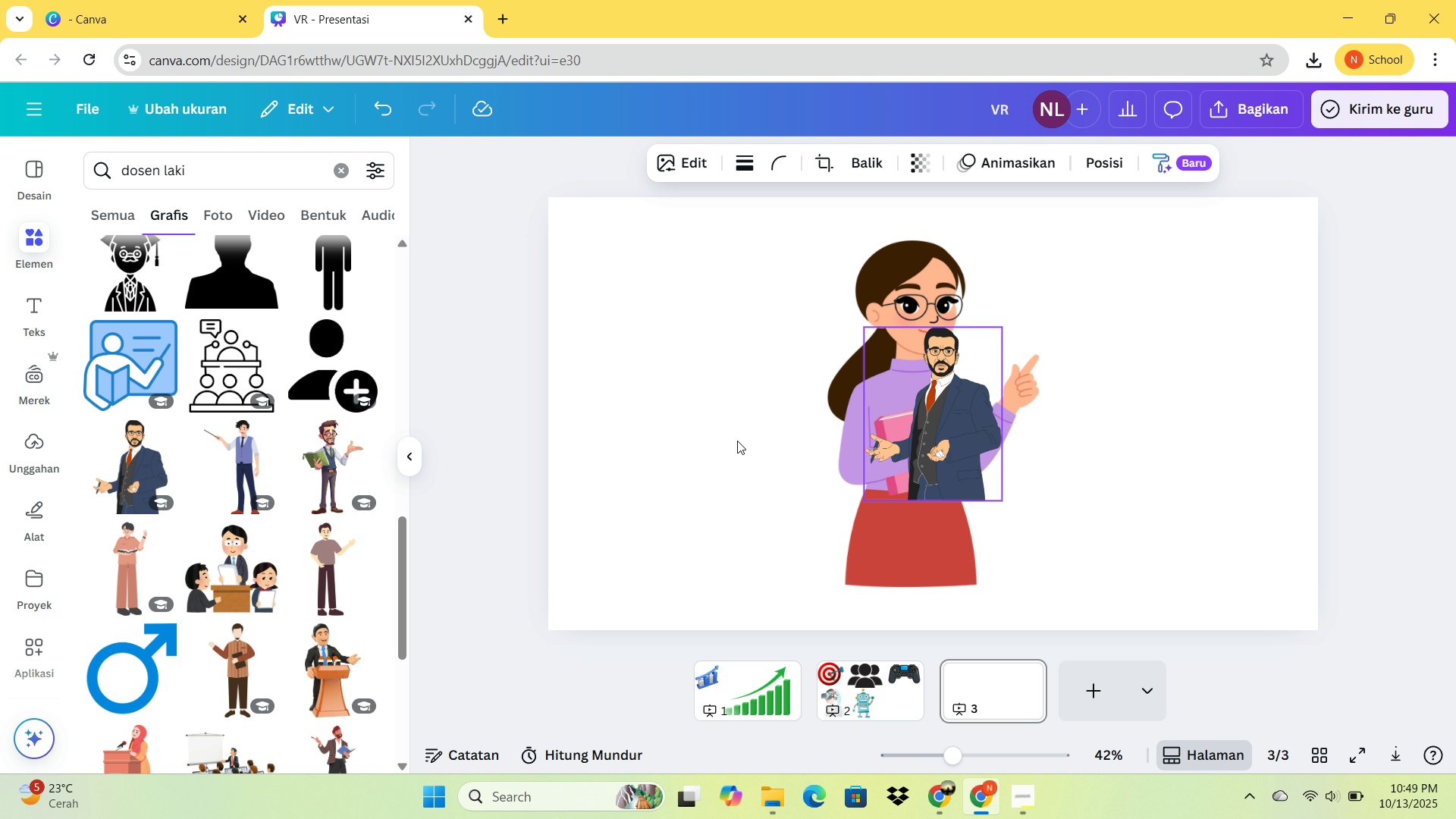 
triple_click([737, 441])
 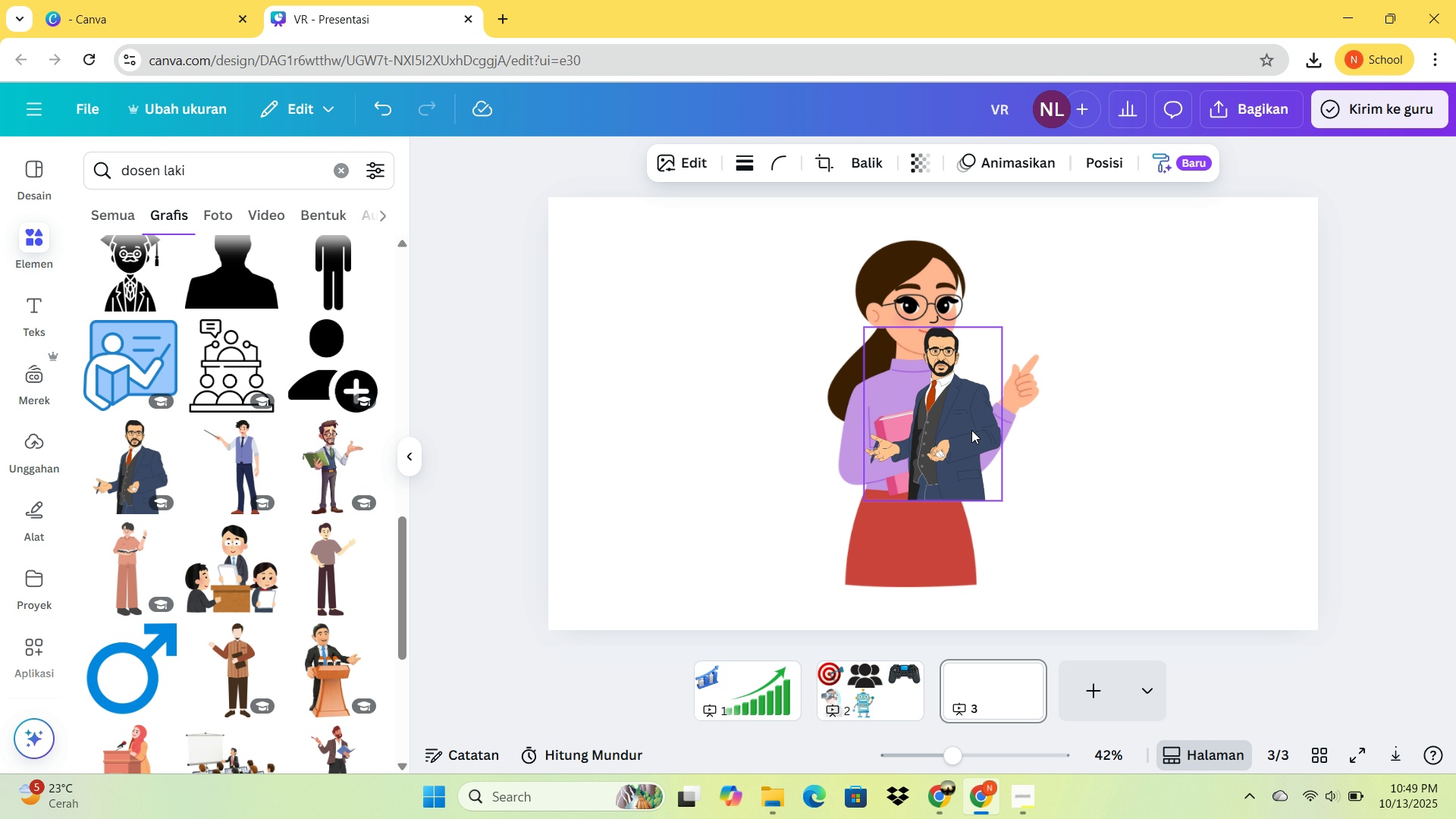 
left_click([971, 430])
 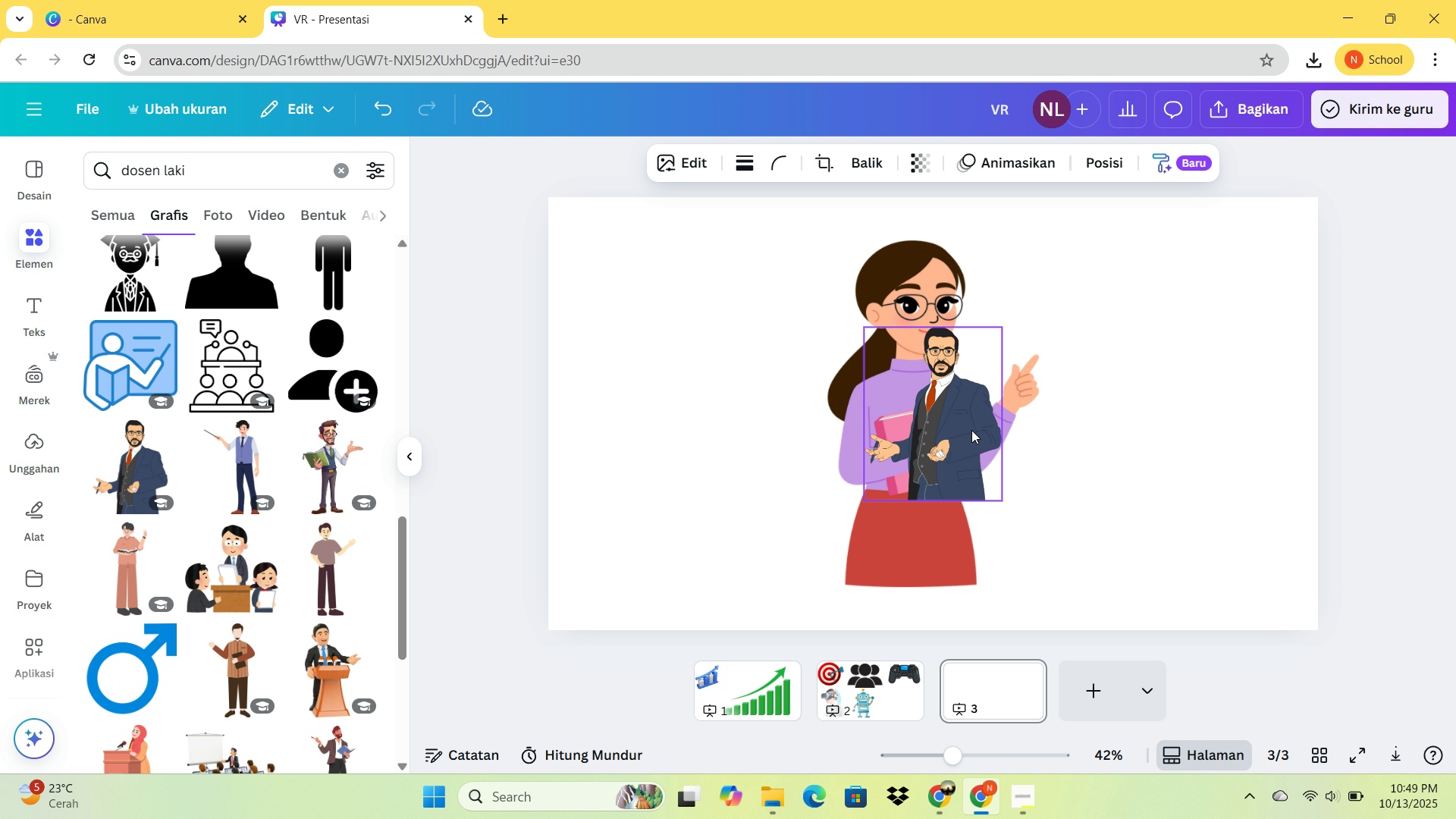 
hold_key(key=ArrowRight, duration=1.53)
 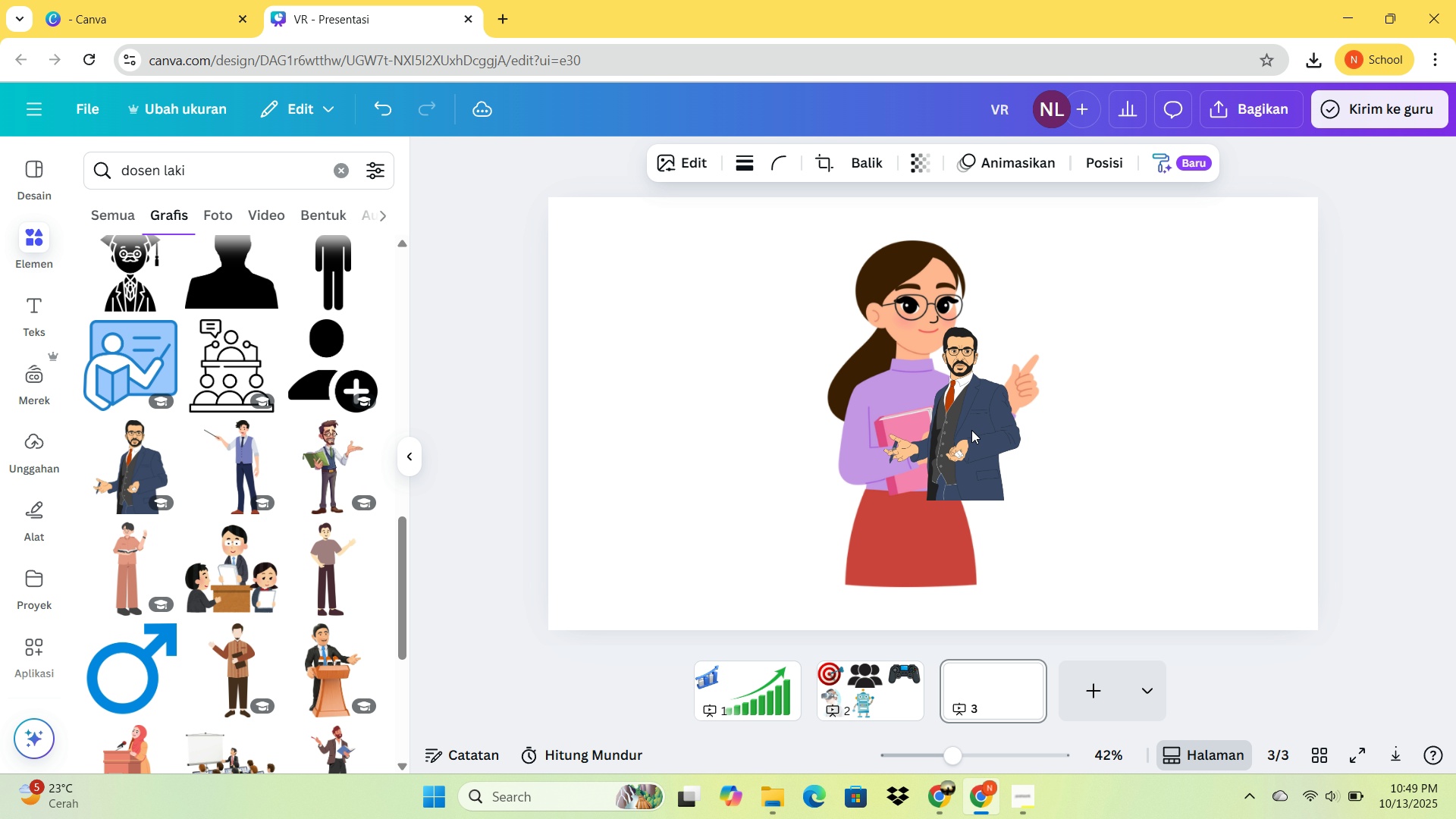 
hold_key(key=ArrowRight, duration=1.5)
 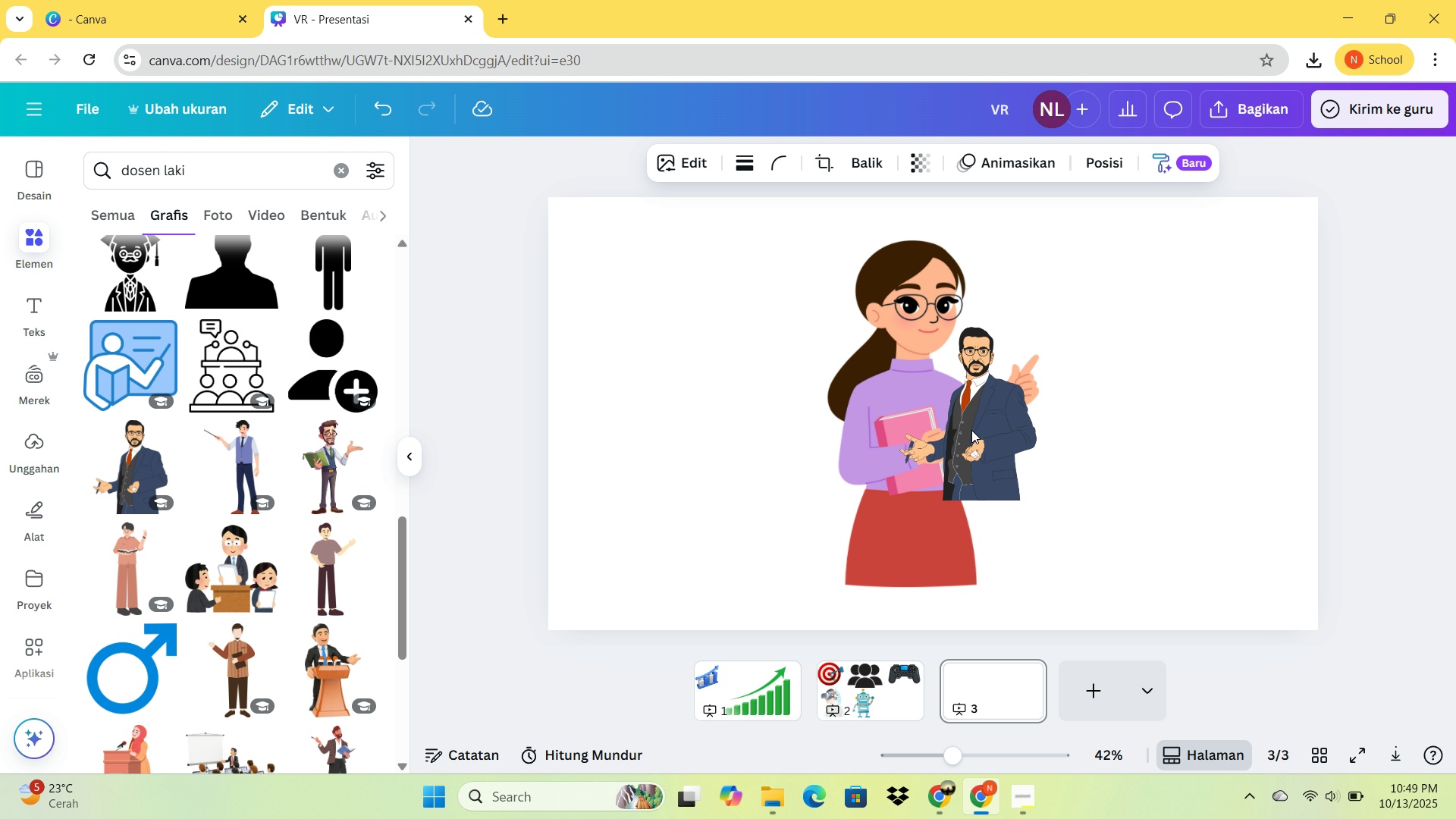 
hold_key(key=ArrowRight, duration=0.38)
 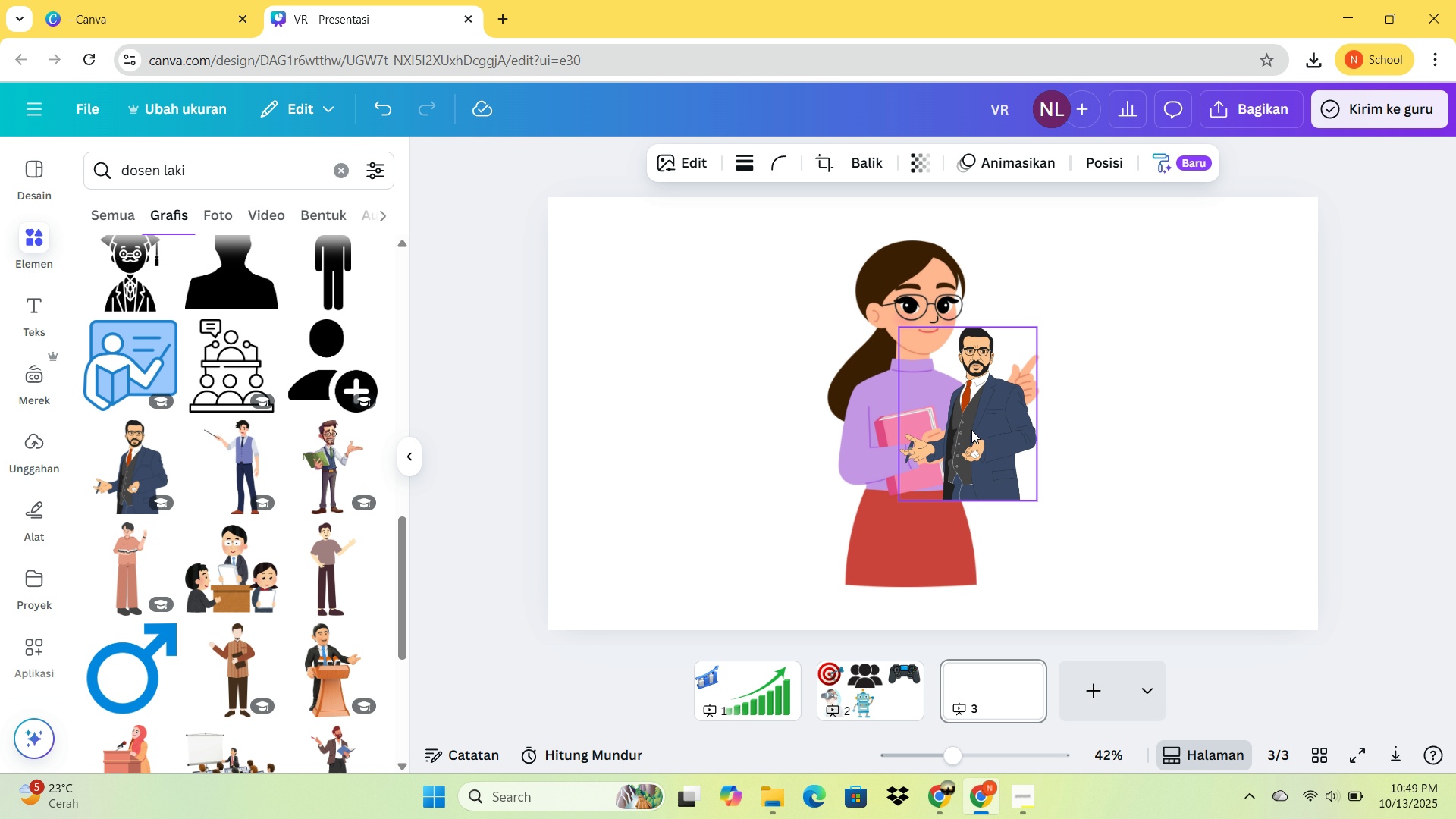 
left_click([971, 430])
 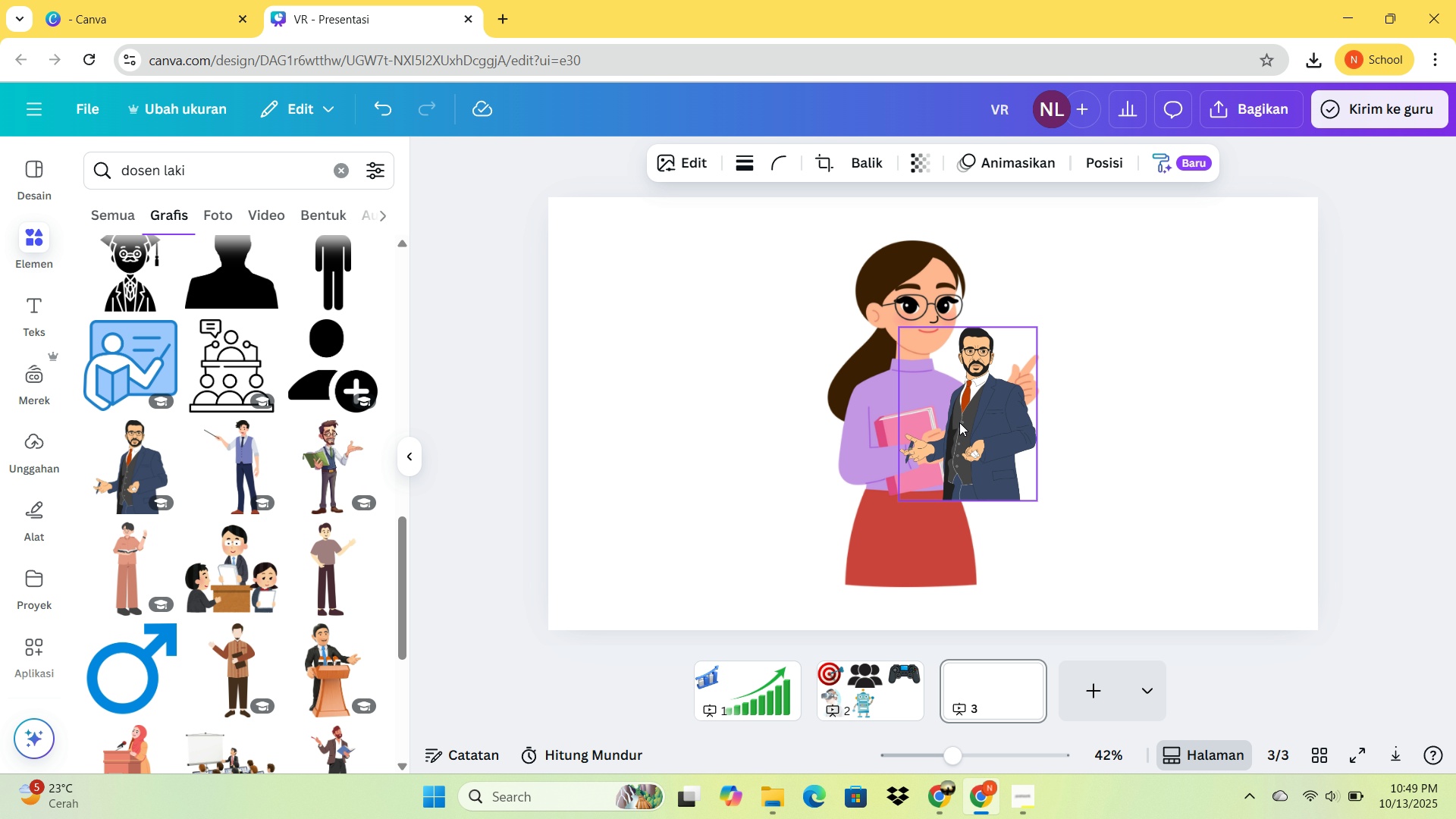 
left_click_drag(start_coordinate=[971, 430], to_coordinate=[1103, 420])
 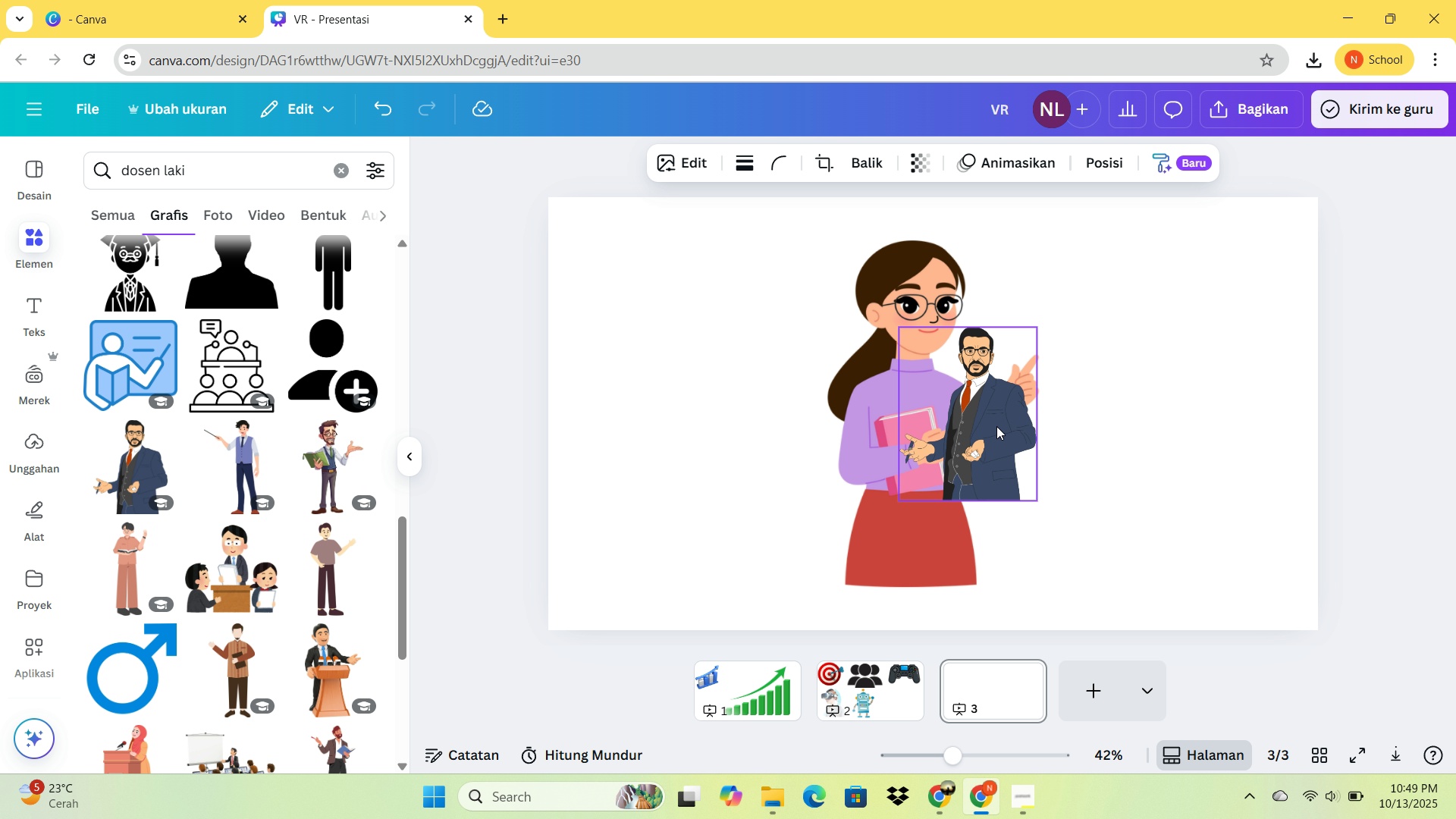 
left_click_drag(start_coordinate=[993, 426], to_coordinate=[1148, 440])
 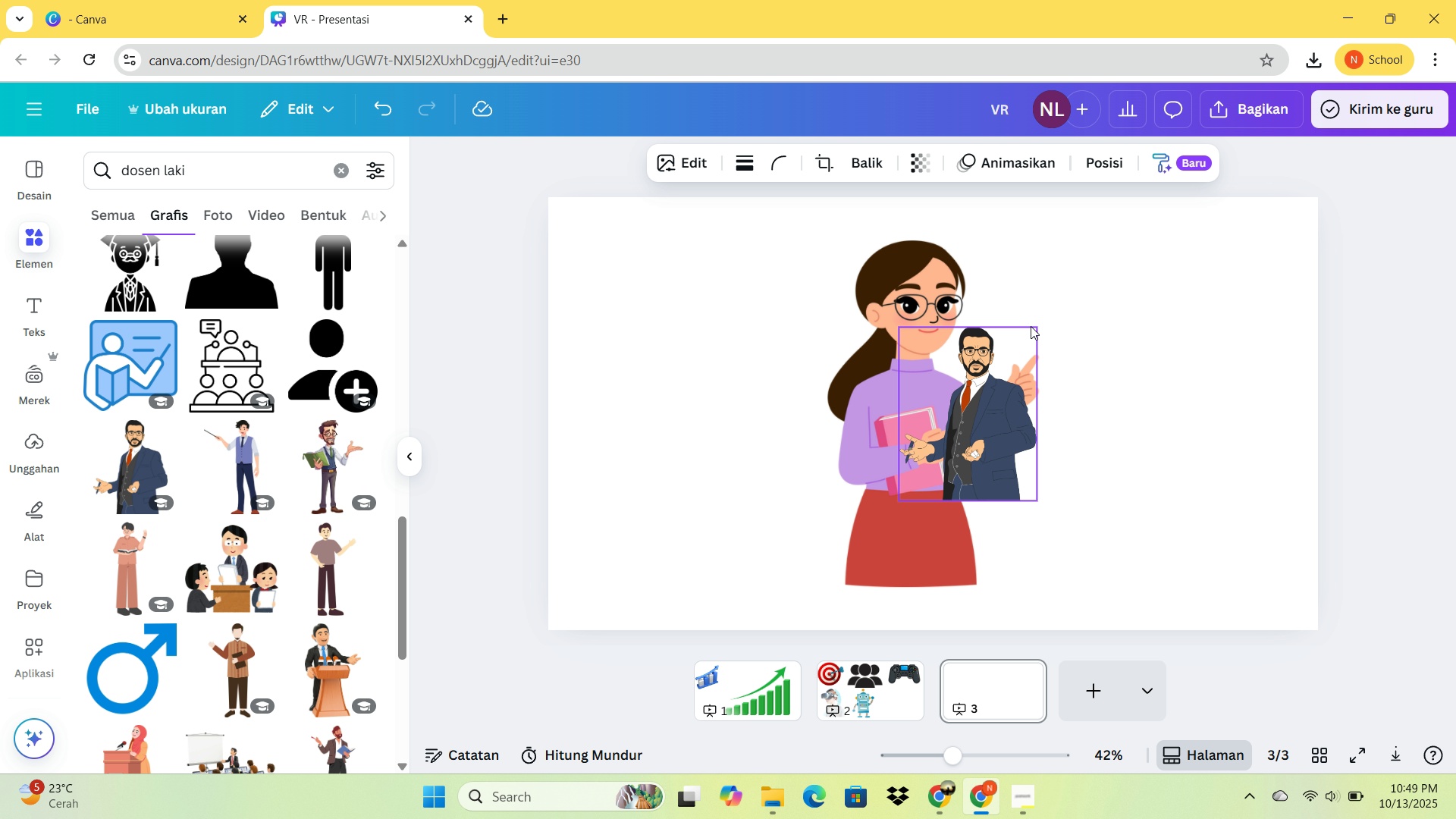 
left_click_drag(start_coordinate=[1032, 325], to_coordinate=[1070, 299])
 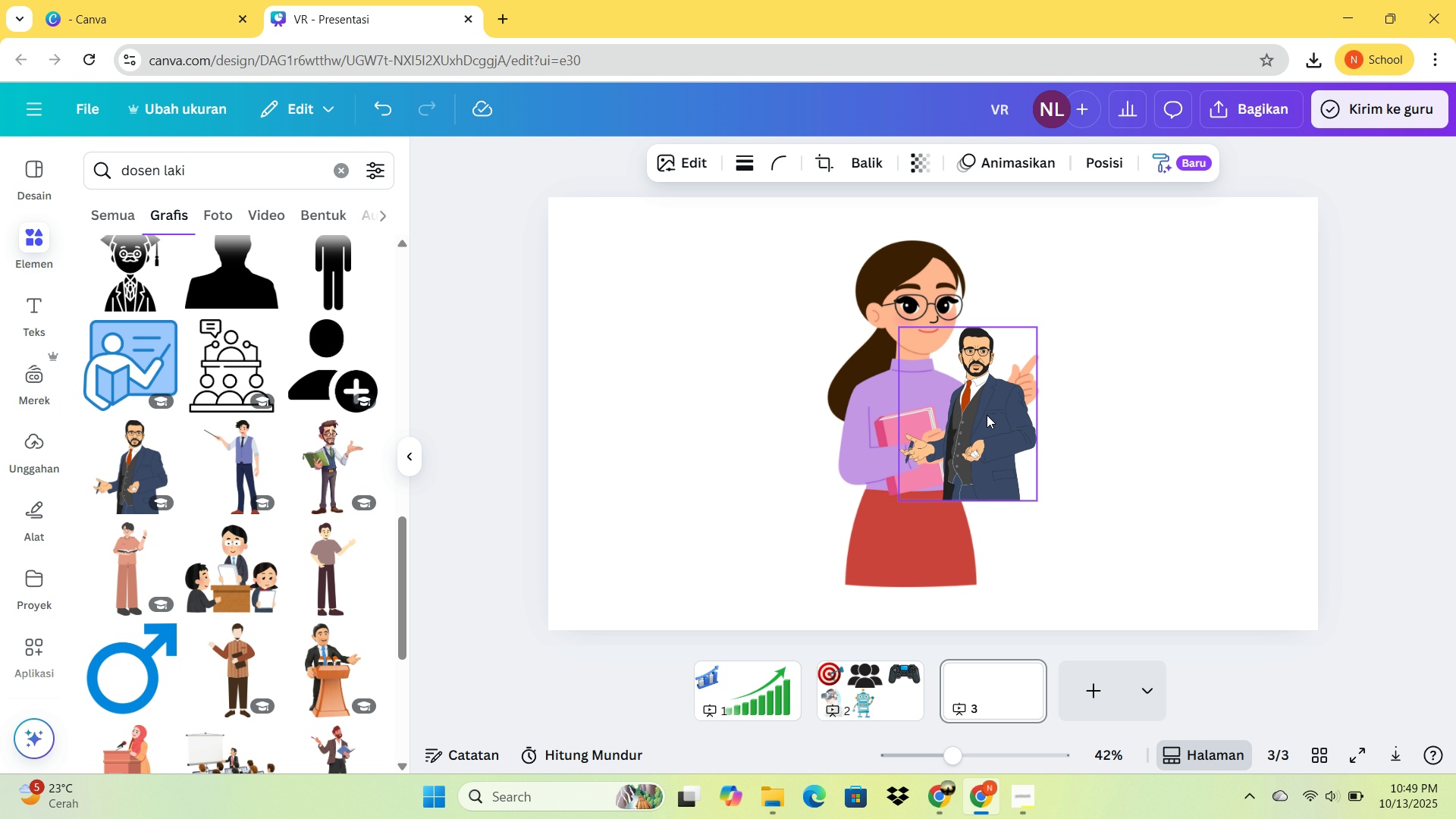 
left_click([987, 415])
 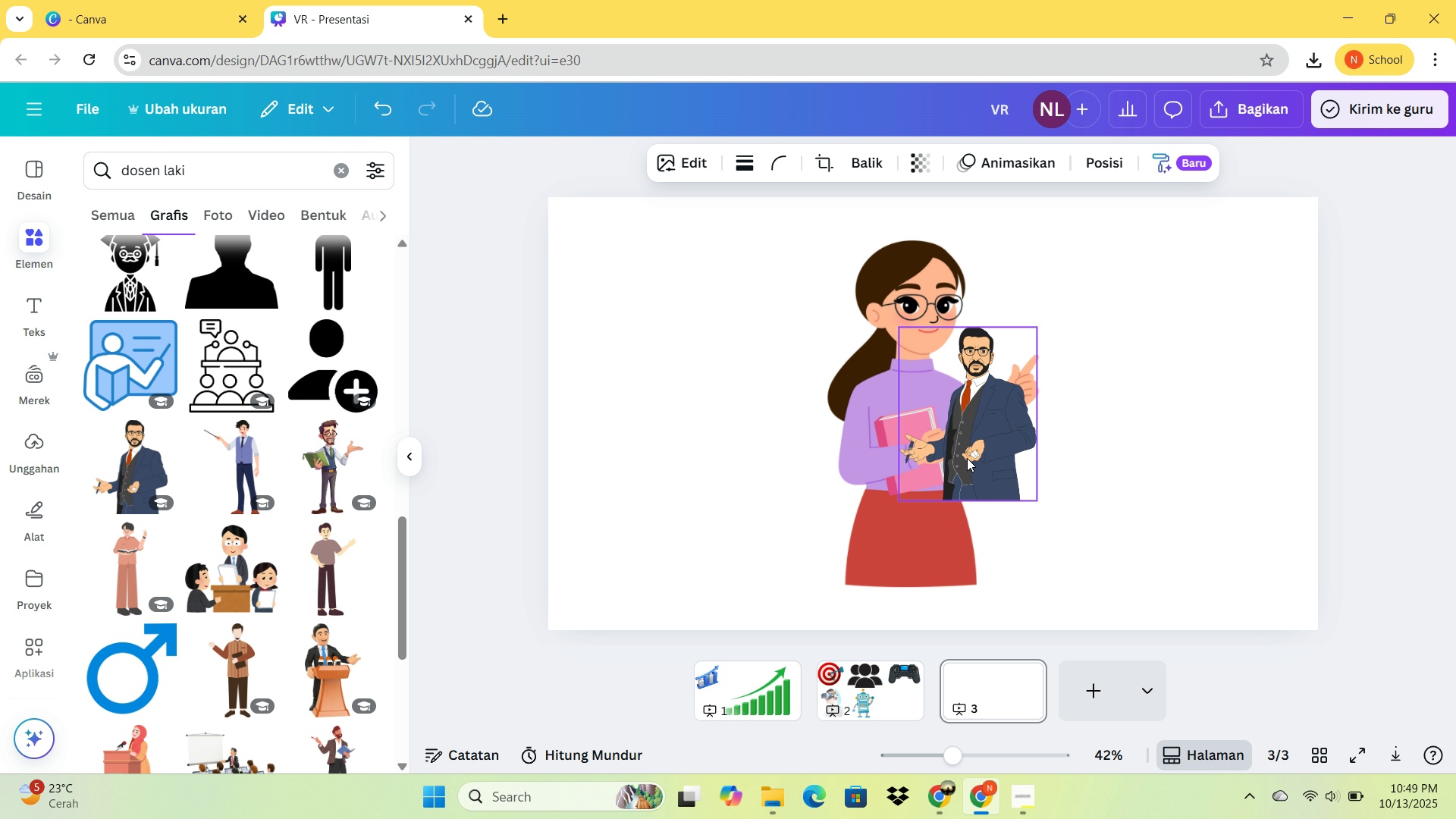 
left_click_drag(start_coordinate=[967, 458], to_coordinate=[1189, 476])
 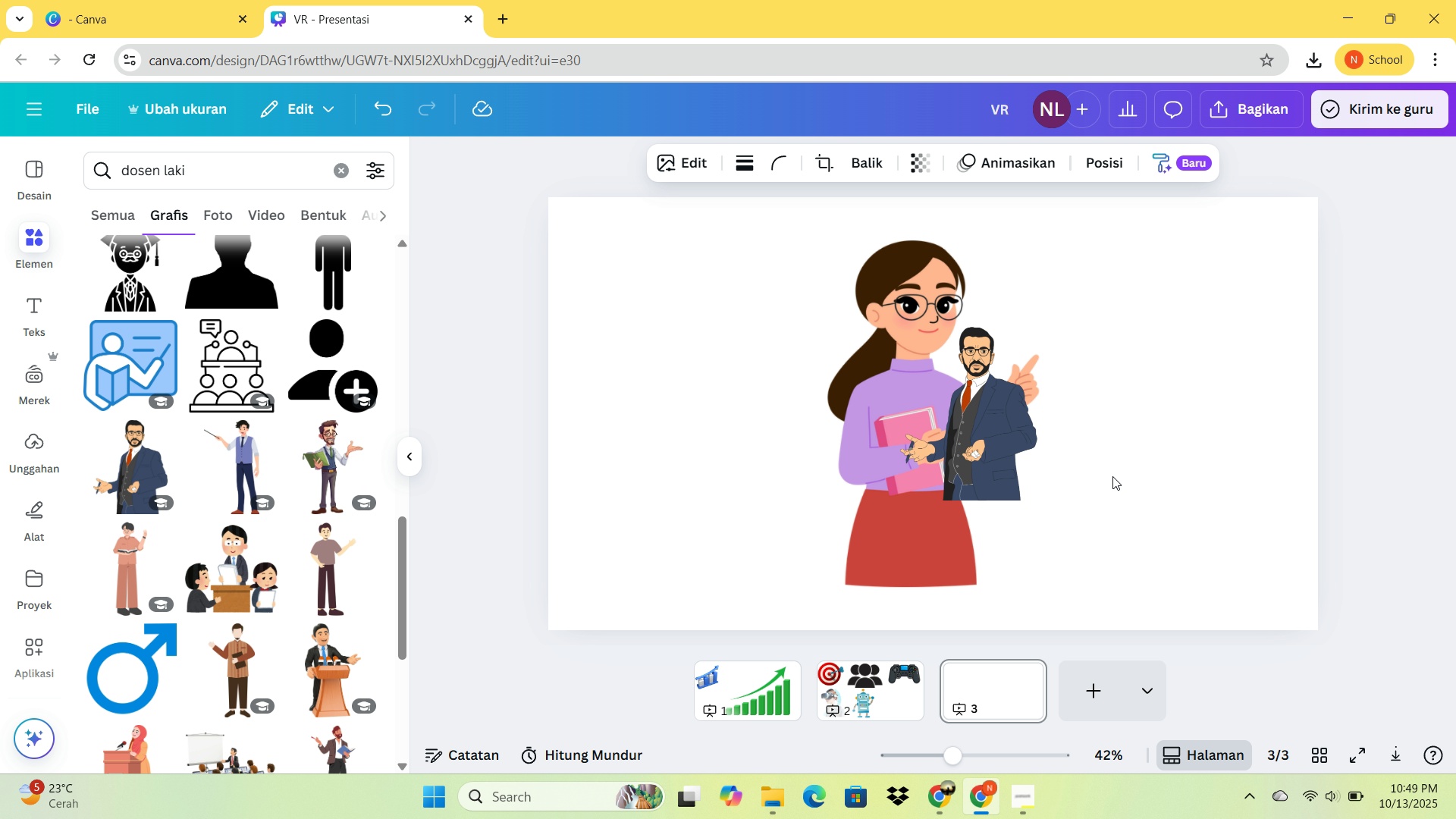 
hold_key(key=ArrowRight, duration=1.53)
 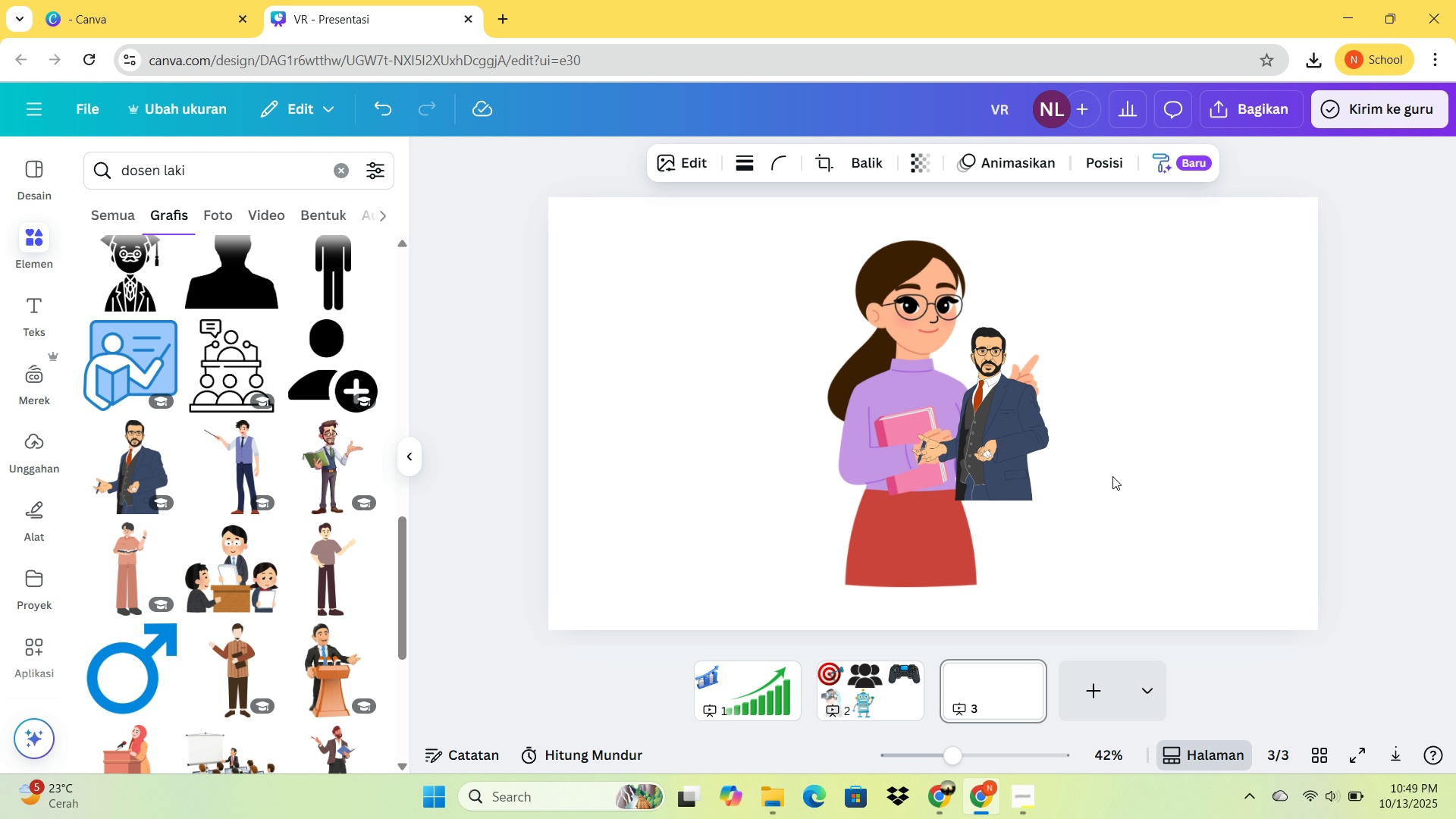 
hold_key(key=ArrowRight, duration=1.51)
 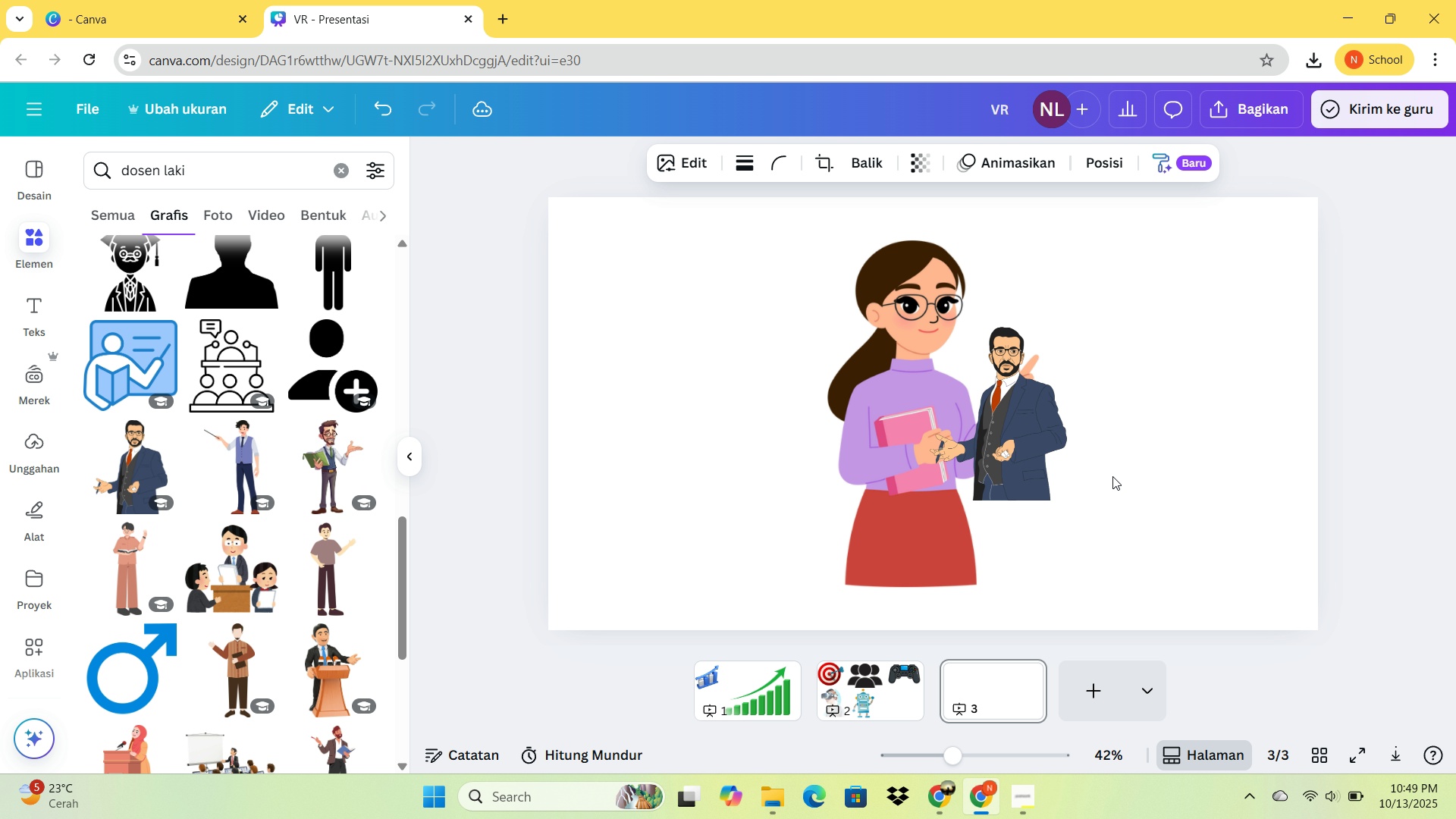 
hold_key(key=ArrowRight, duration=1.51)
 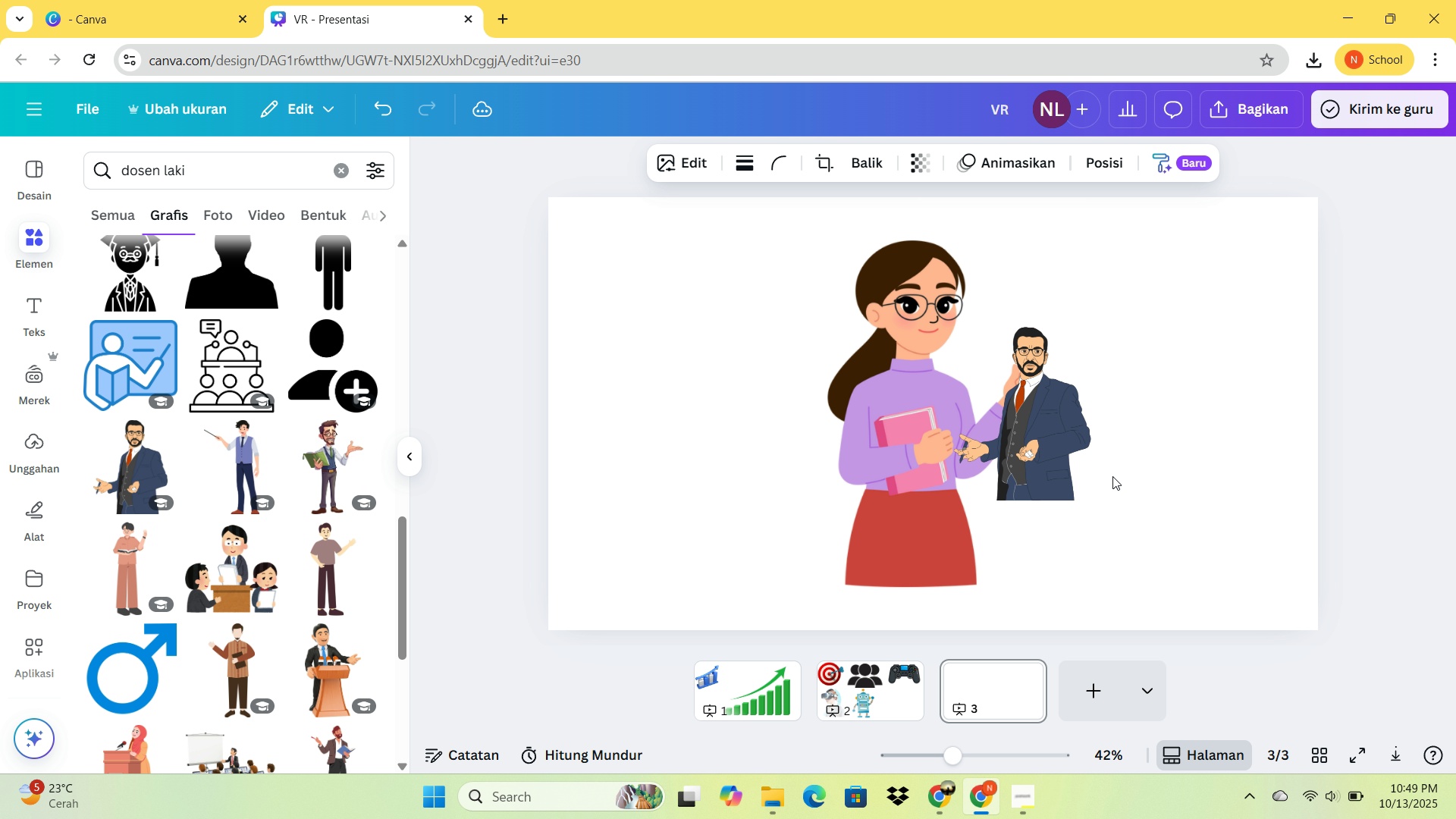 
hold_key(key=ArrowRight, duration=1.52)
 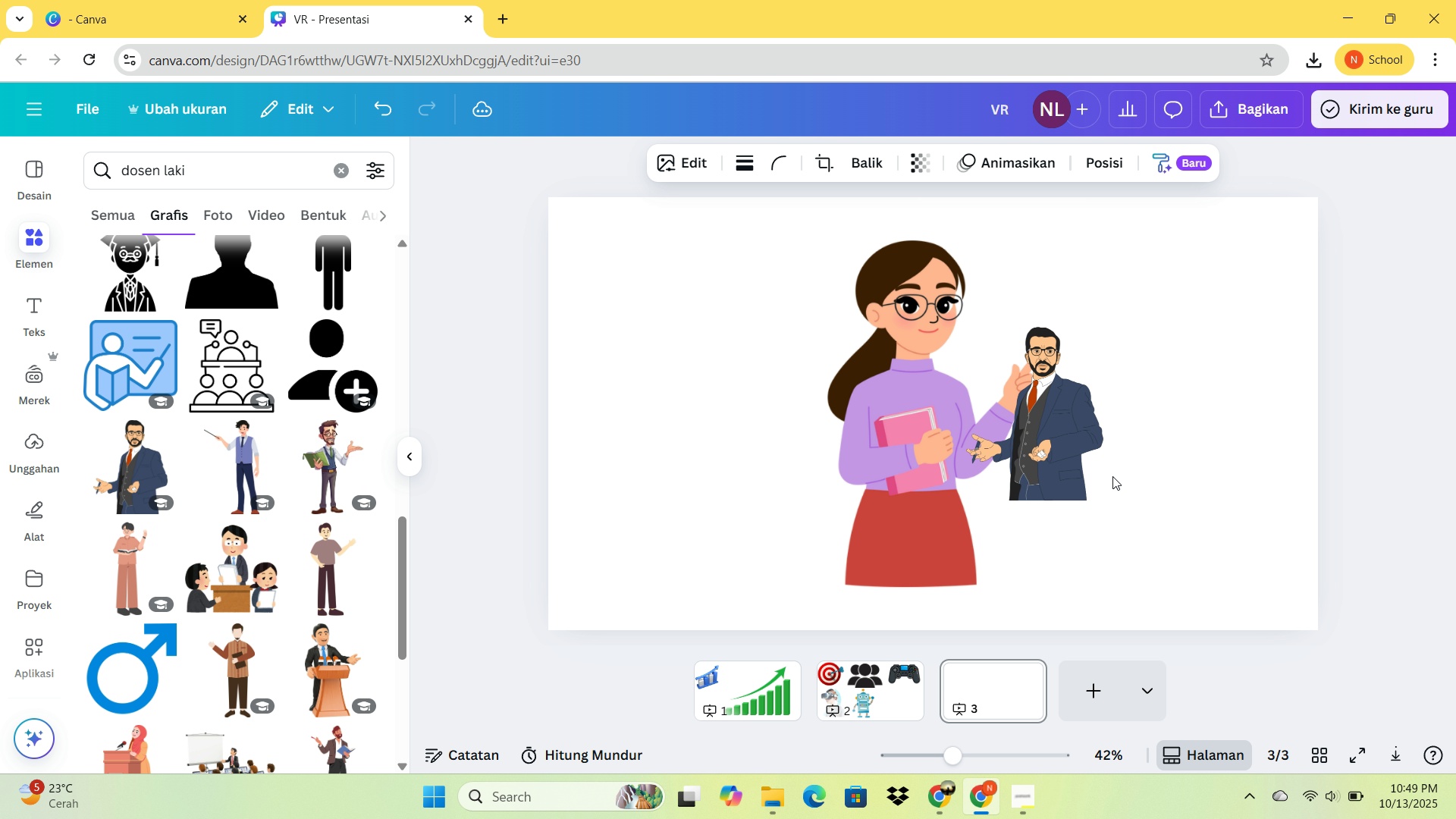 
hold_key(key=ArrowRight, duration=1.5)
 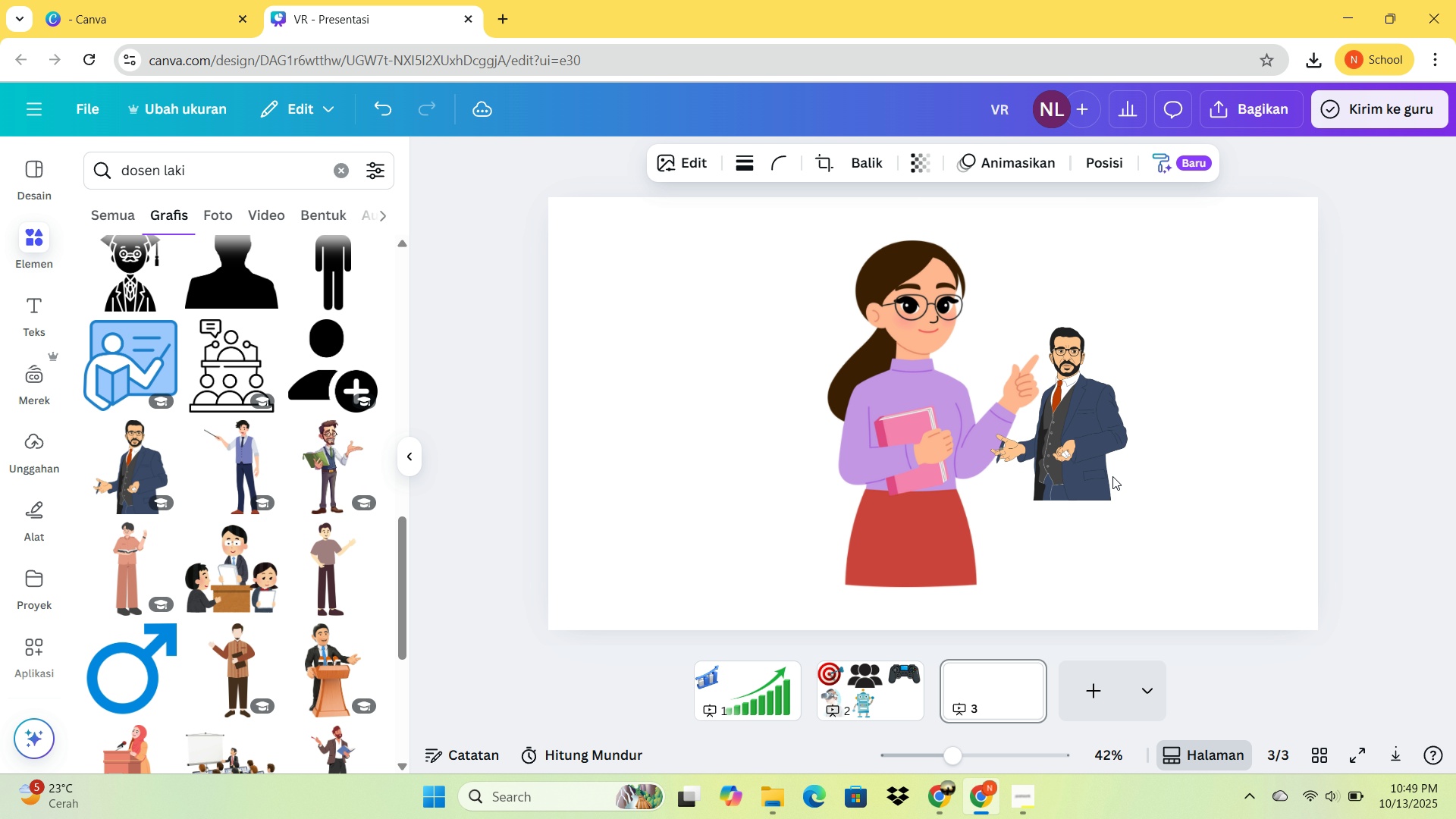 
hold_key(key=ArrowRight, duration=1.51)
 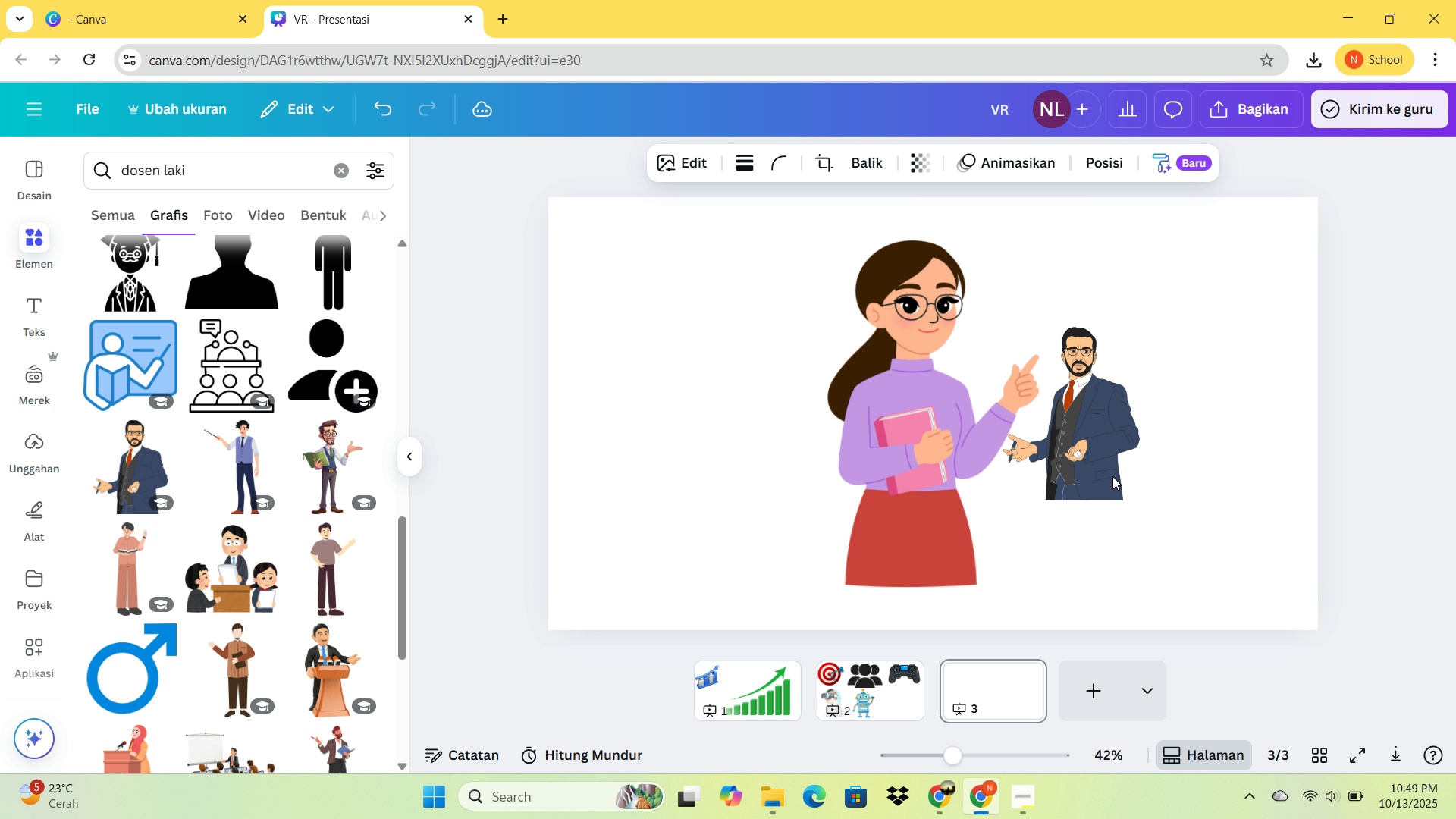 
hold_key(key=ArrowRight, duration=1.52)
 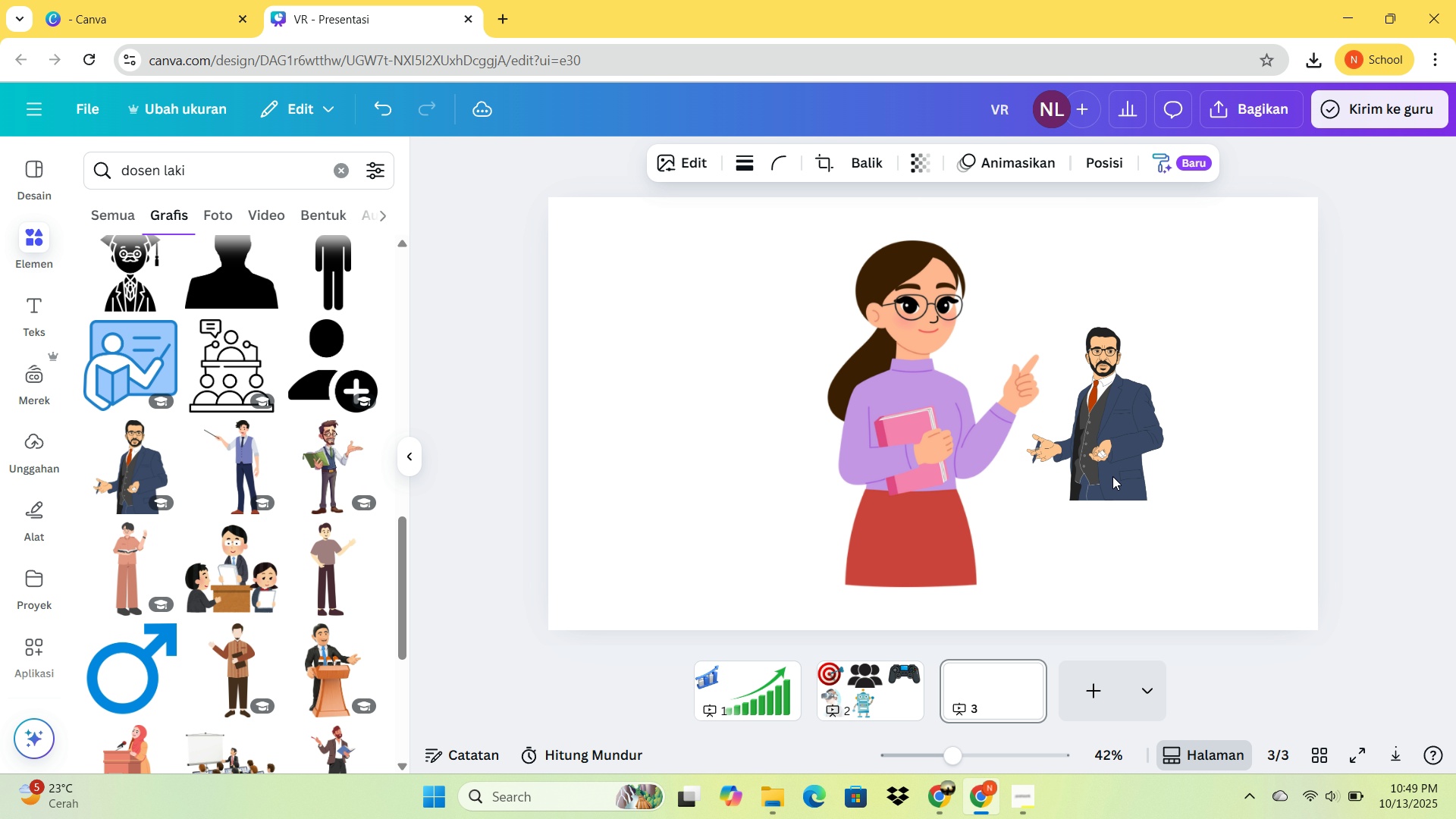 
hold_key(key=ArrowRight, duration=1.51)
 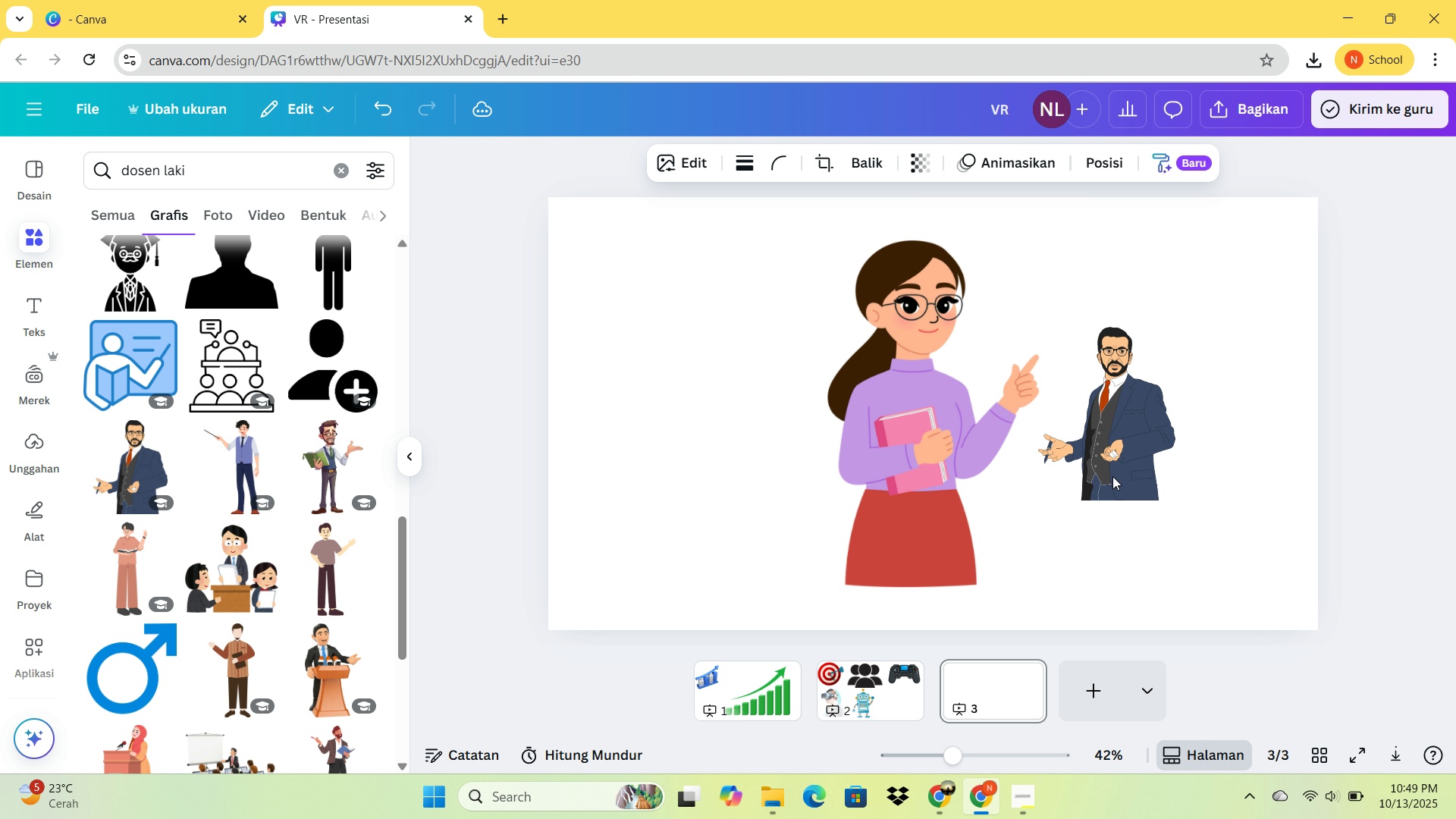 
hold_key(key=ArrowRight, duration=1.5)
 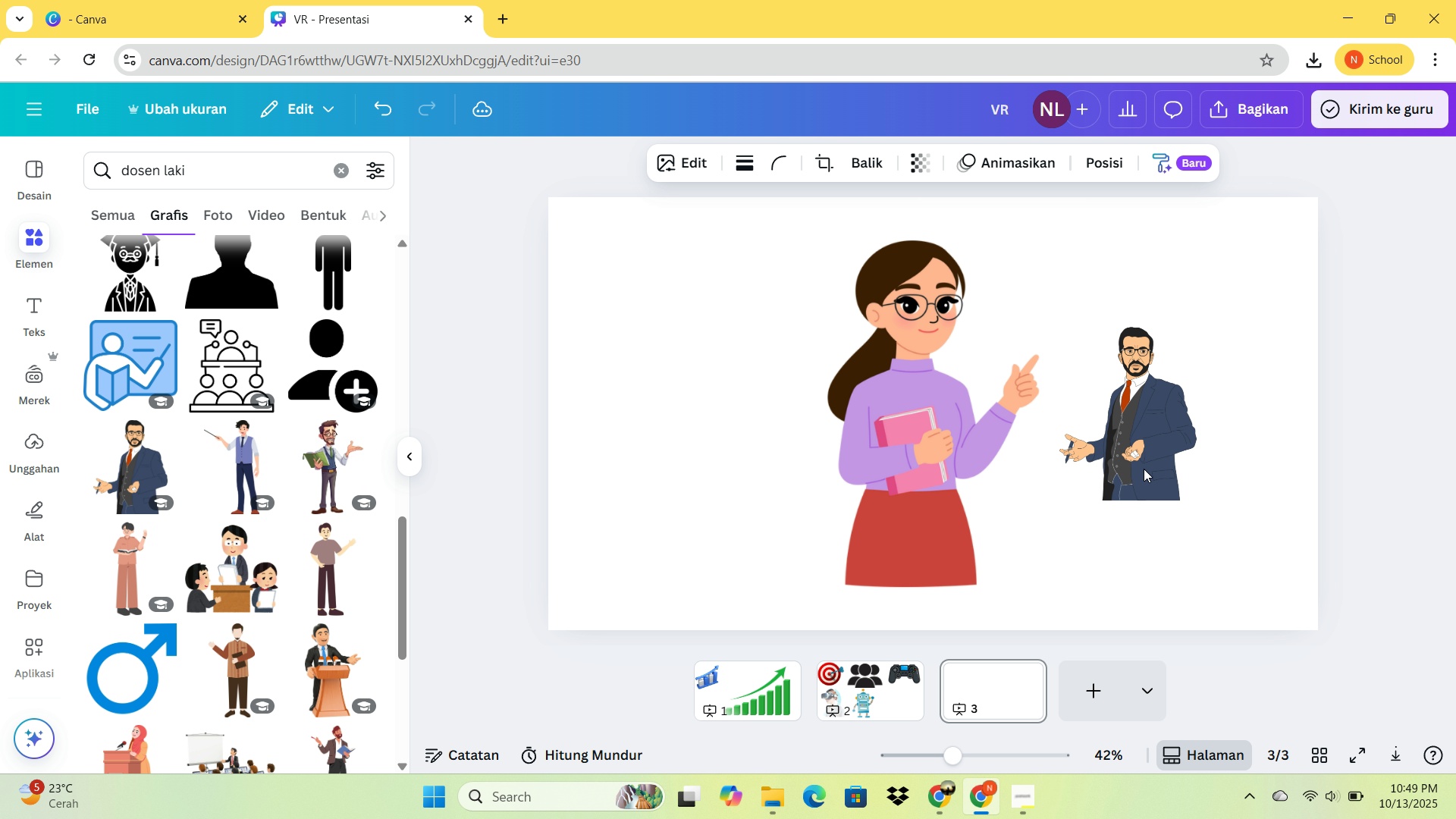 
hold_key(key=ArrowRight, duration=0.31)
 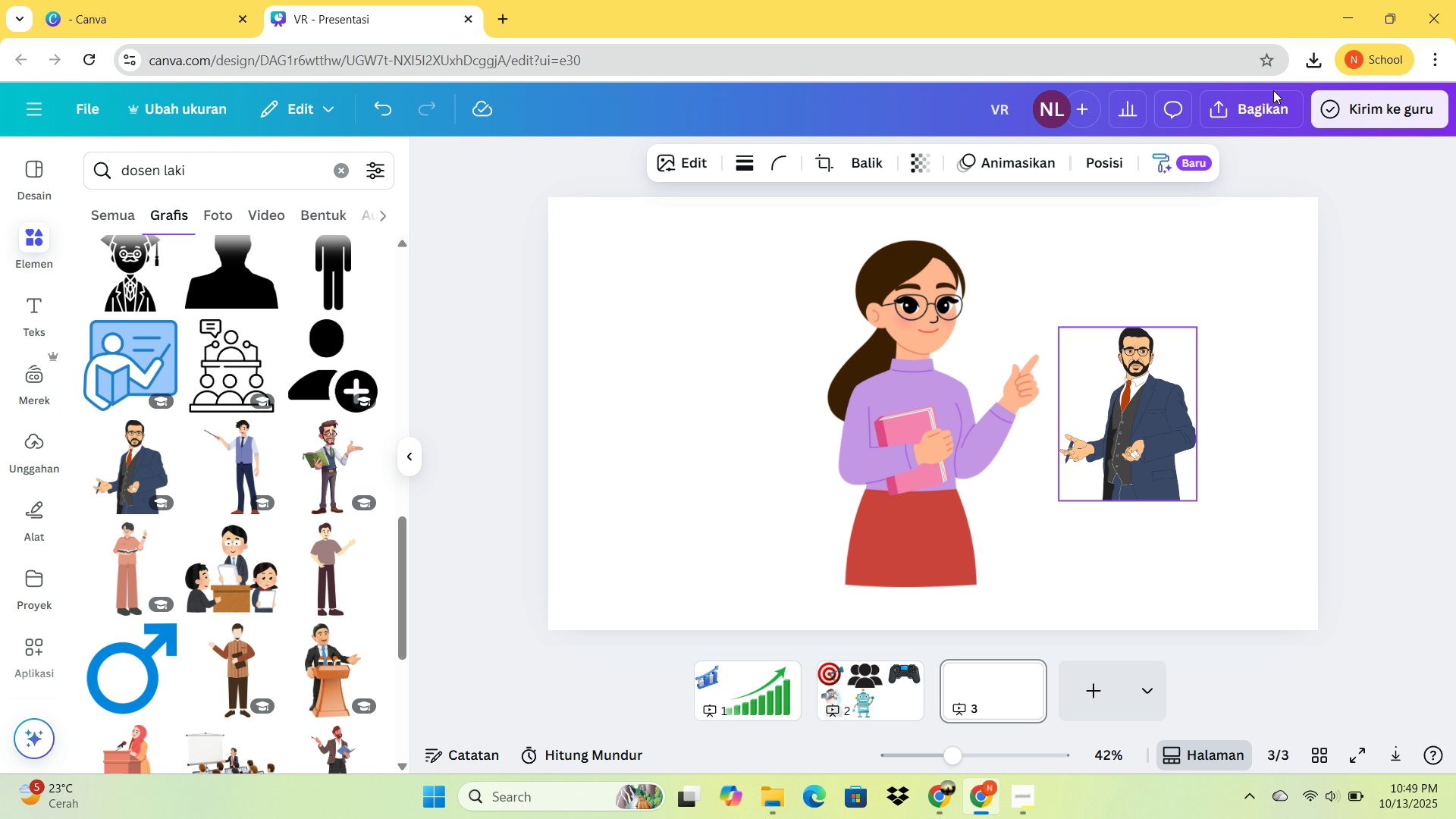 
left_click([1254, 112])
 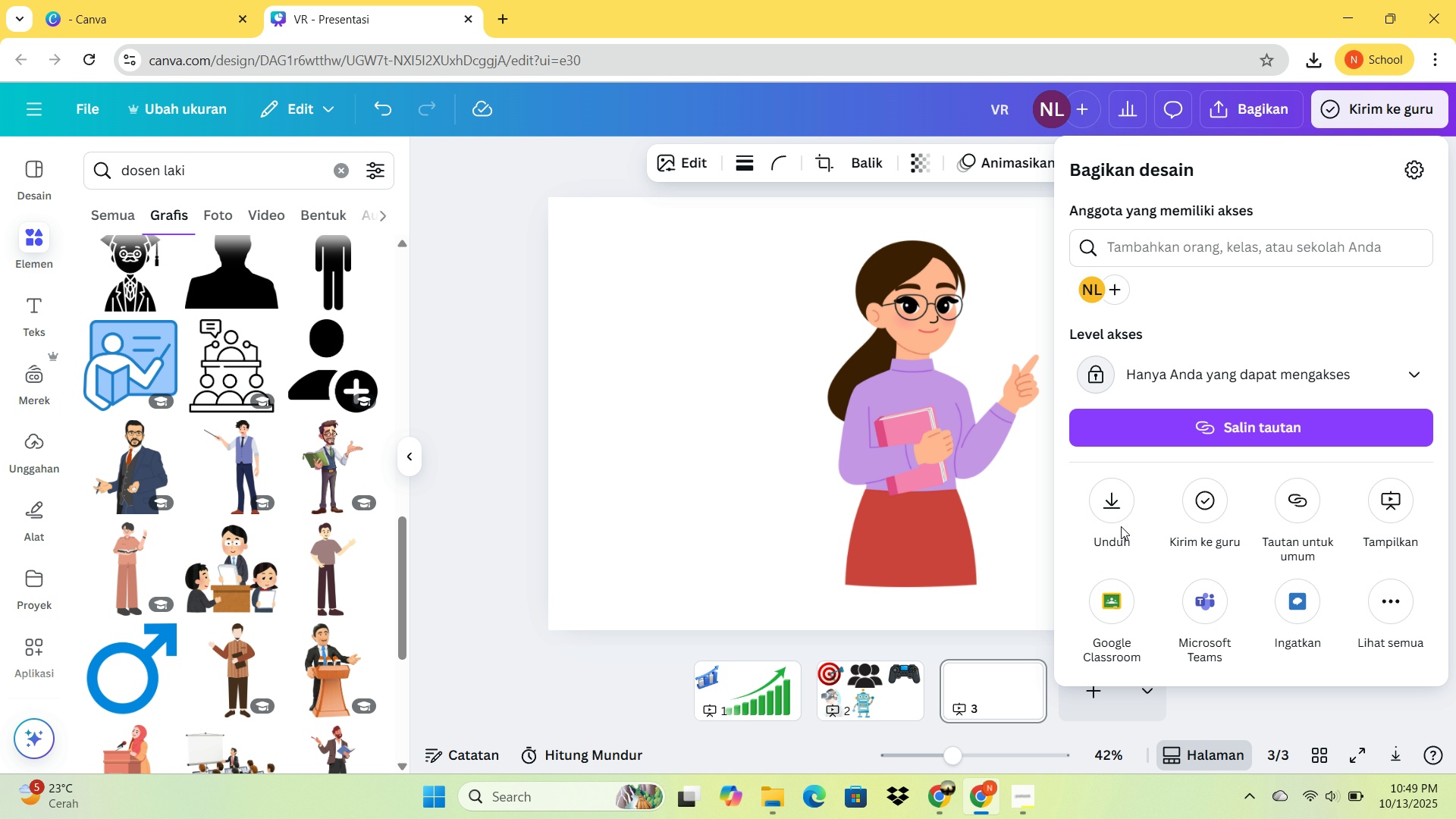 
left_click([1116, 510])
 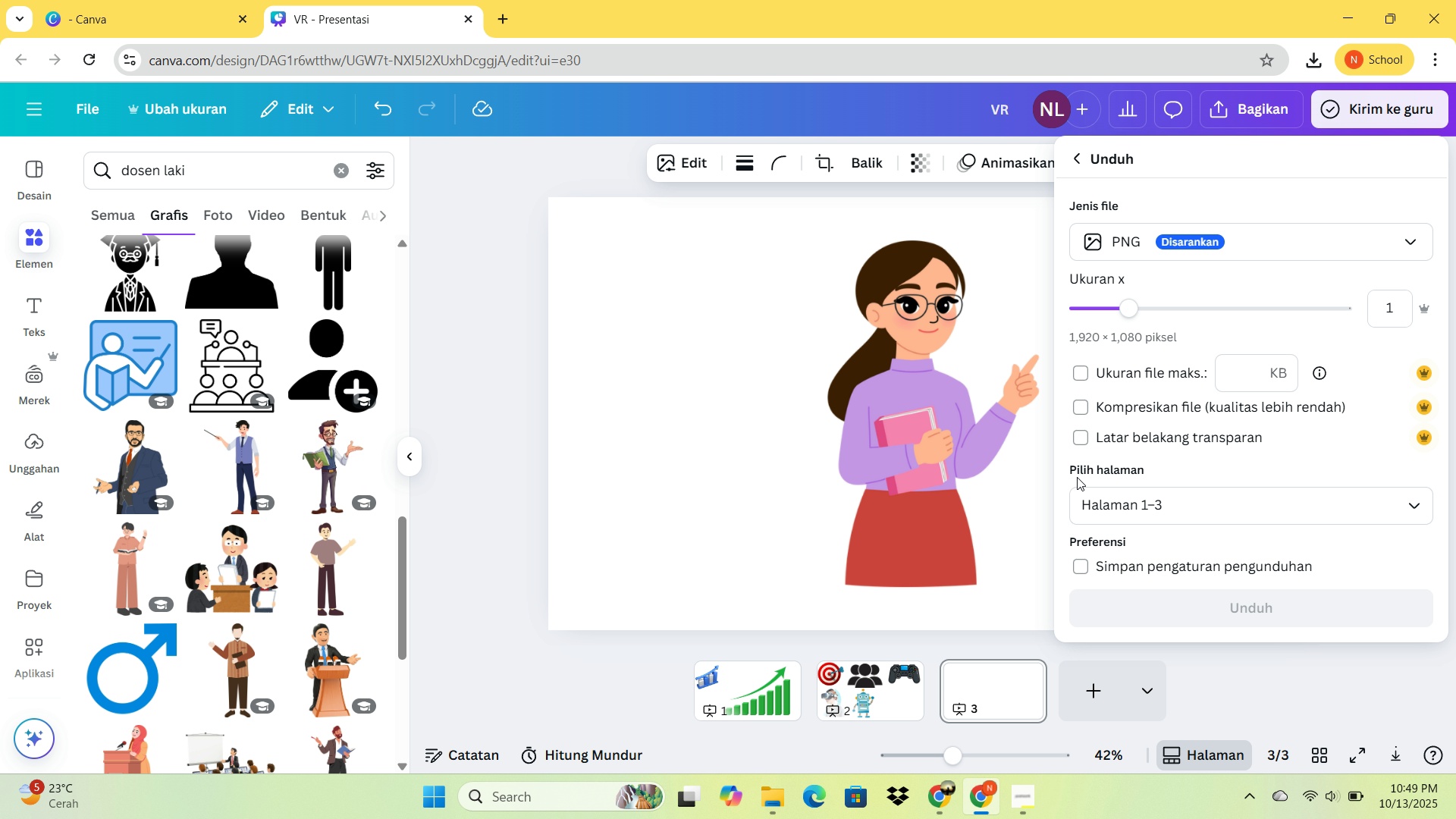 
left_click([1151, 503])
 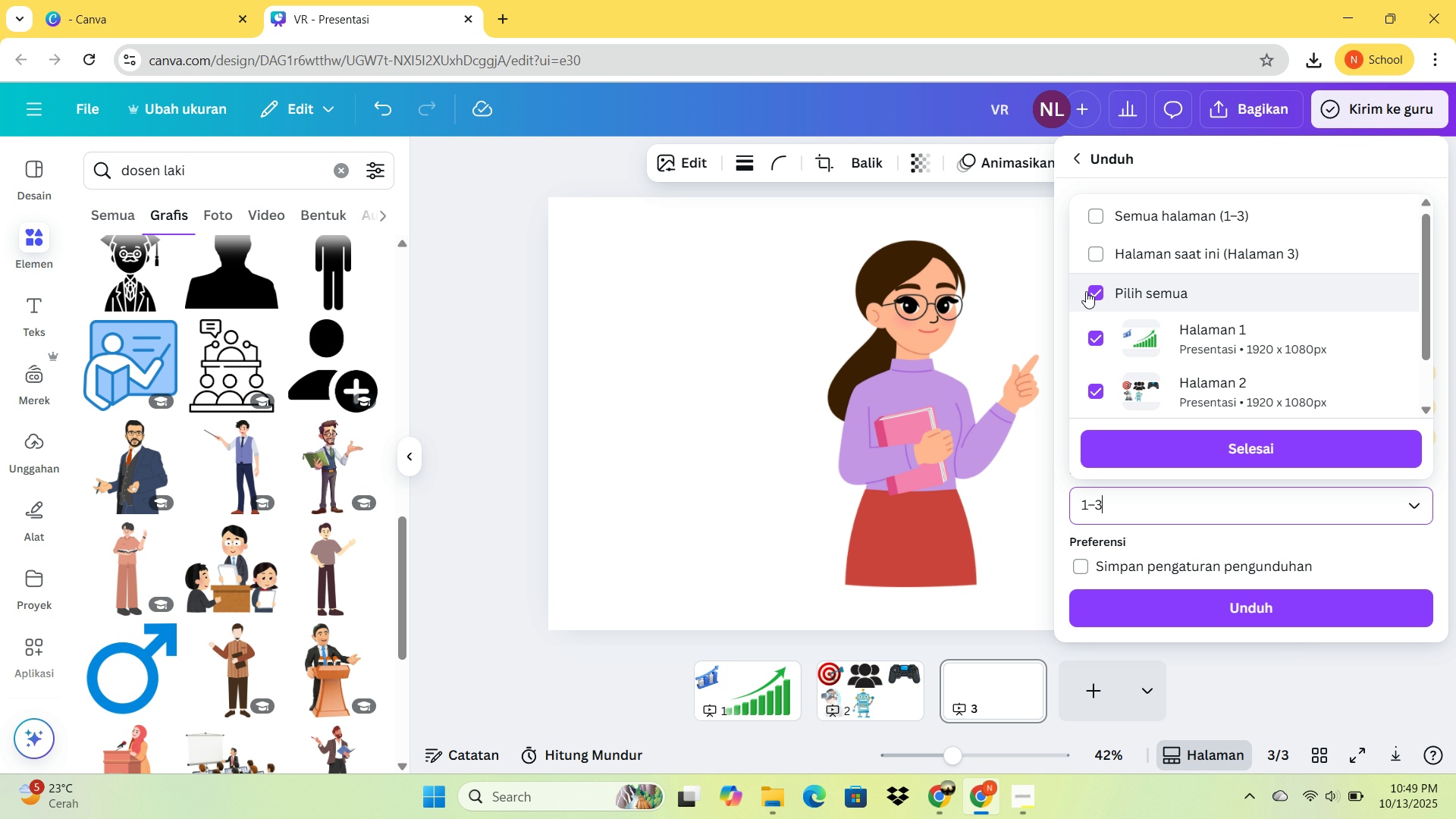 
left_click([1090, 290])
 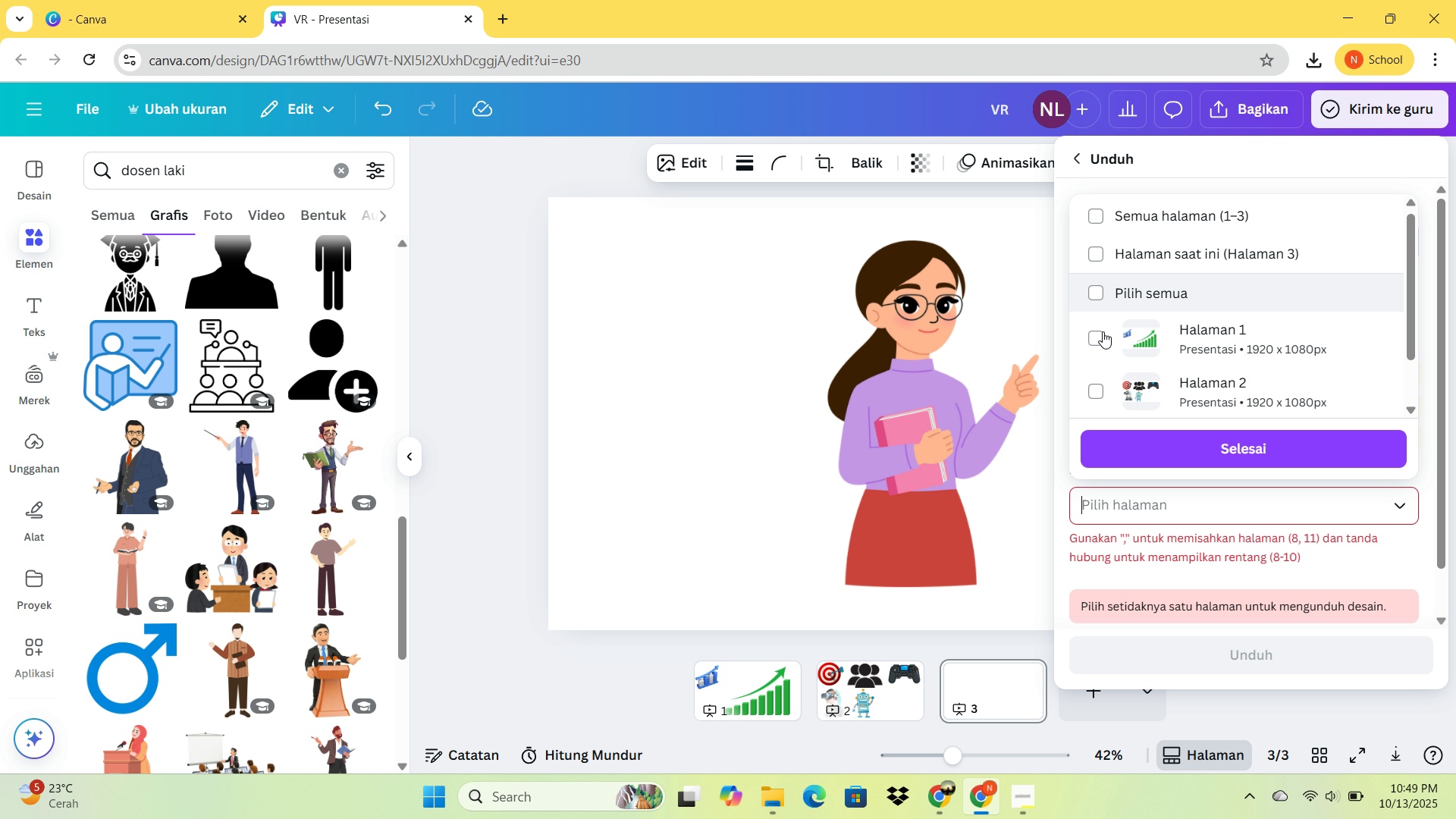 
scroll: coordinate [1104, 337], scroll_direction: down, amount: 2.0
 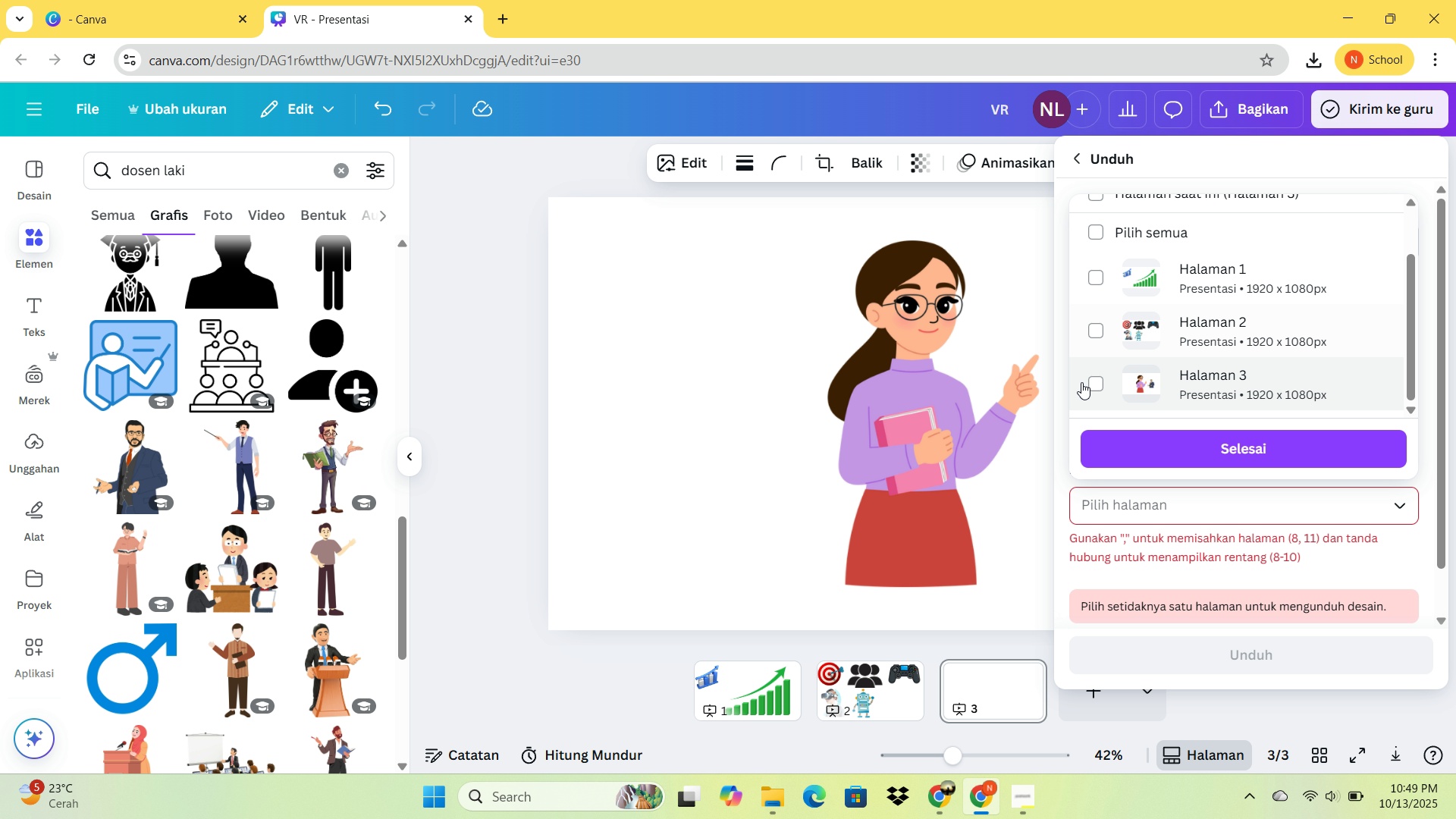 
left_click([1081, 382])
 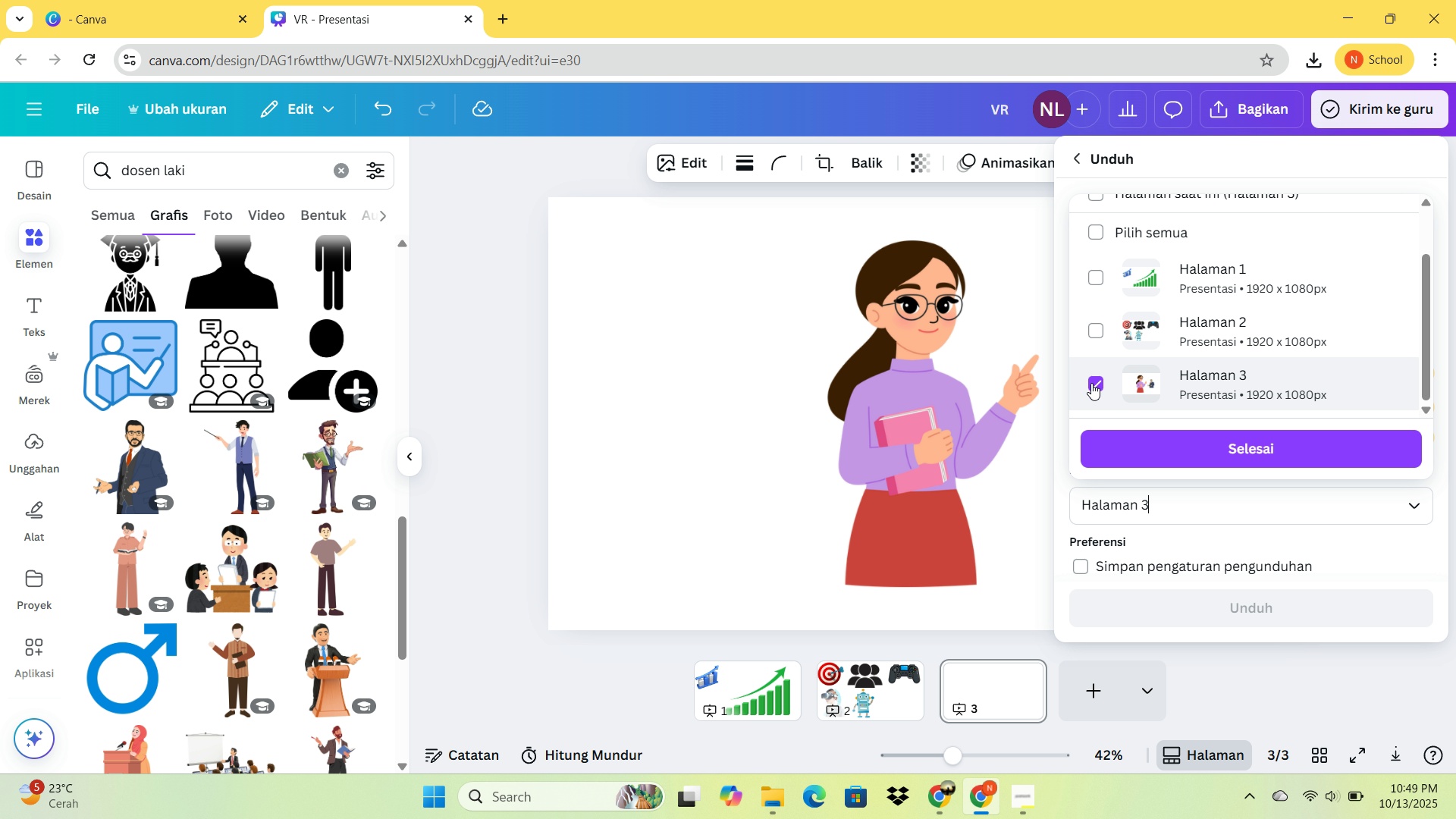 
left_click([1091, 383])
 